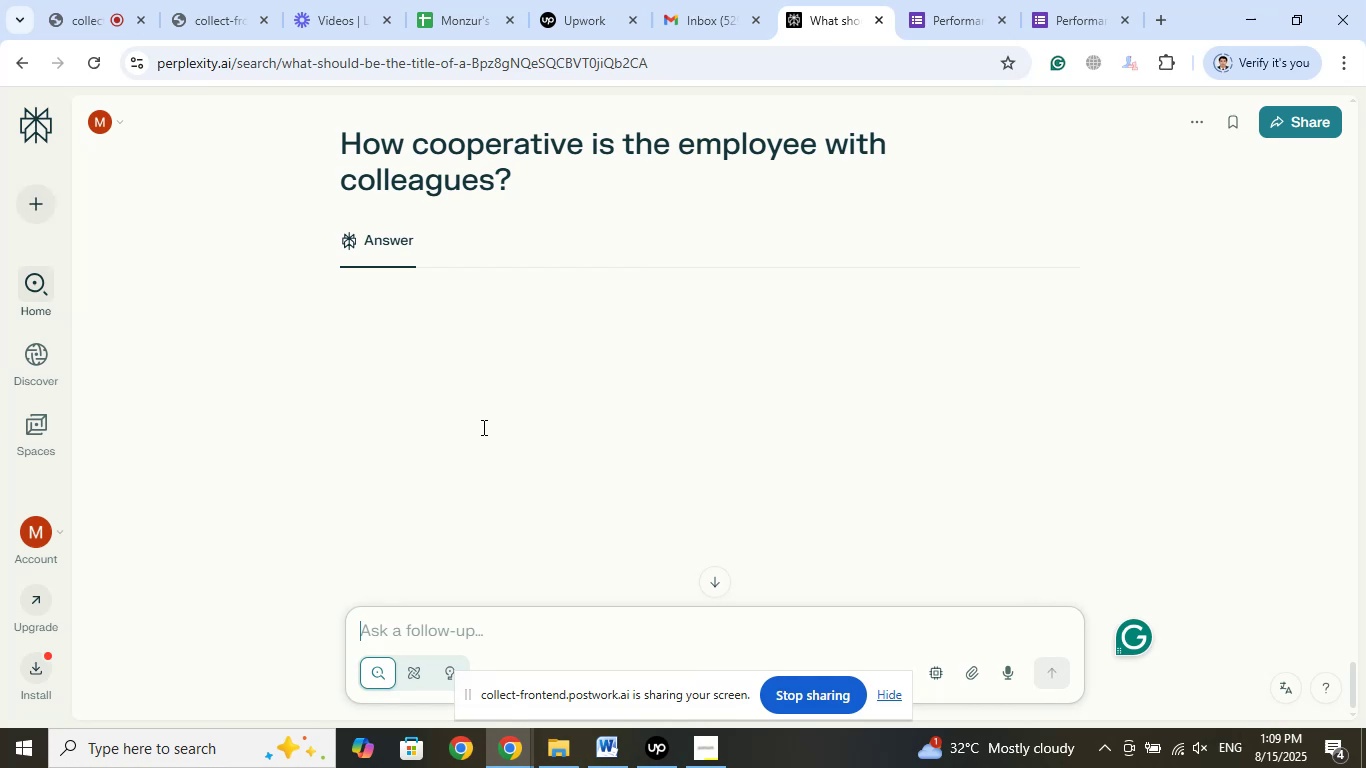 
scroll: coordinate [524, 410], scroll_direction: down, amount: 1.0
 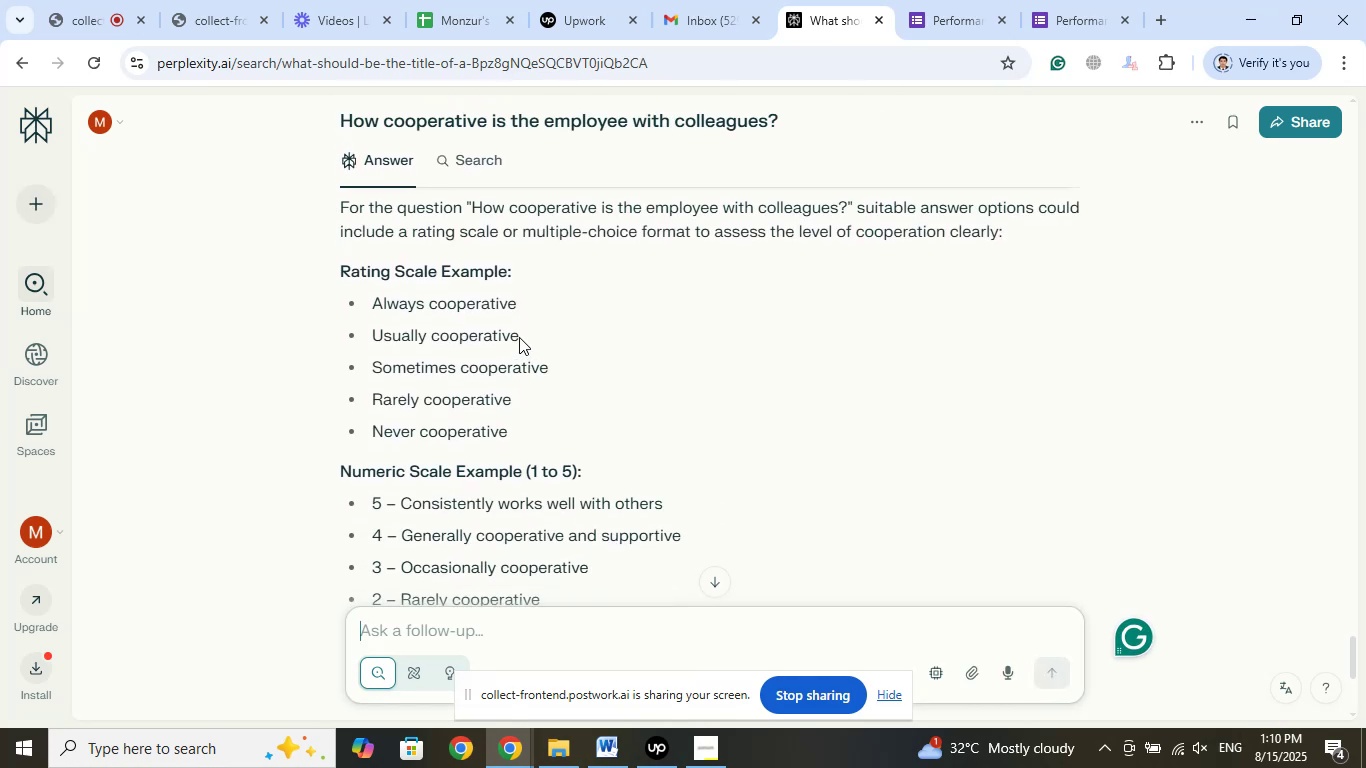 
left_click_drag(start_coordinate=[525, 306], to_coordinate=[369, 299])
 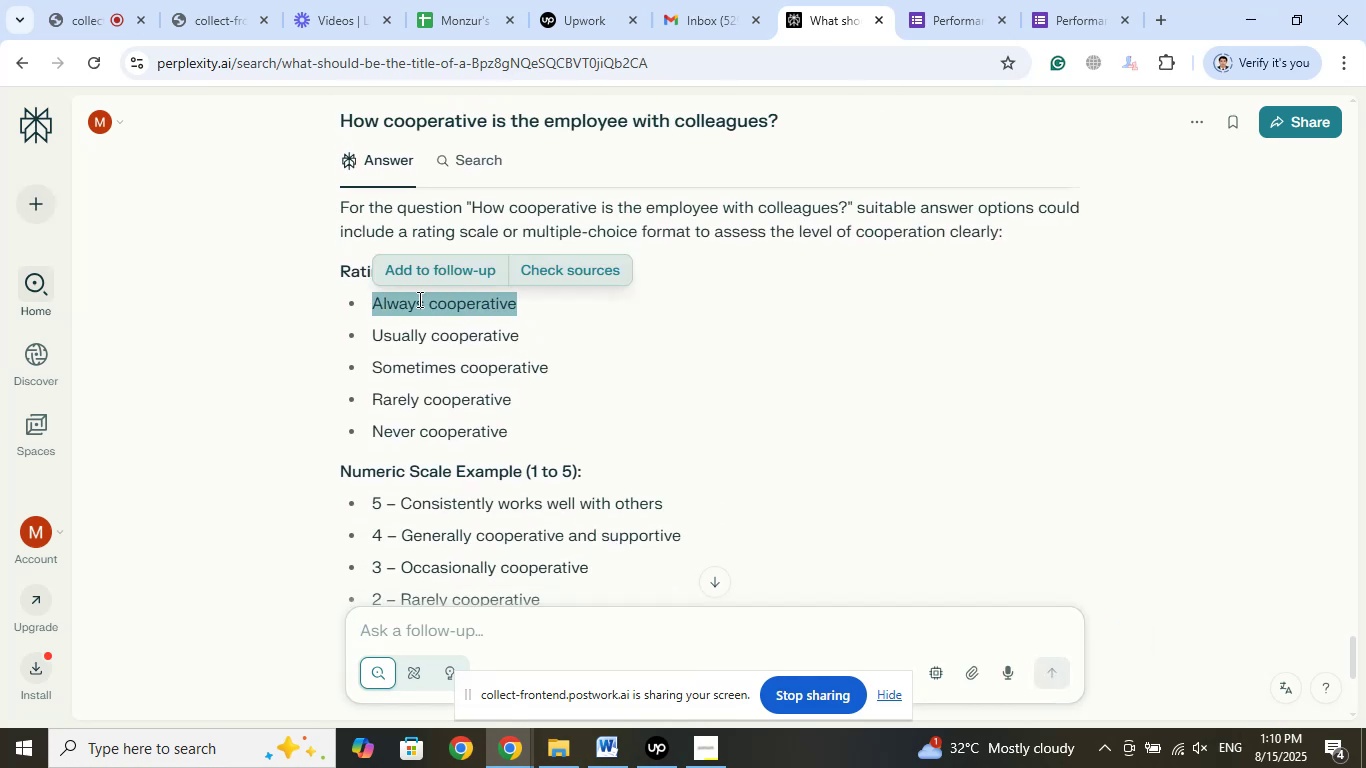 
right_click([418, 299])
 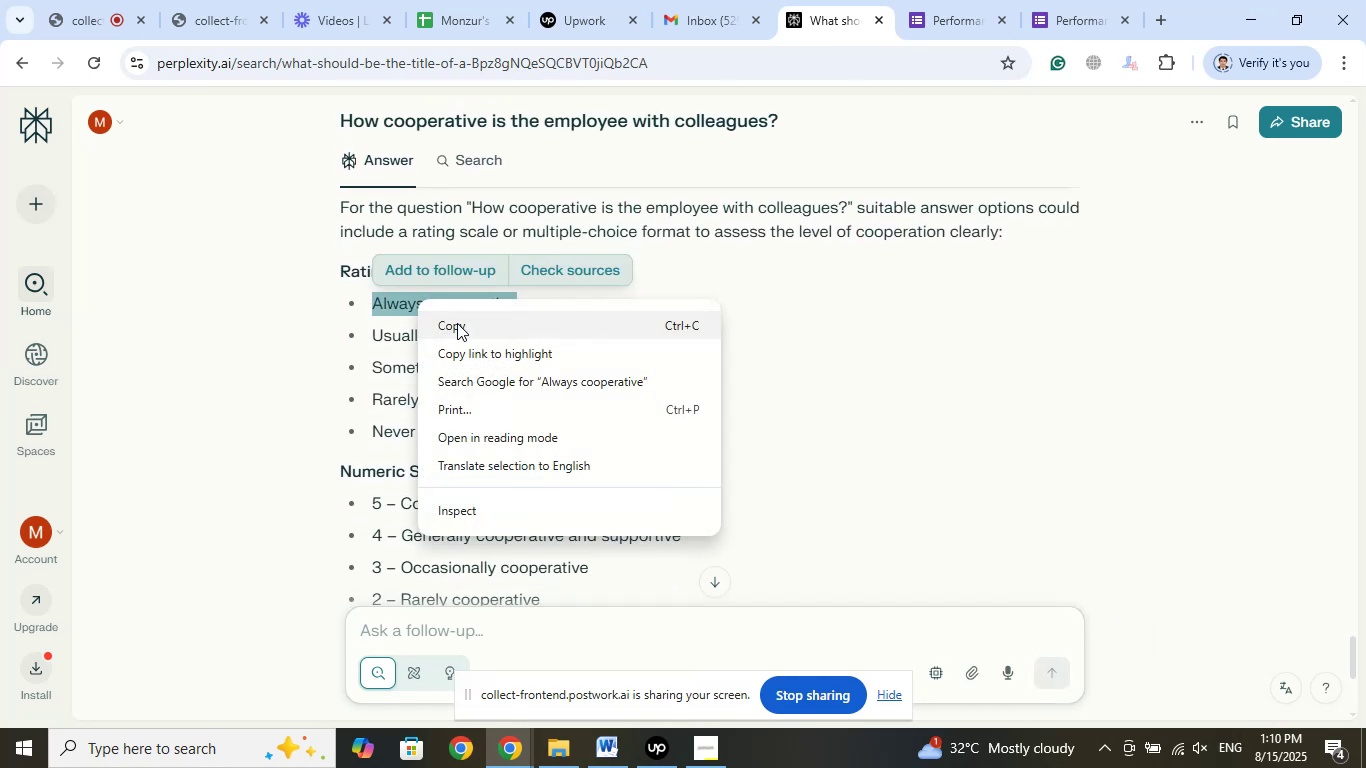 
left_click([457, 323])
 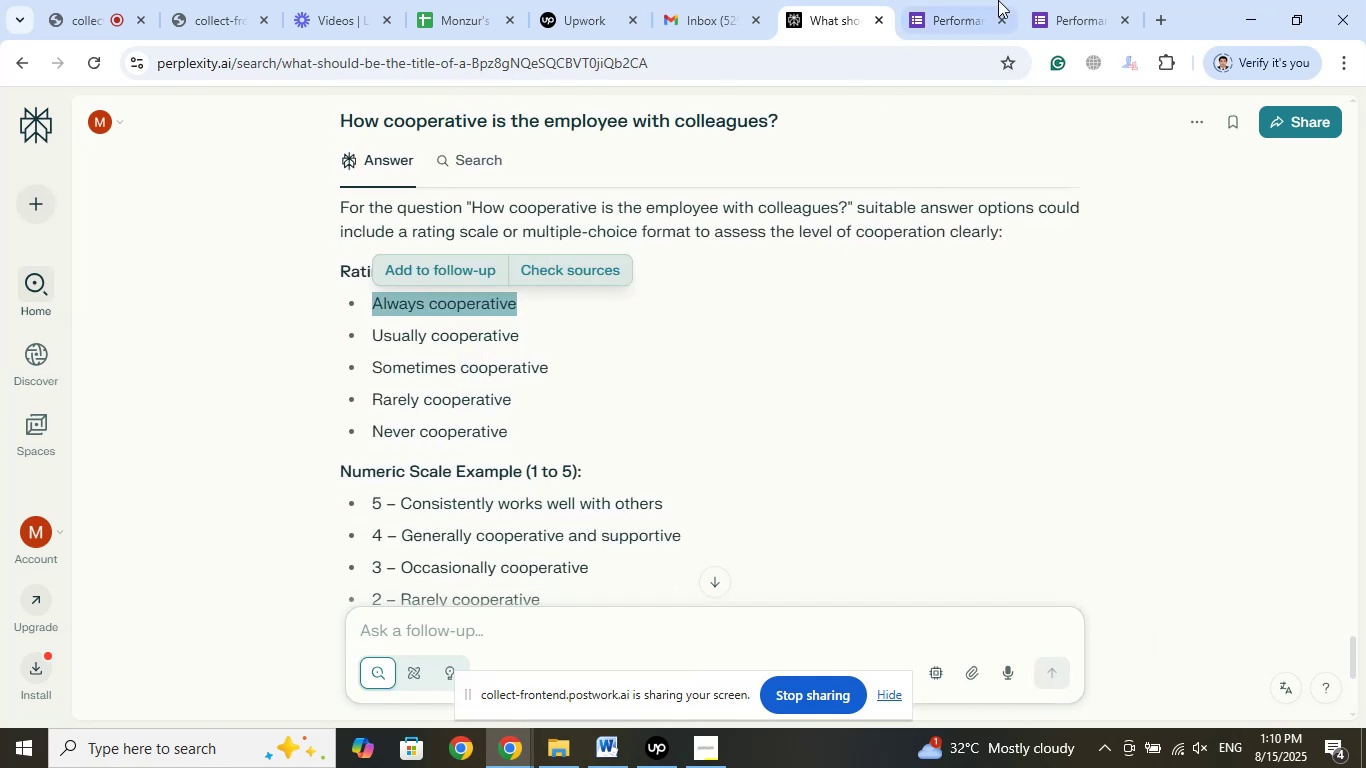 
left_click([999, 0])
 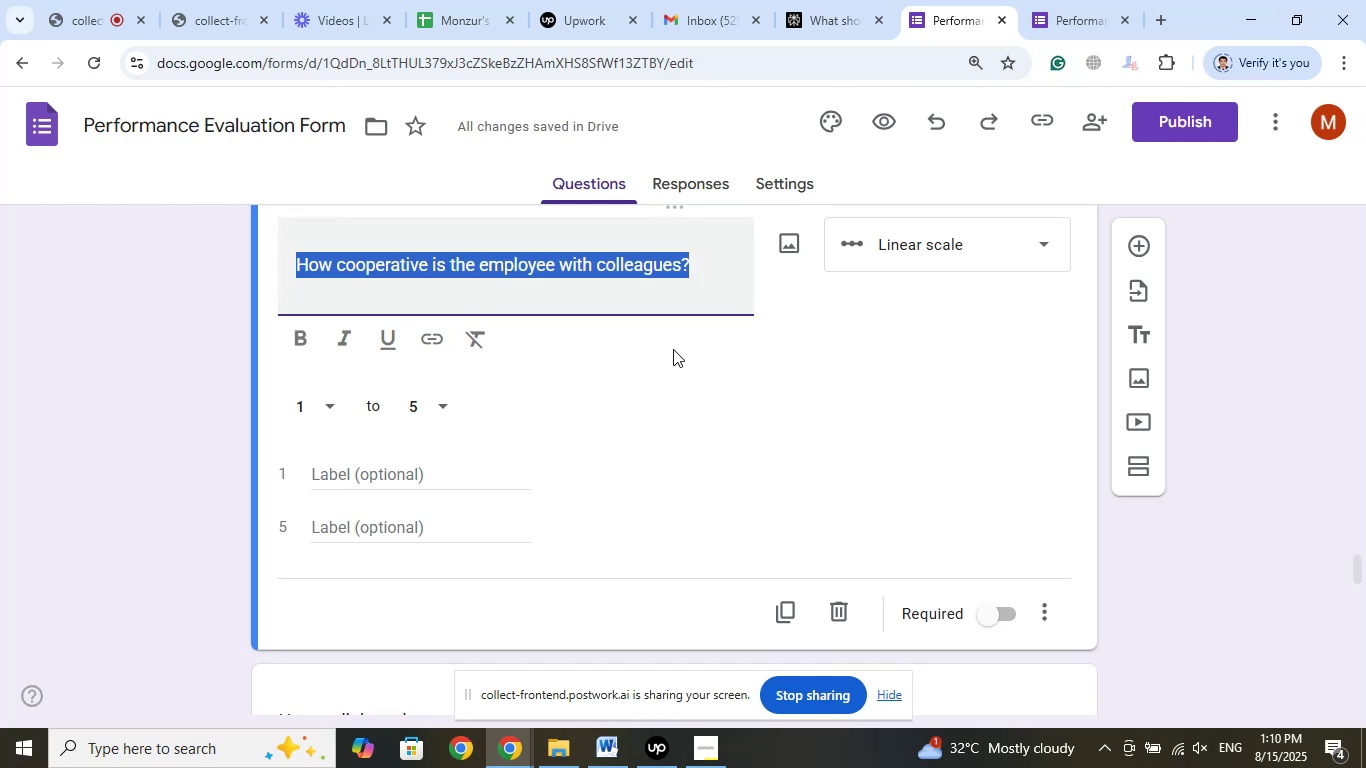 
left_click([915, 244])
 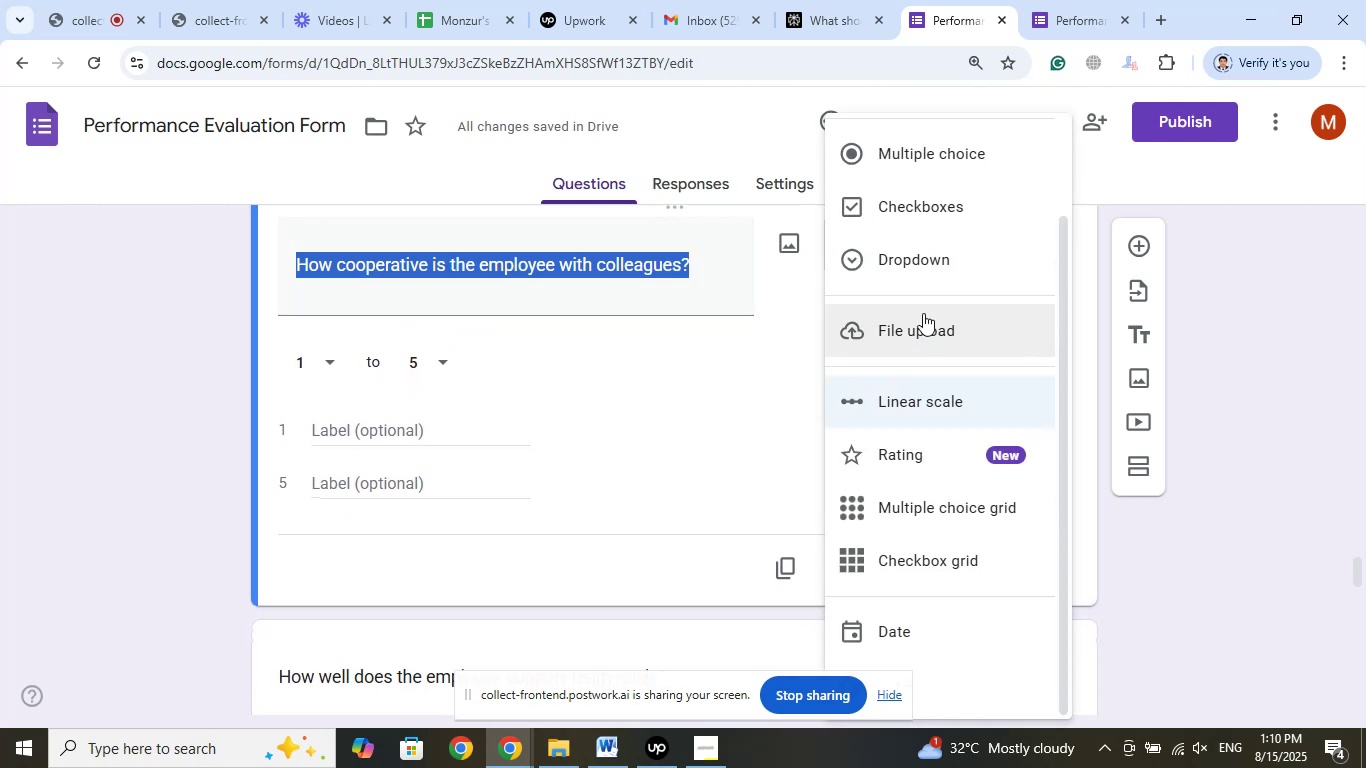 
left_click([923, 261])
 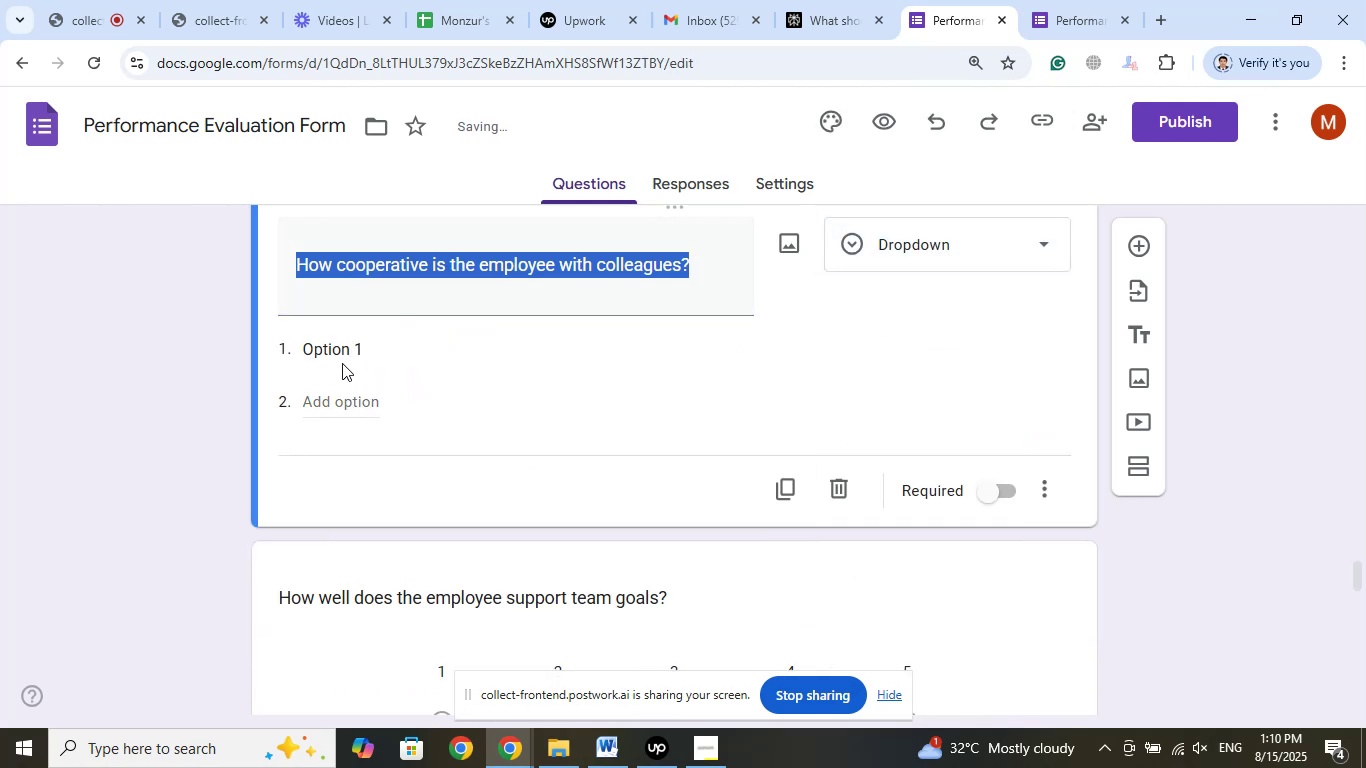 
left_click([342, 345])
 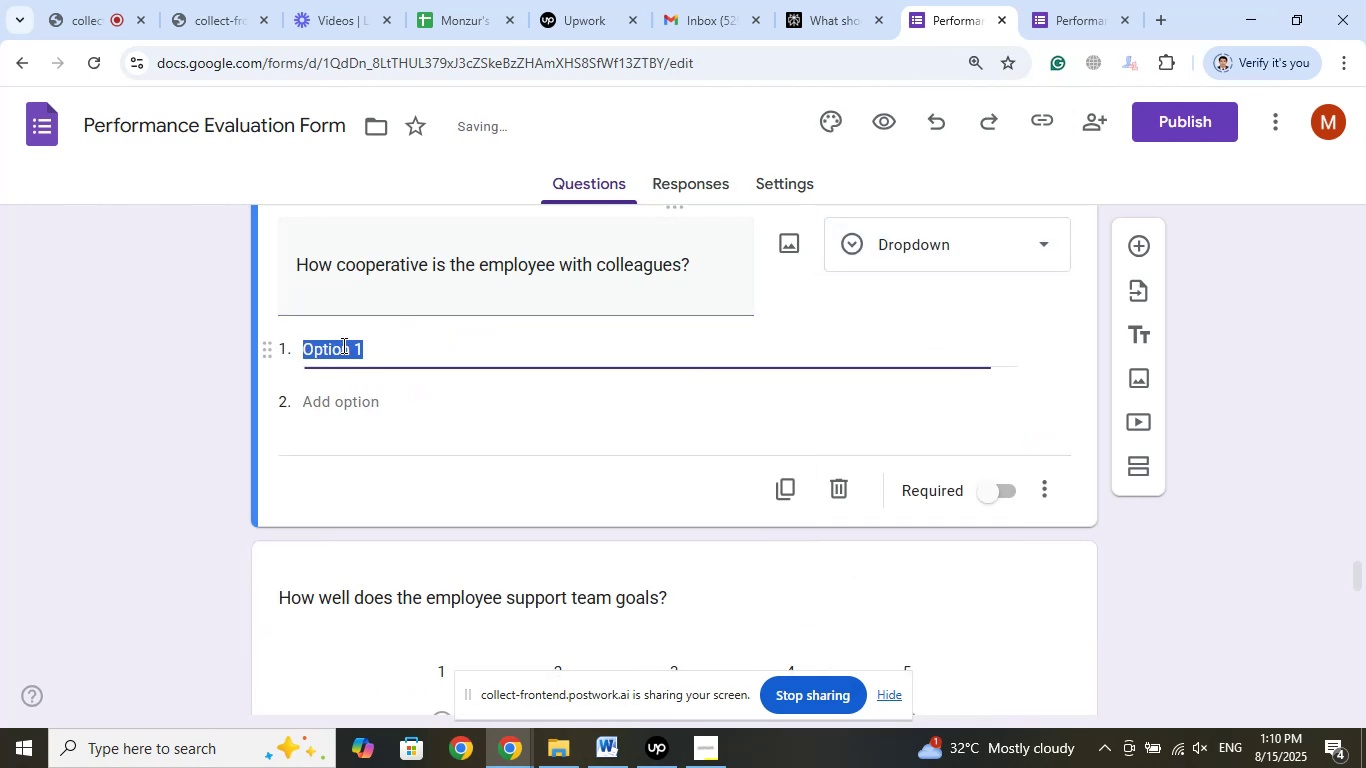 
right_click([342, 345])
 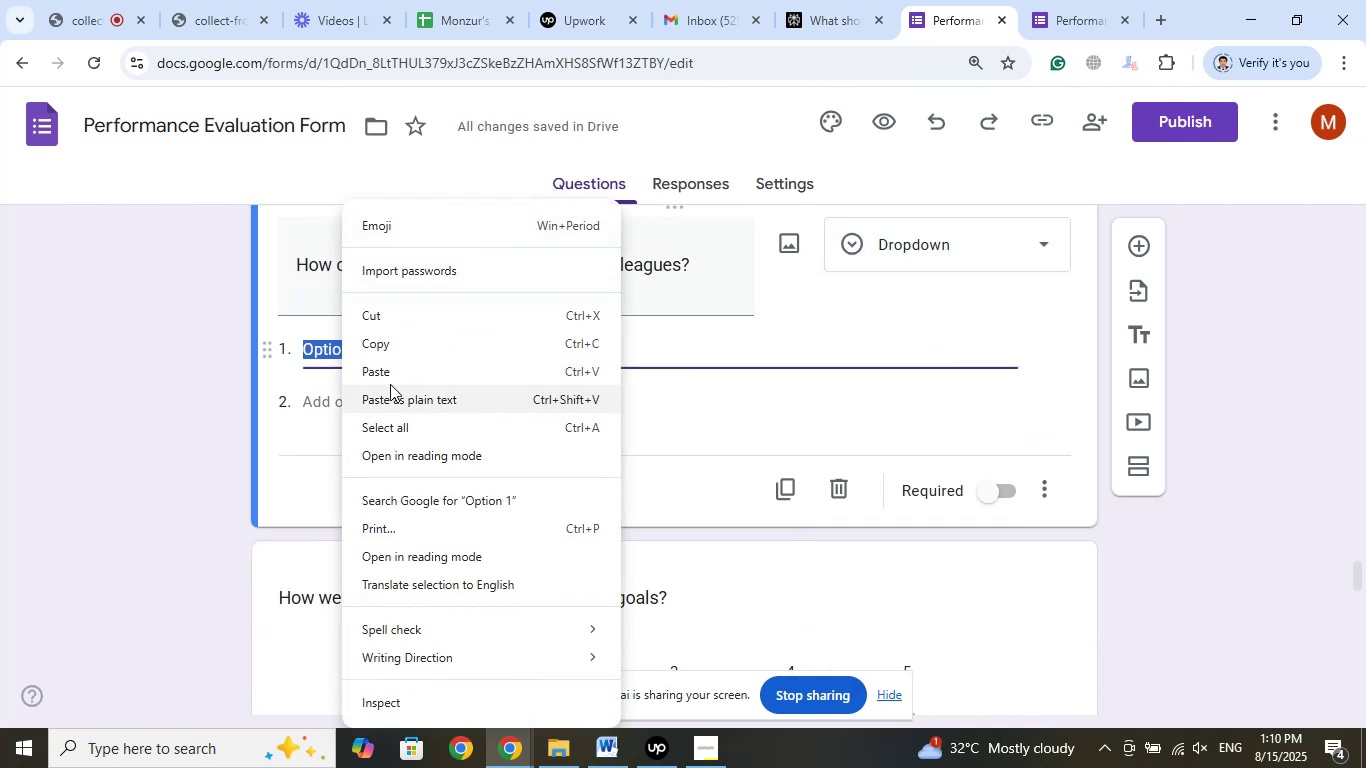 
left_click([387, 377])
 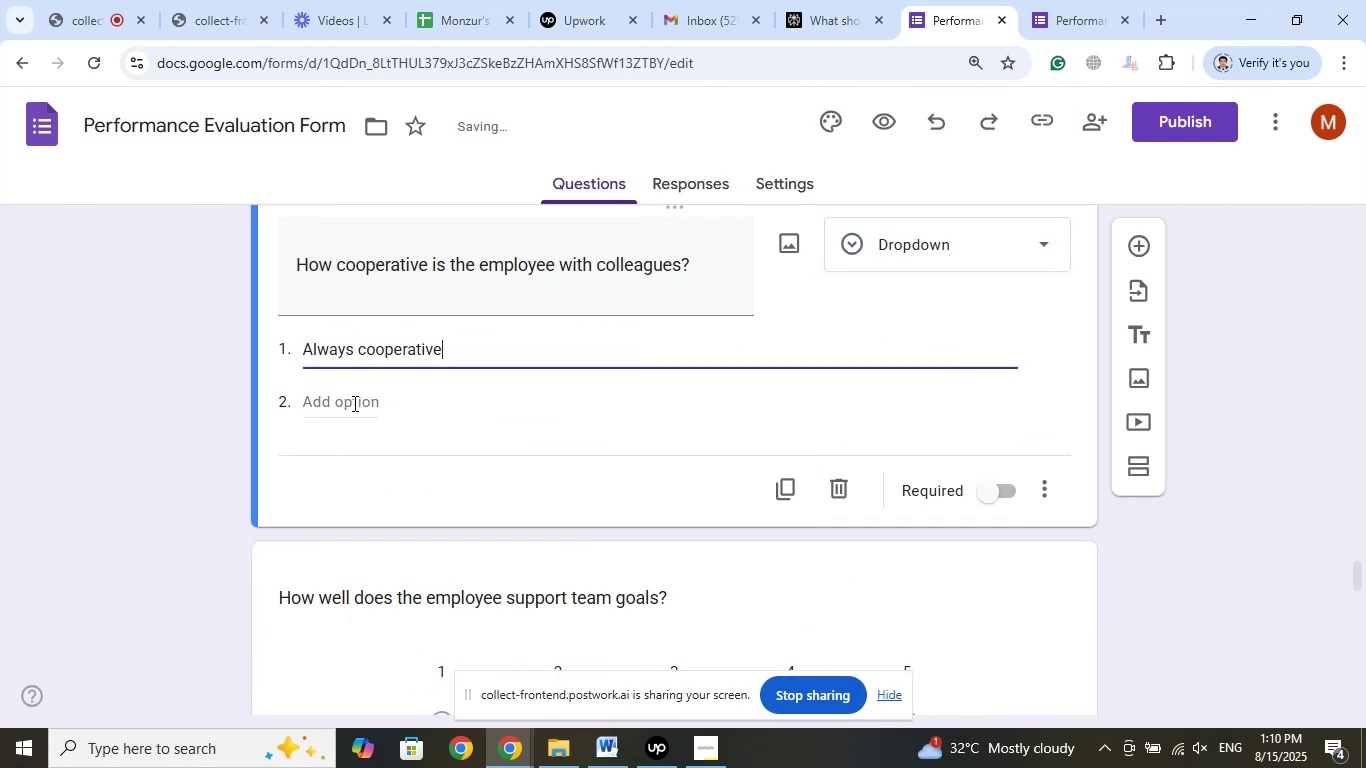 
left_click([353, 403])
 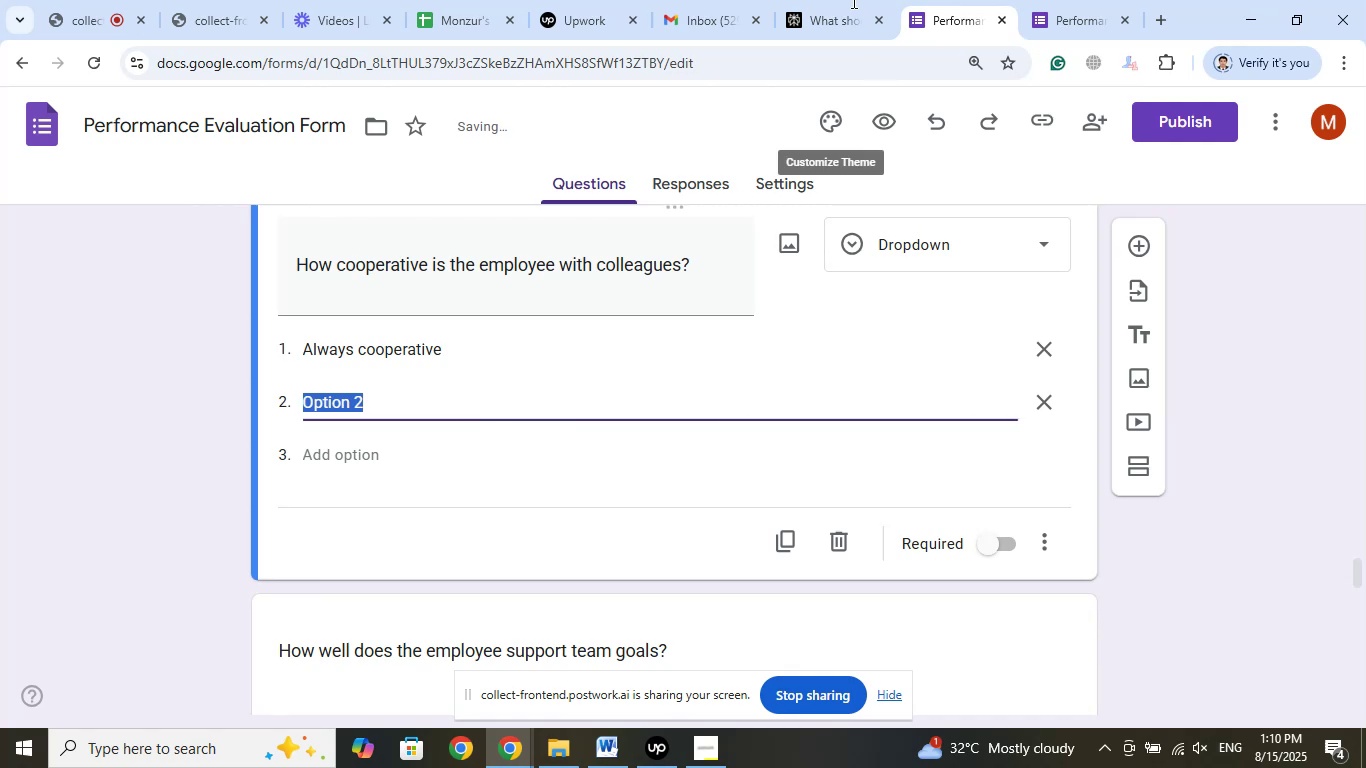 
left_click([828, 0])
 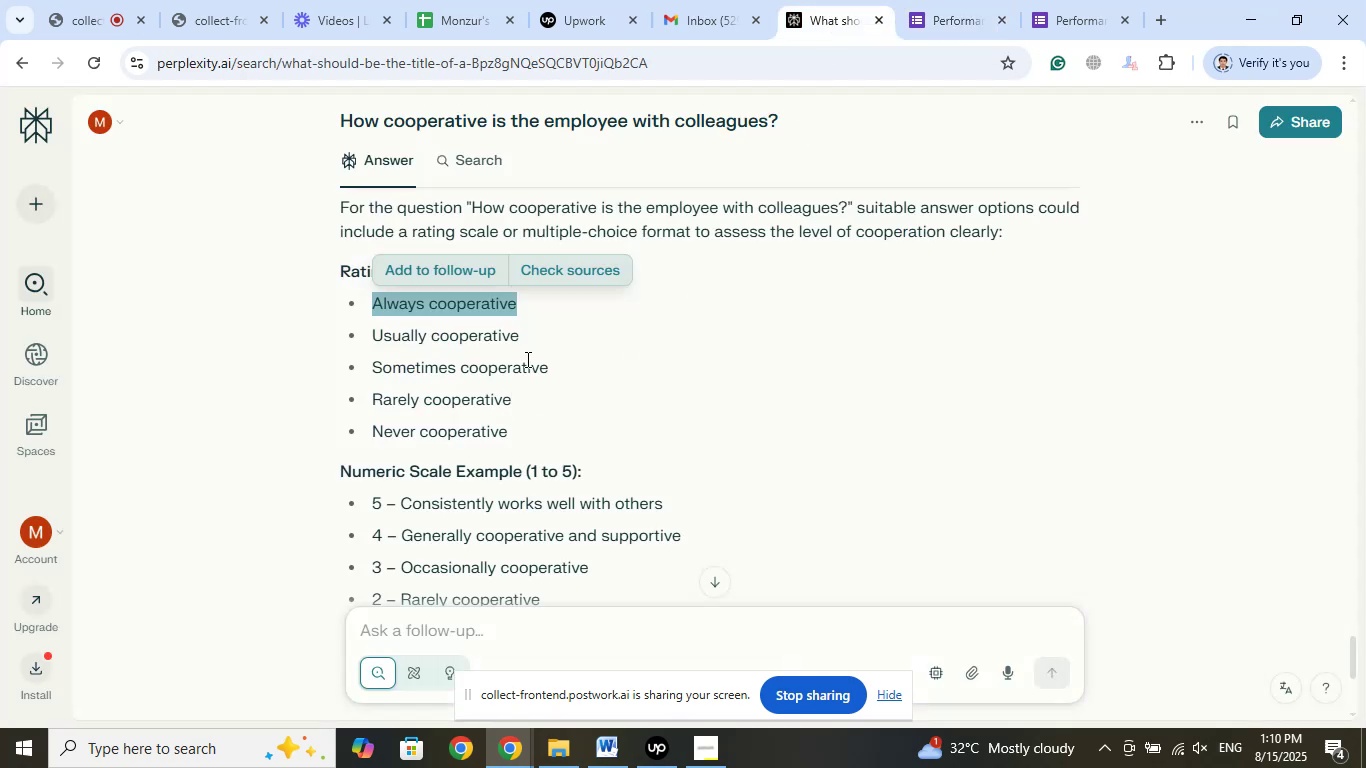 
left_click_drag(start_coordinate=[530, 344], to_coordinate=[393, 330])
 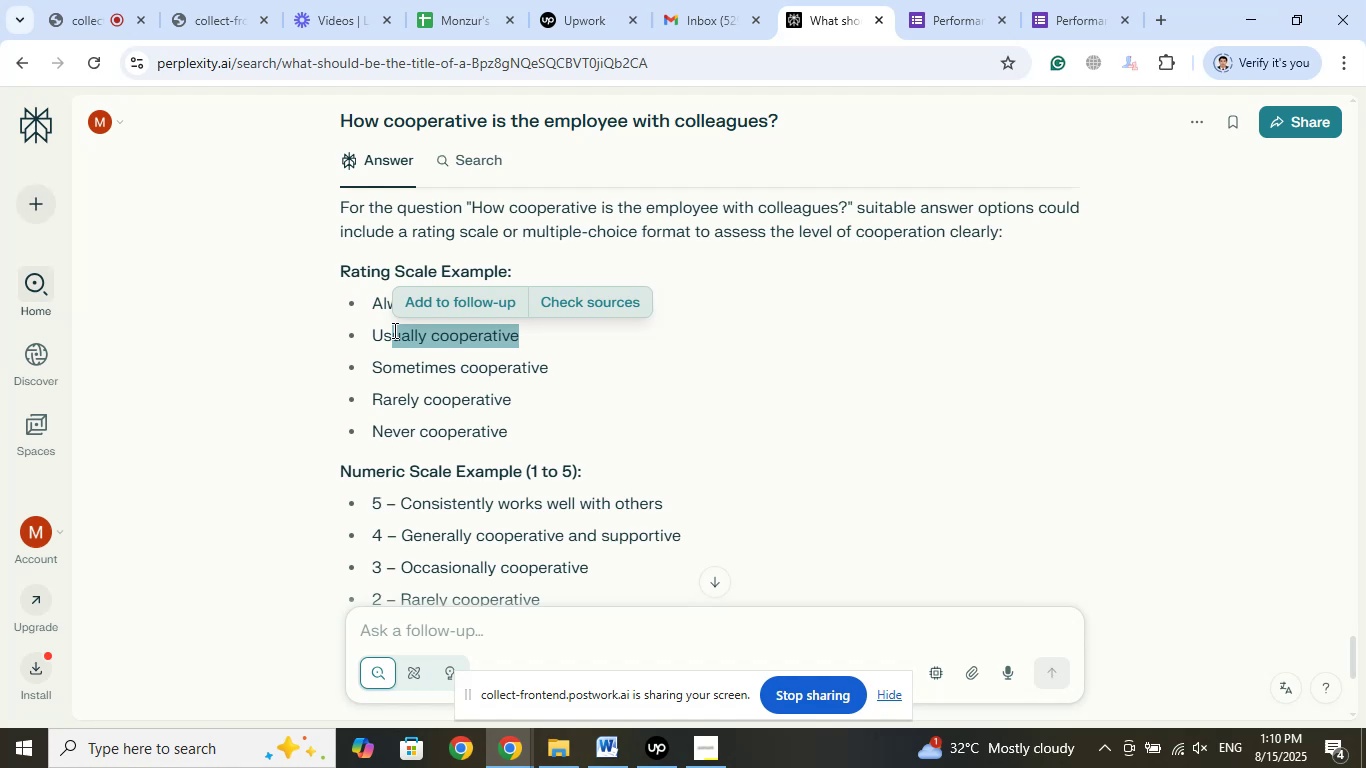 
wait(28.89)
 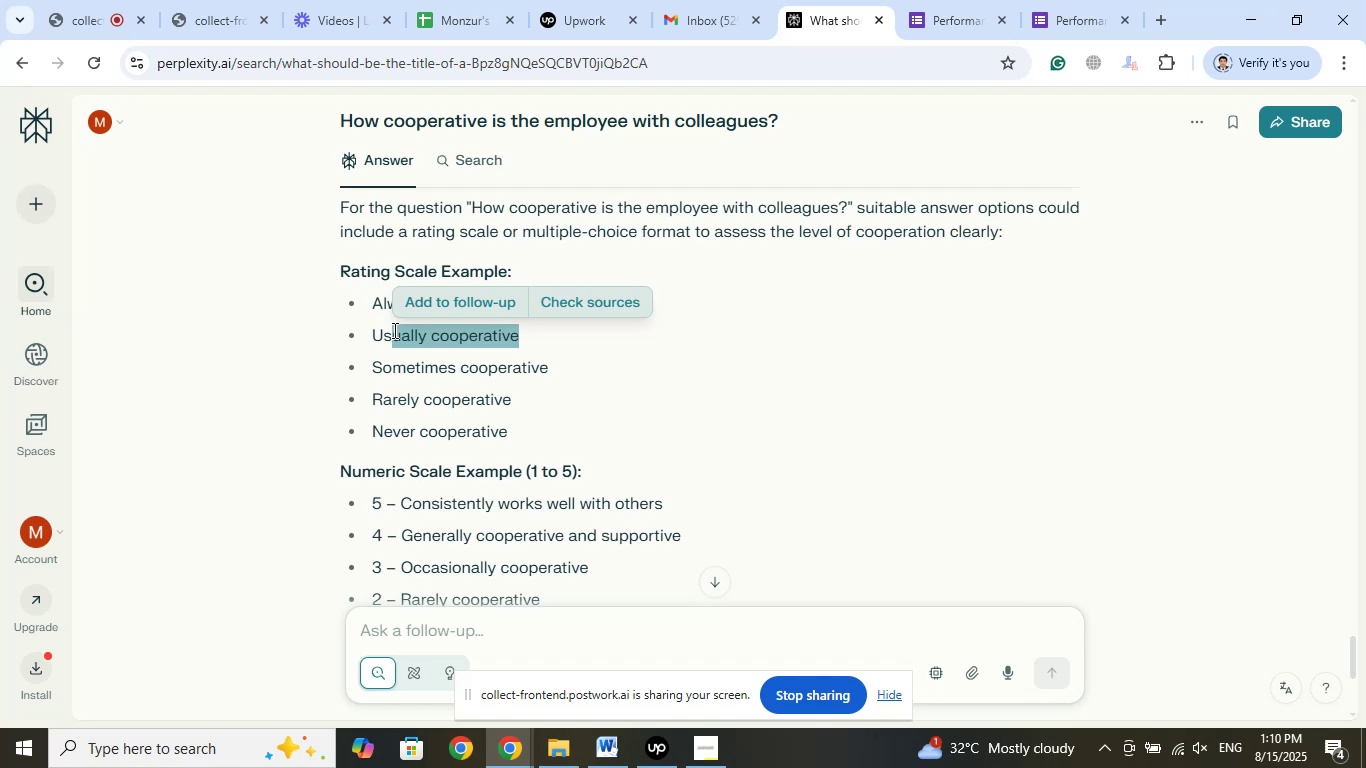 
left_click([479, 356])
 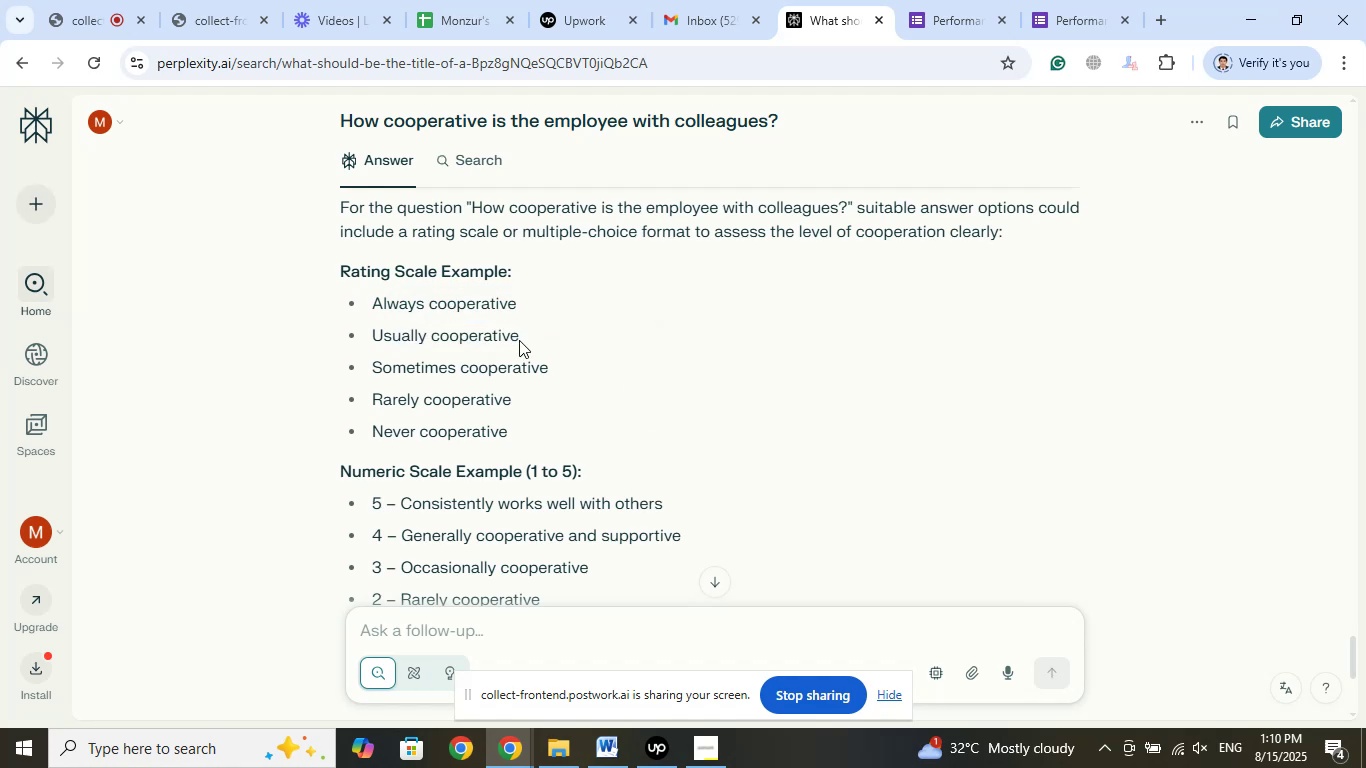 
left_click_drag(start_coordinate=[524, 336], to_coordinate=[377, 340])
 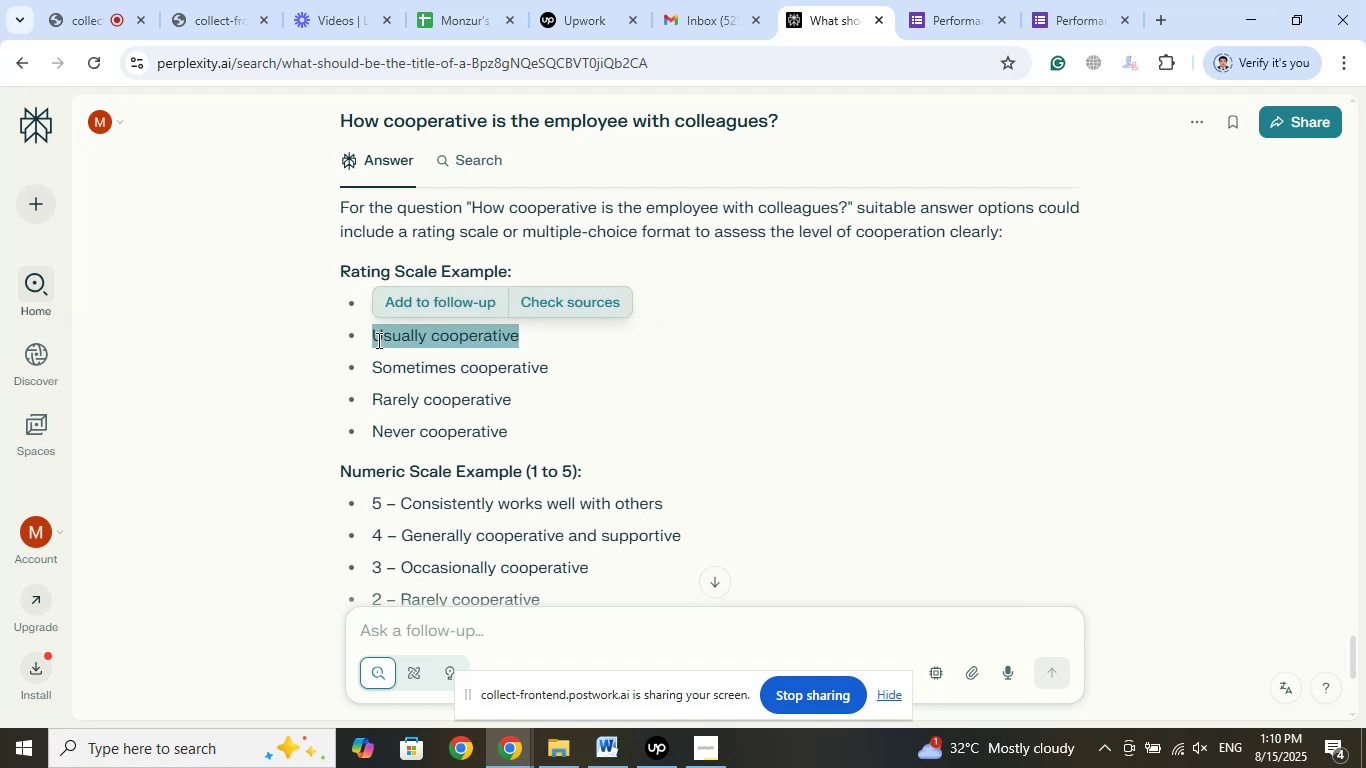 
right_click([377, 340])
 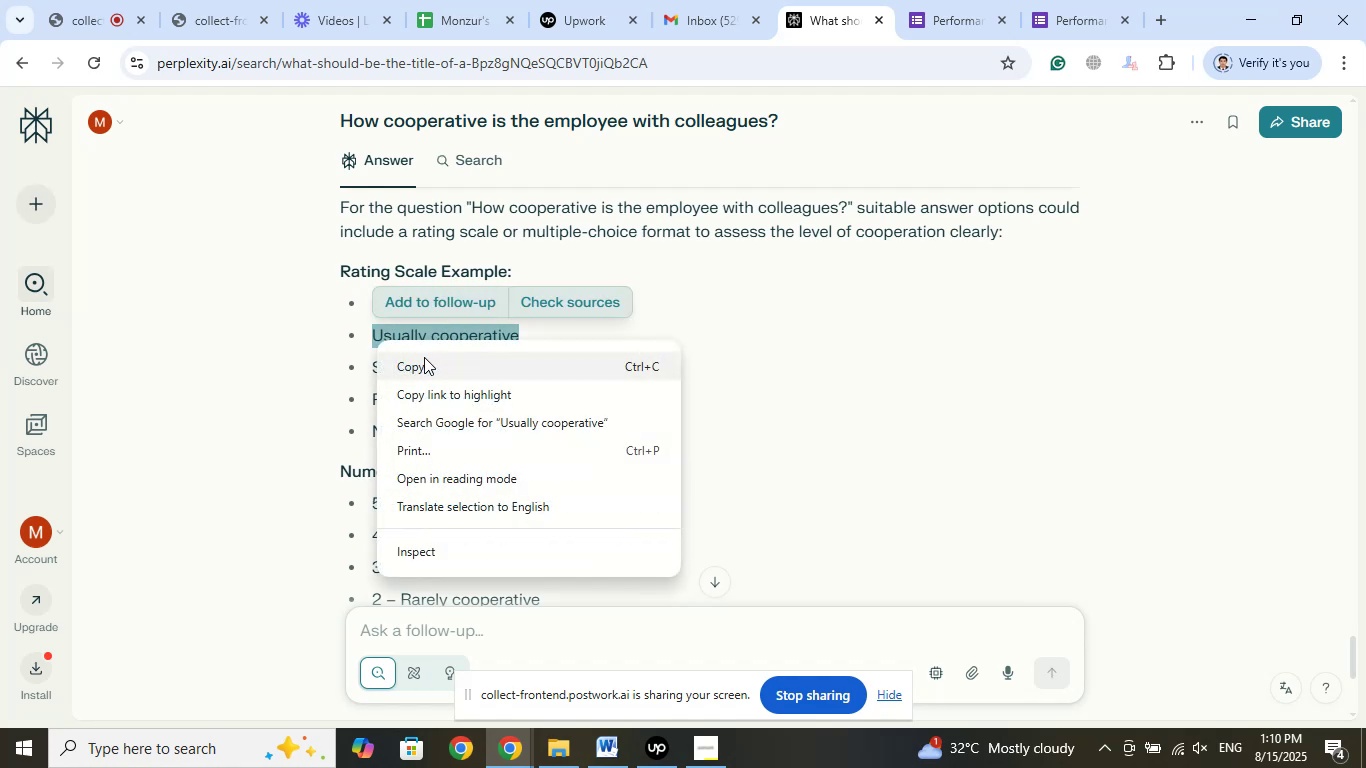 
left_click([424, 357])
 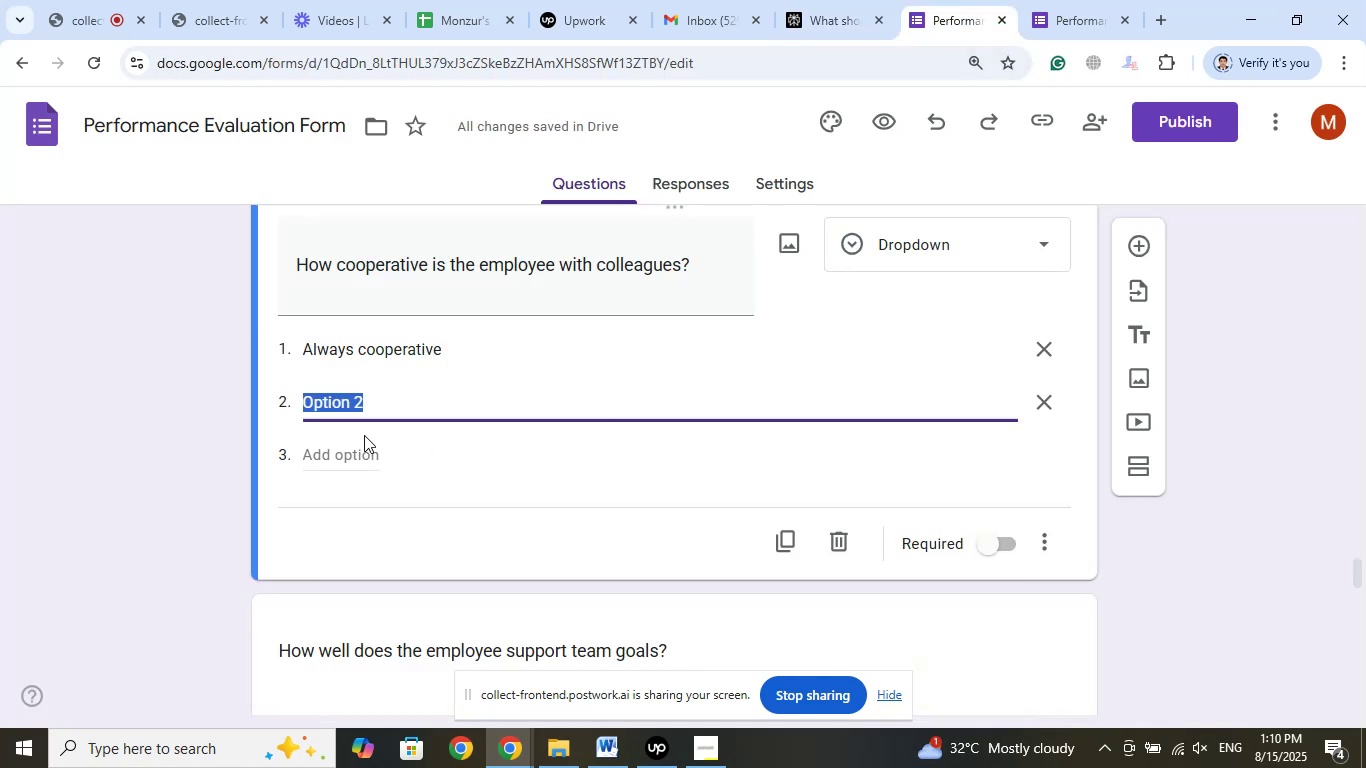 
right_click([338, 401])
 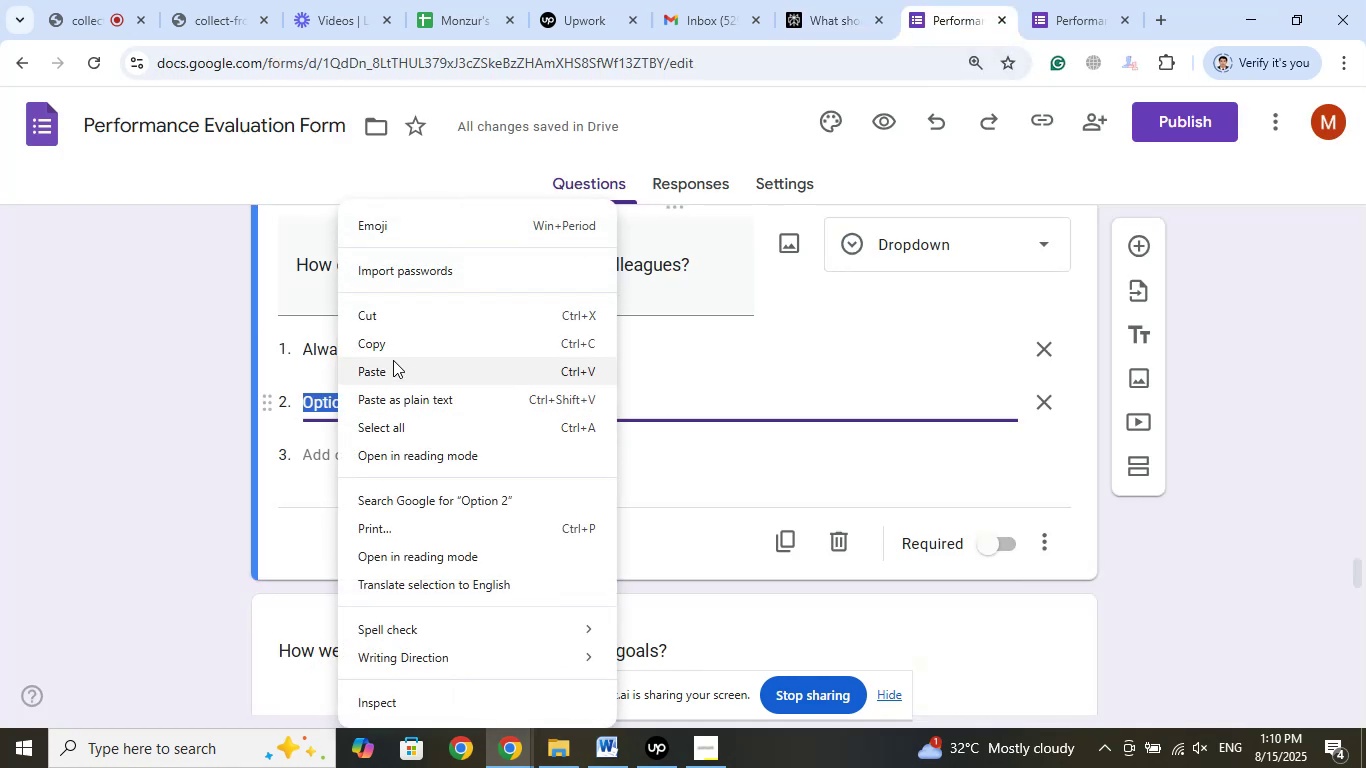 
left_click([388, 369])
 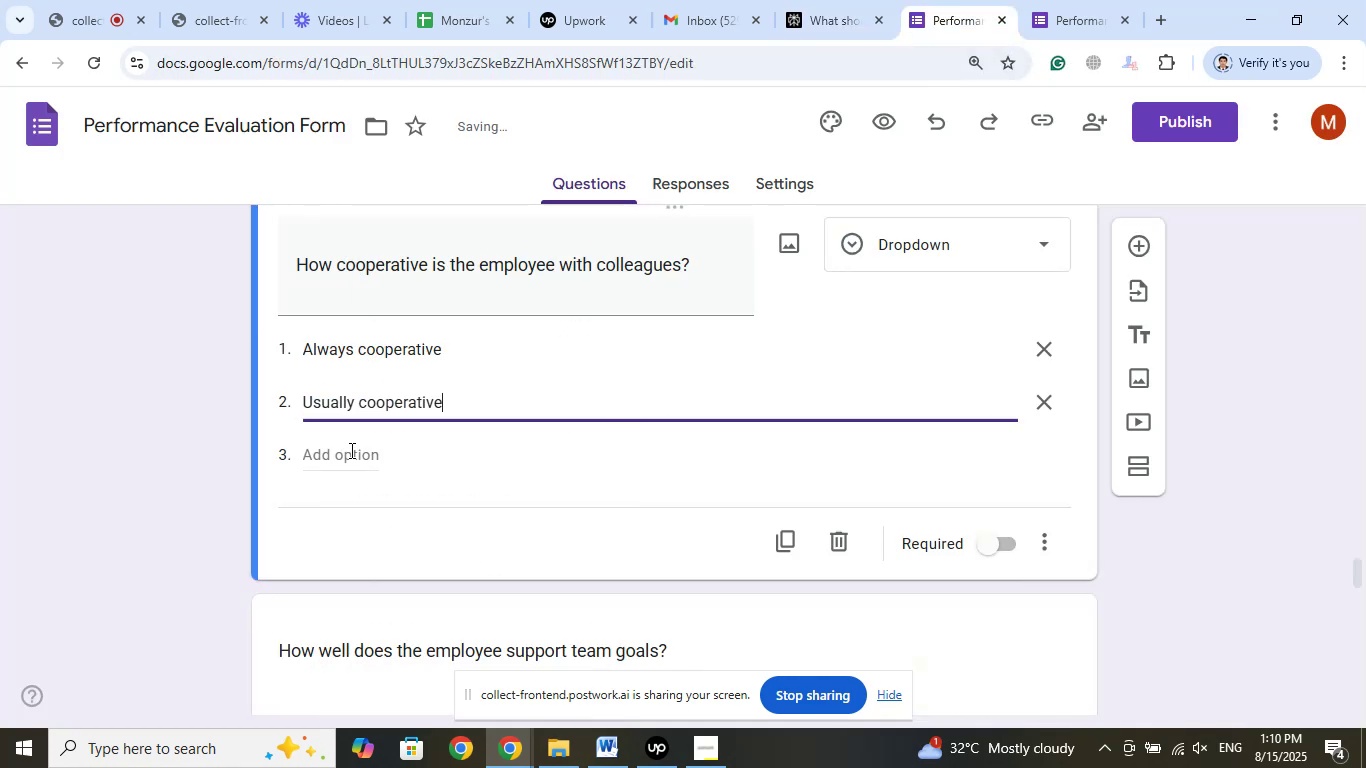 
left_click([349, 450])
 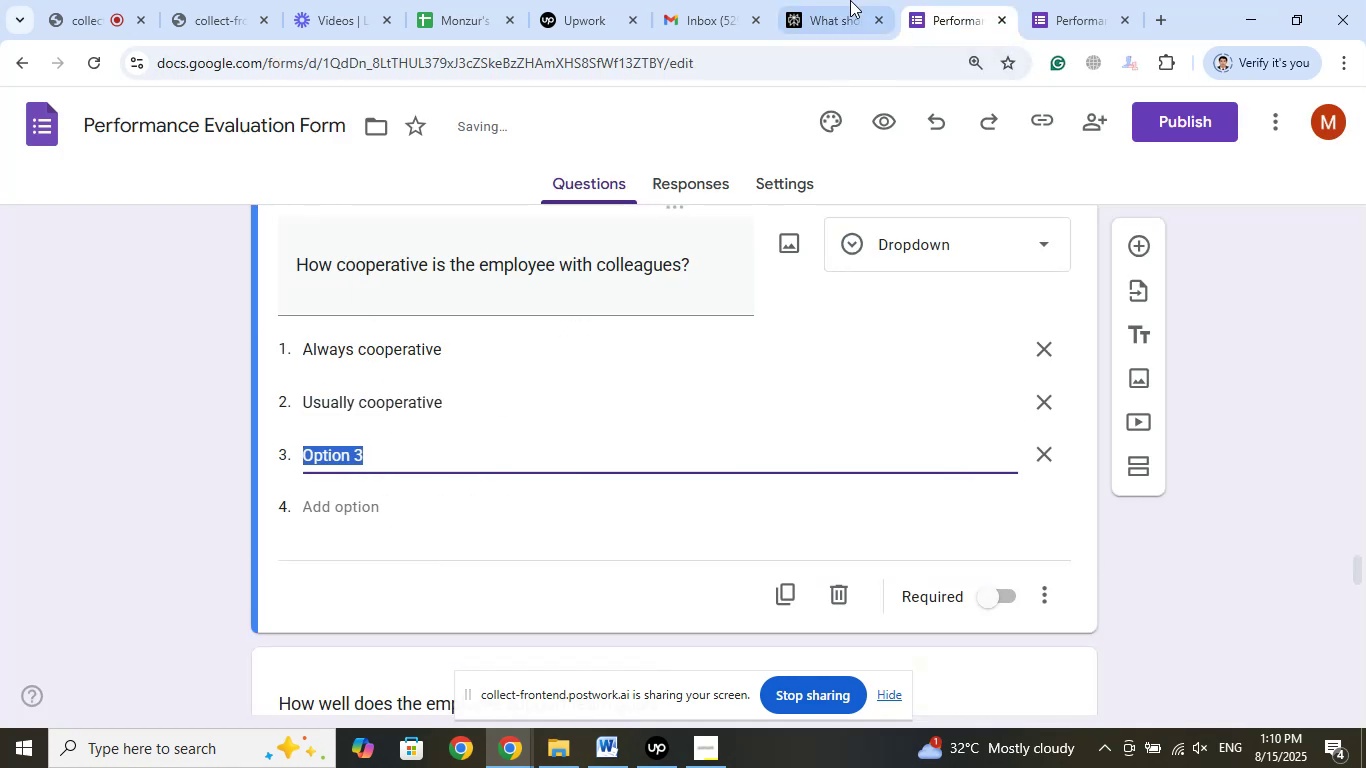 
left_click([844, 0])
 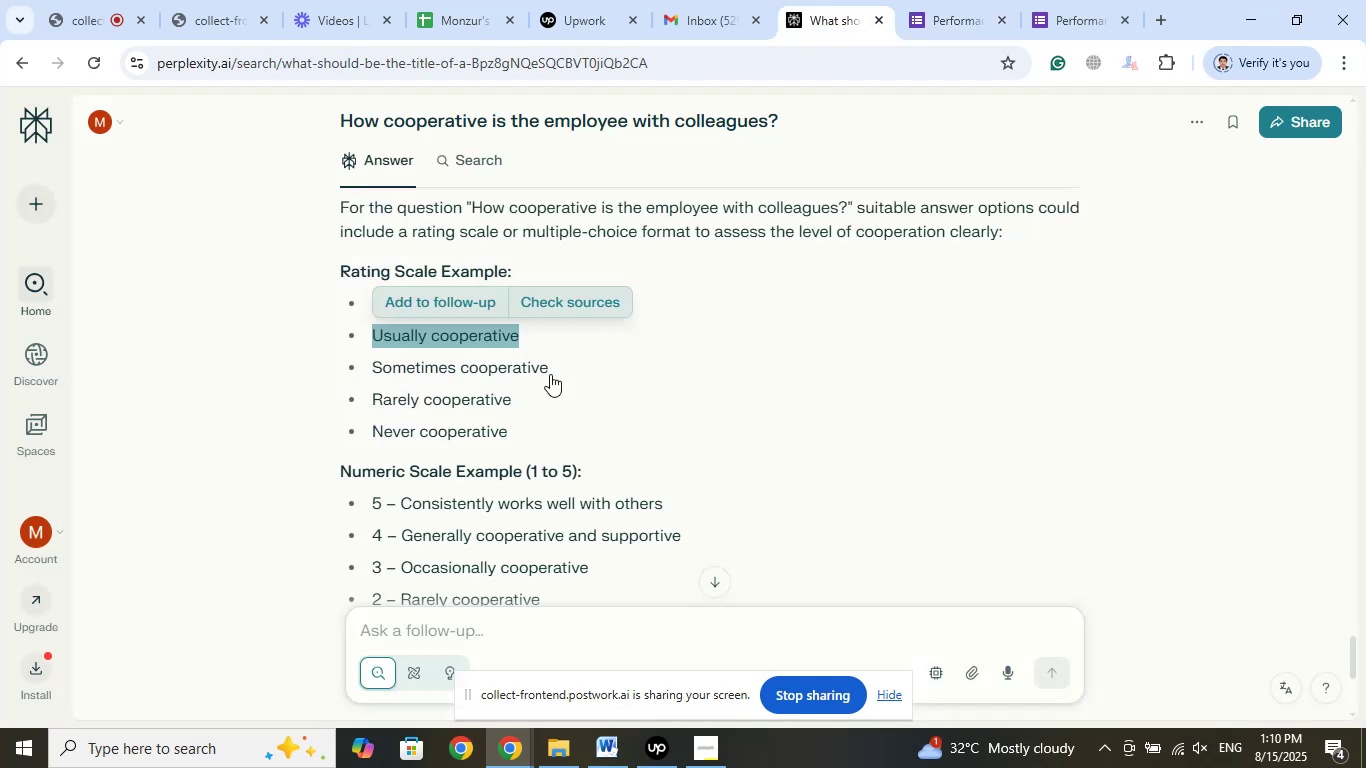 
left_click_drag(start_coordinate=[564, 367], to_coordinate=[375, 370])
 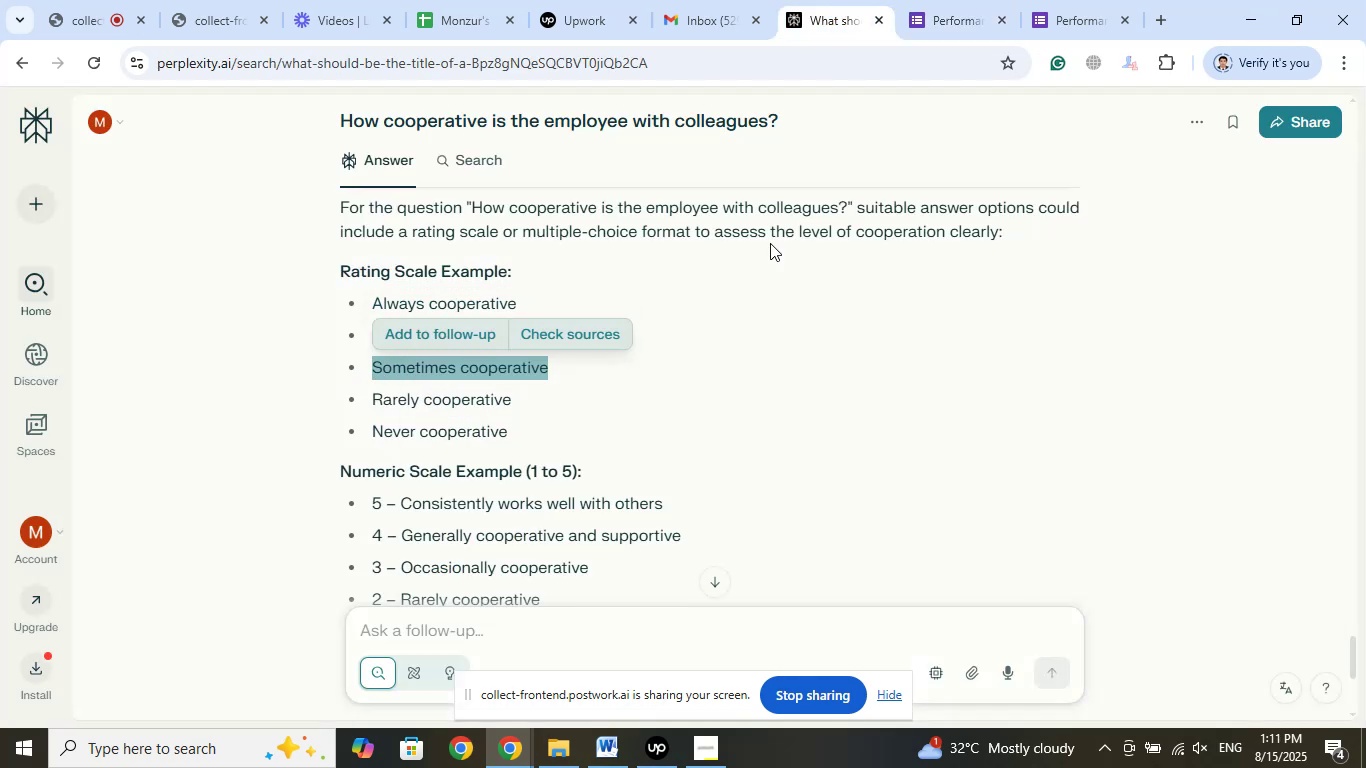 
left_click([943, 0])
 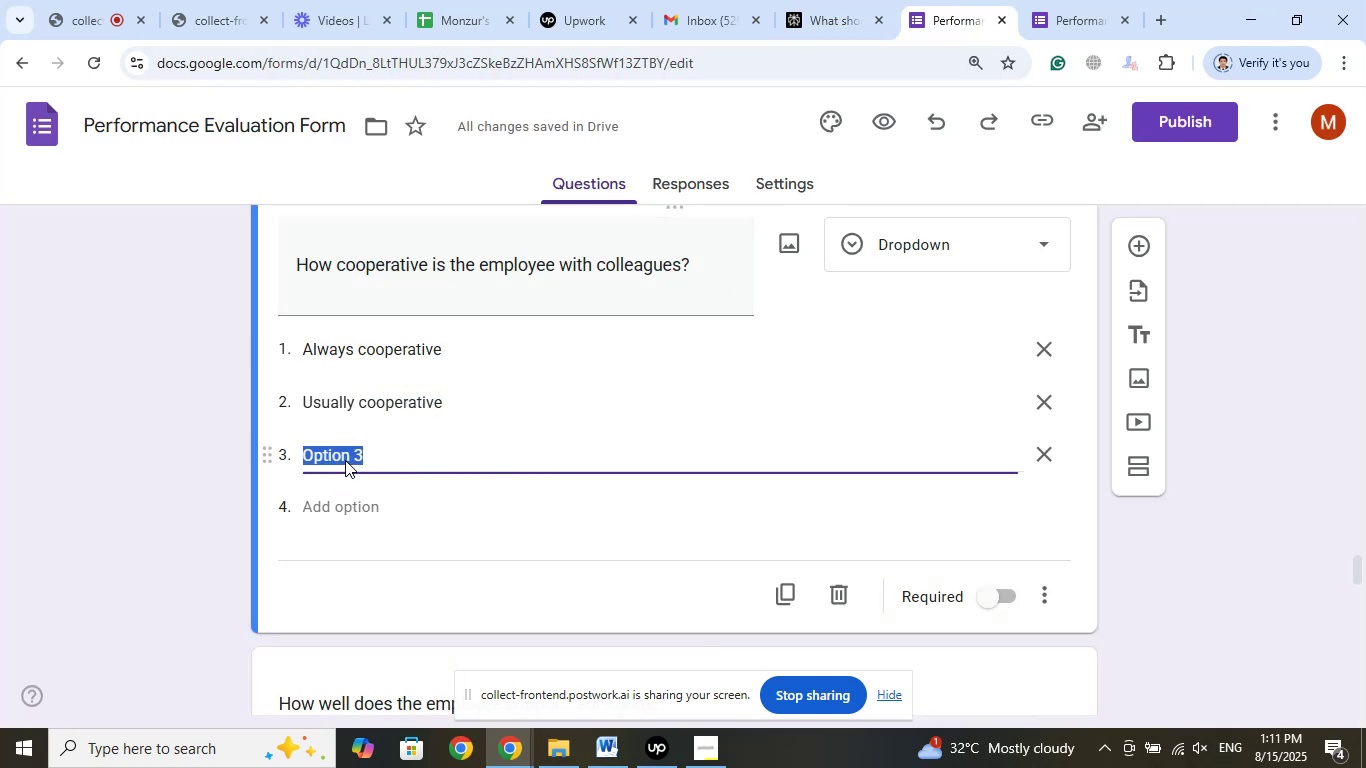 
right_click([346, 456])
 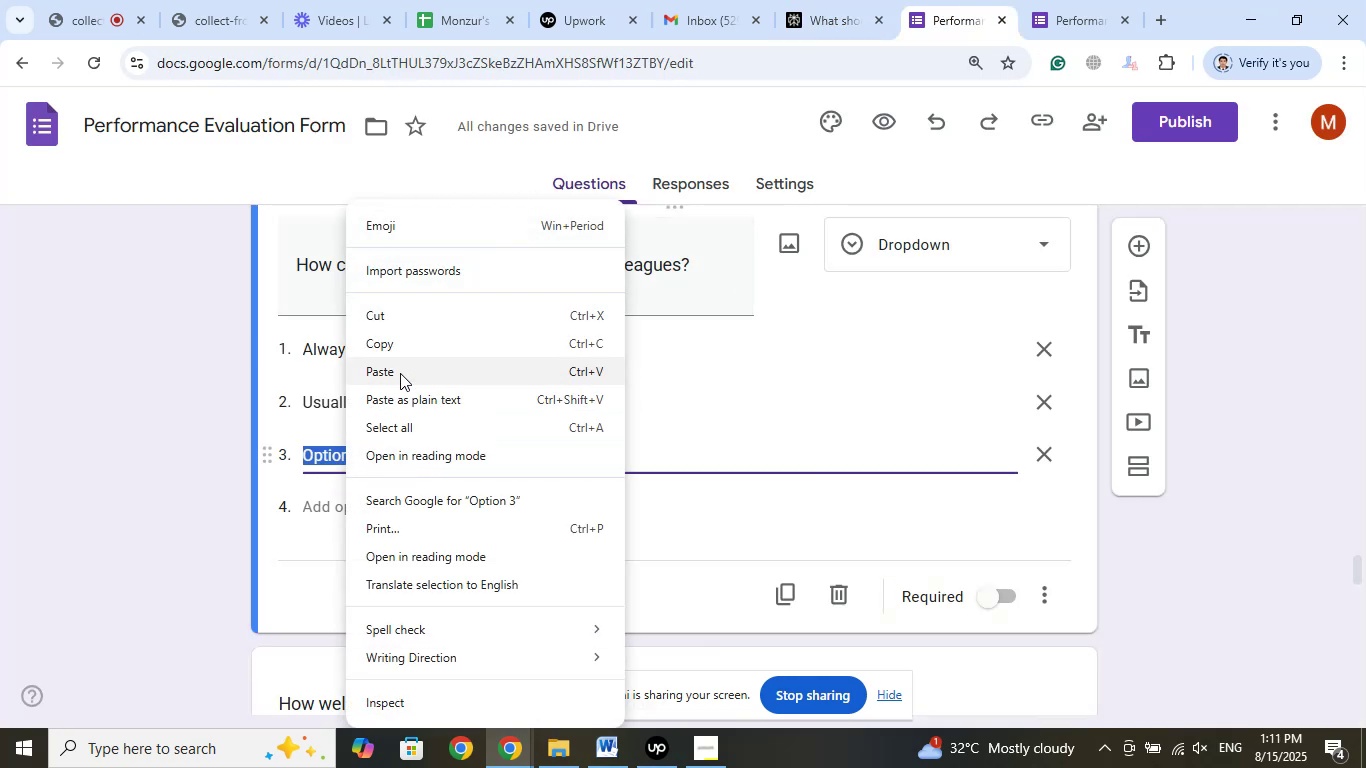 
left_click([400, 373])
 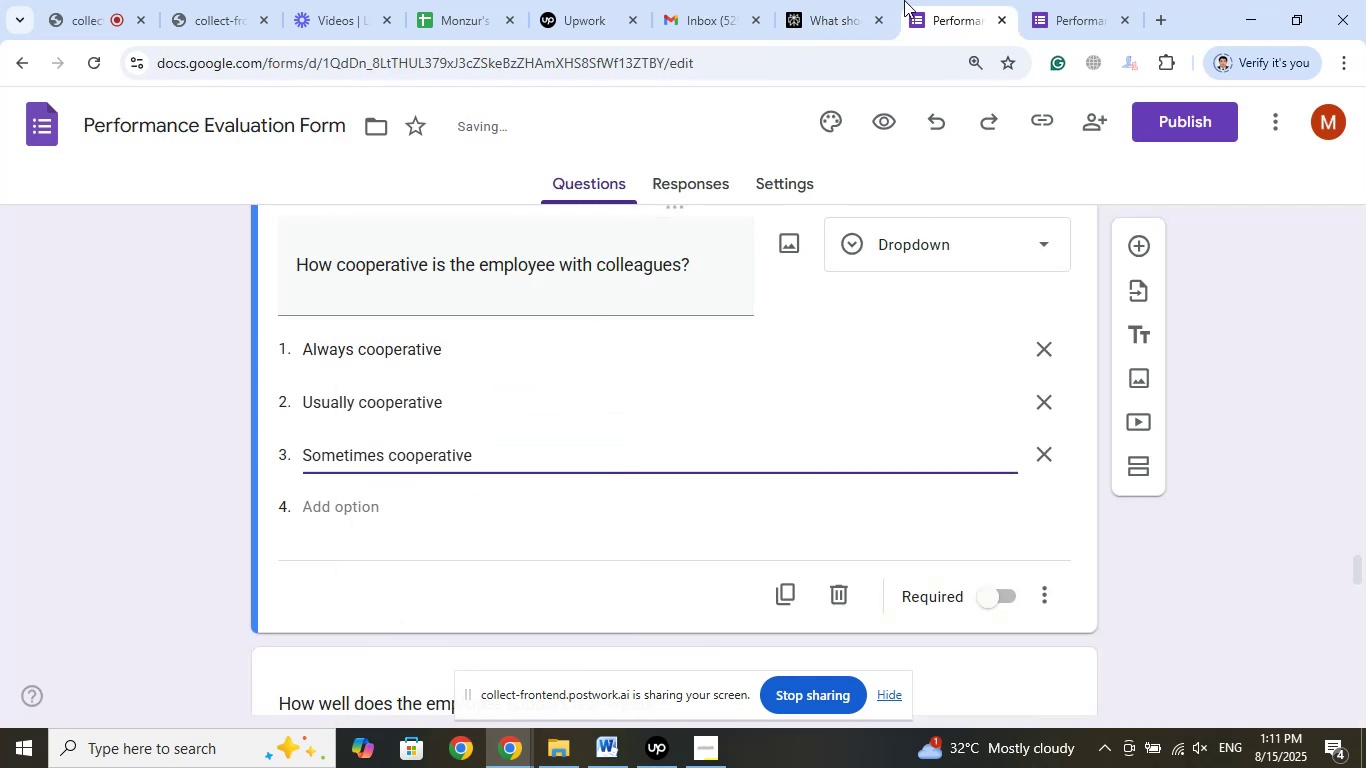 
left_click([831, 0])
 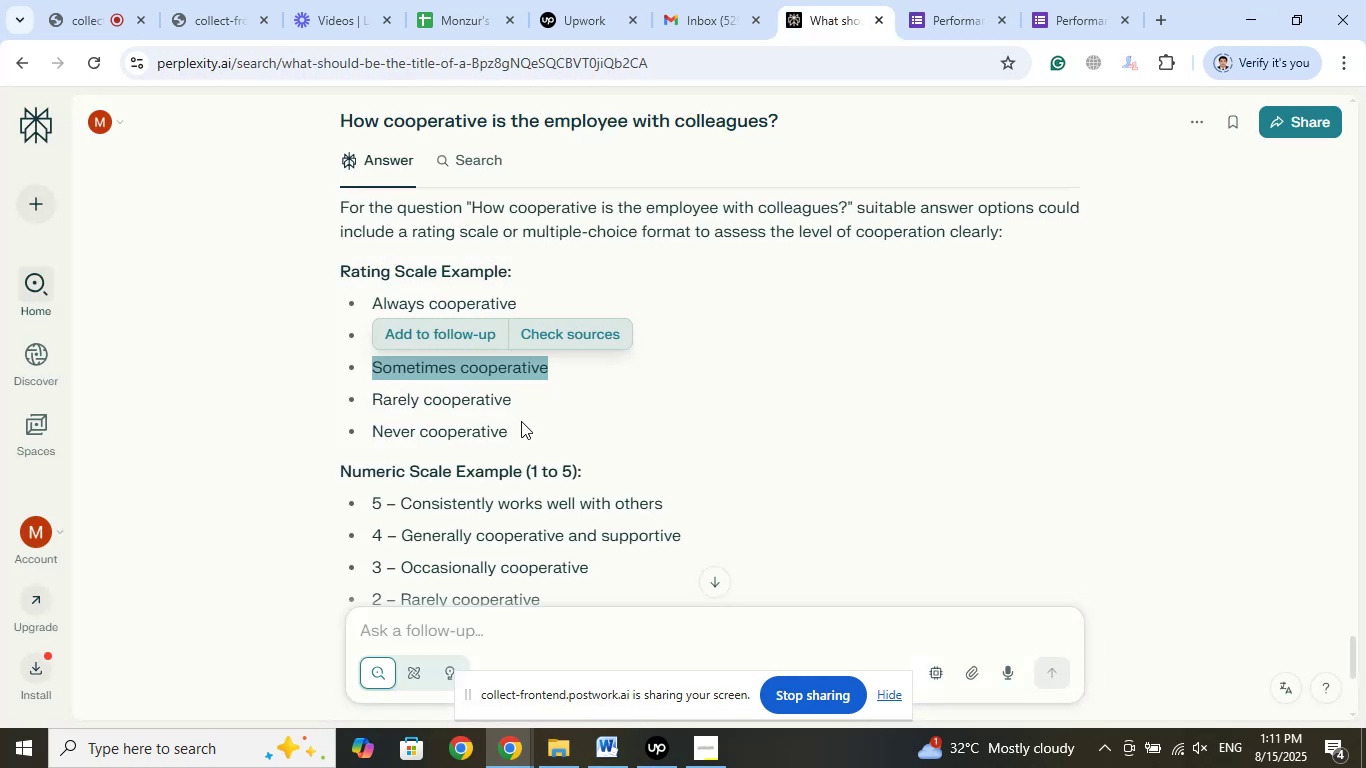 
left_click_drag(start_coordinate=[525, 401], to_coordinate=[376, 398])
 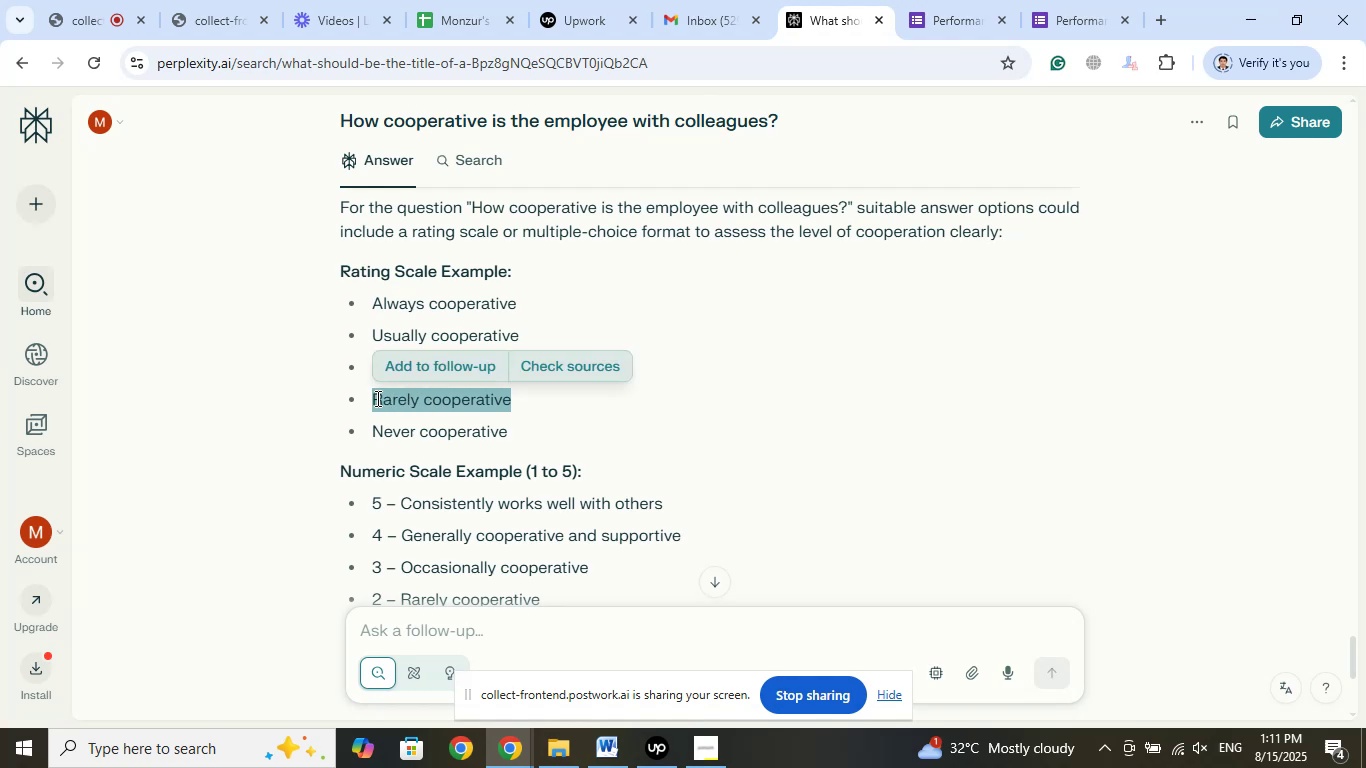 
right_click([376, 398])
 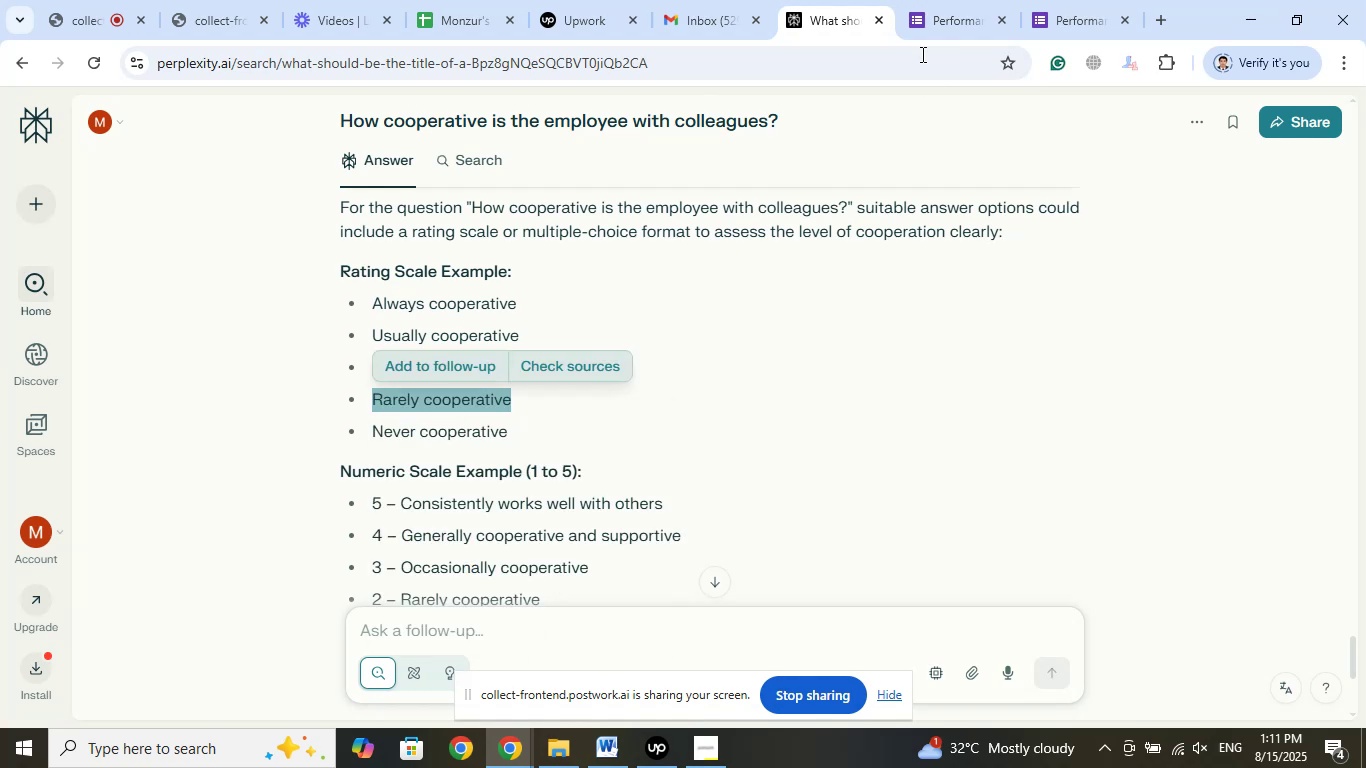 
left_click([941, 0])
 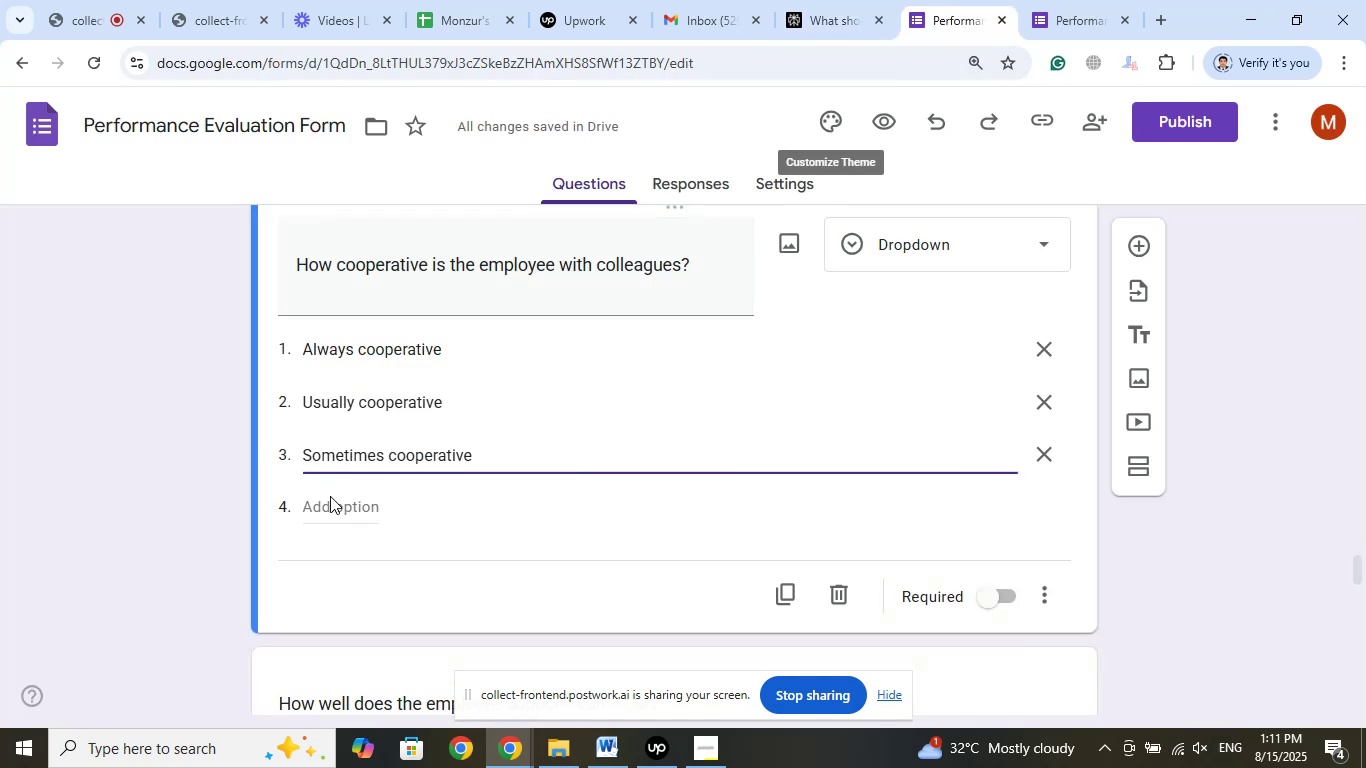 
left_click([327, 499])
 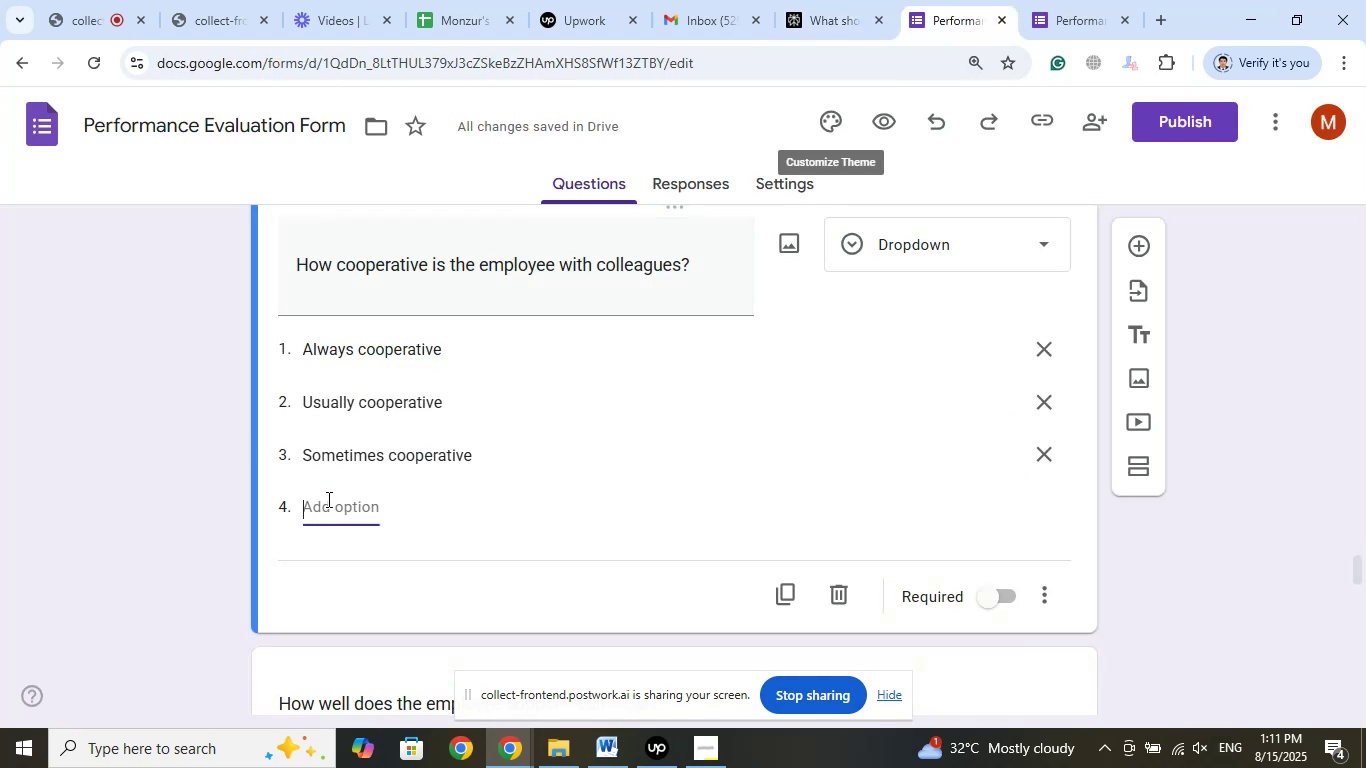 
right_click([327, 499])
 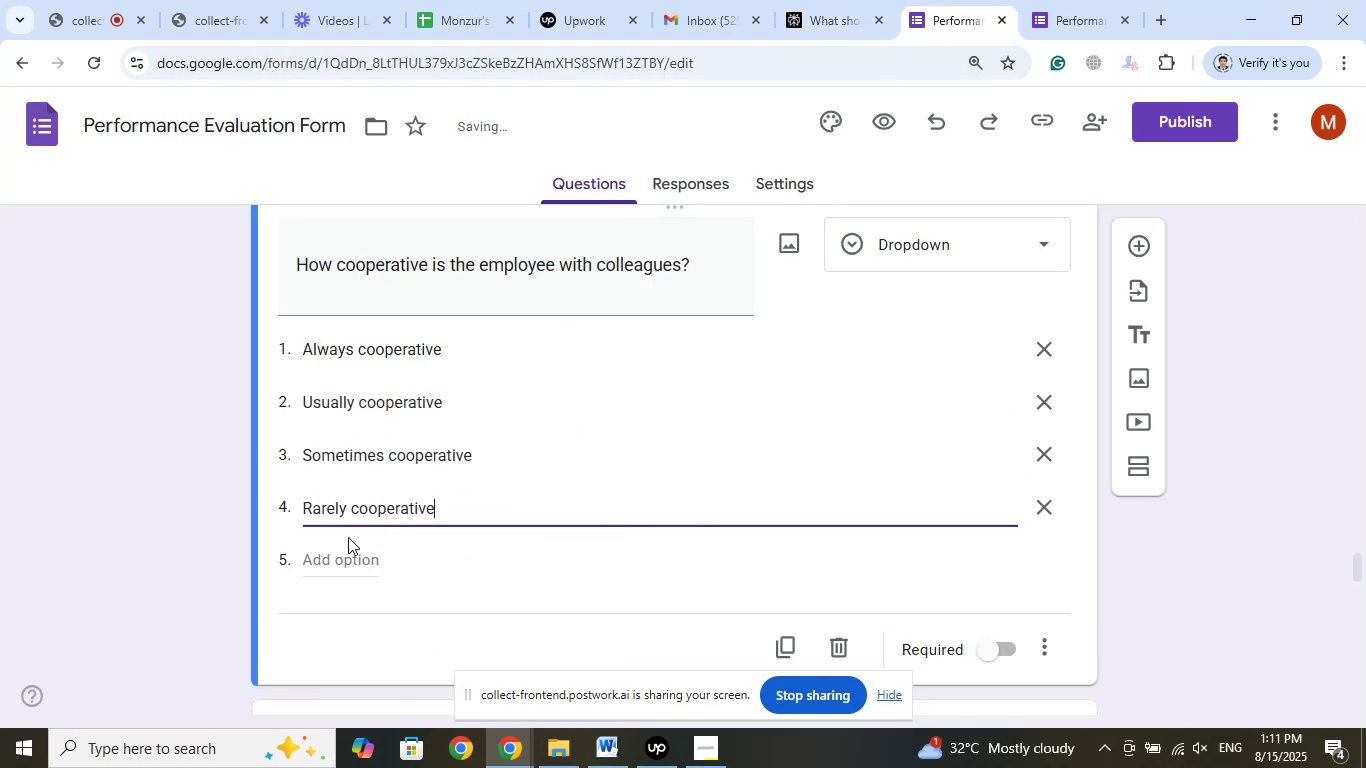 
left_click([343, 553])
 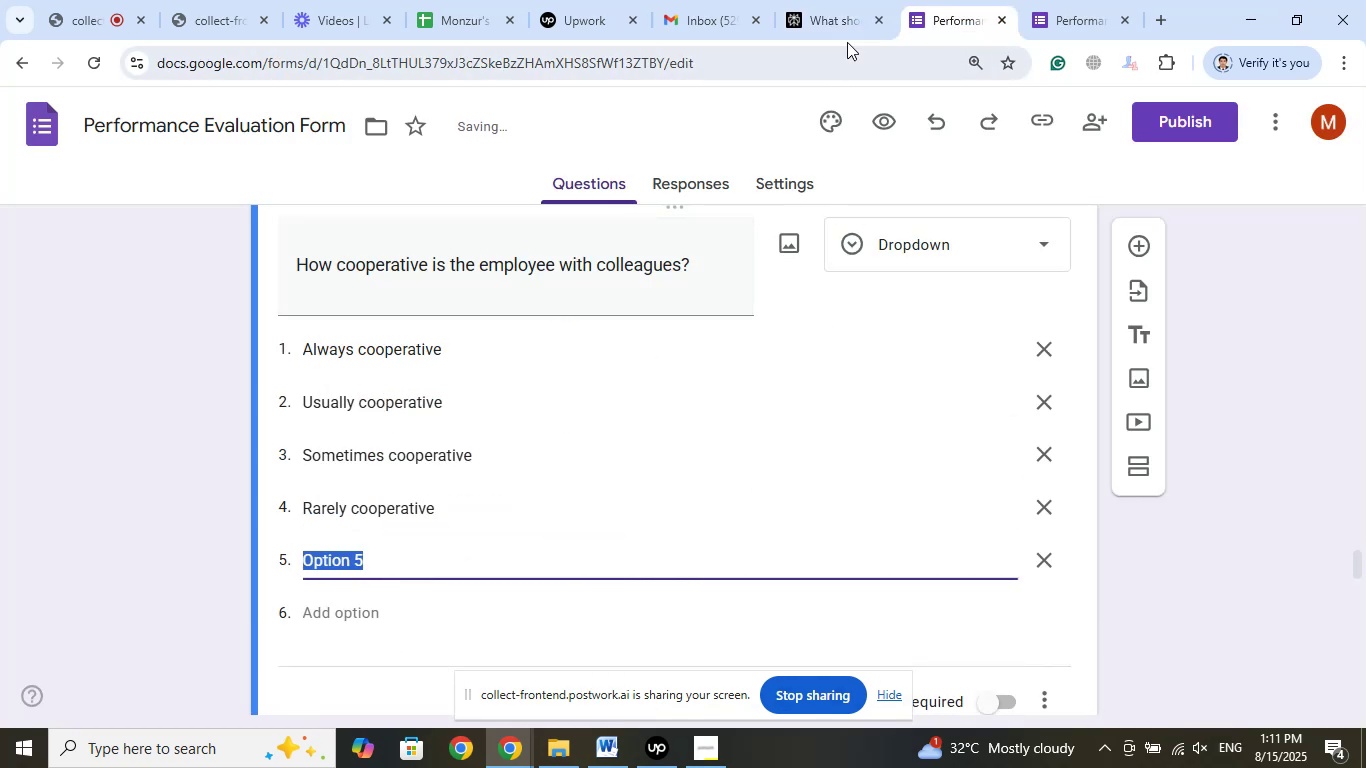 
left_click([842, 0])
 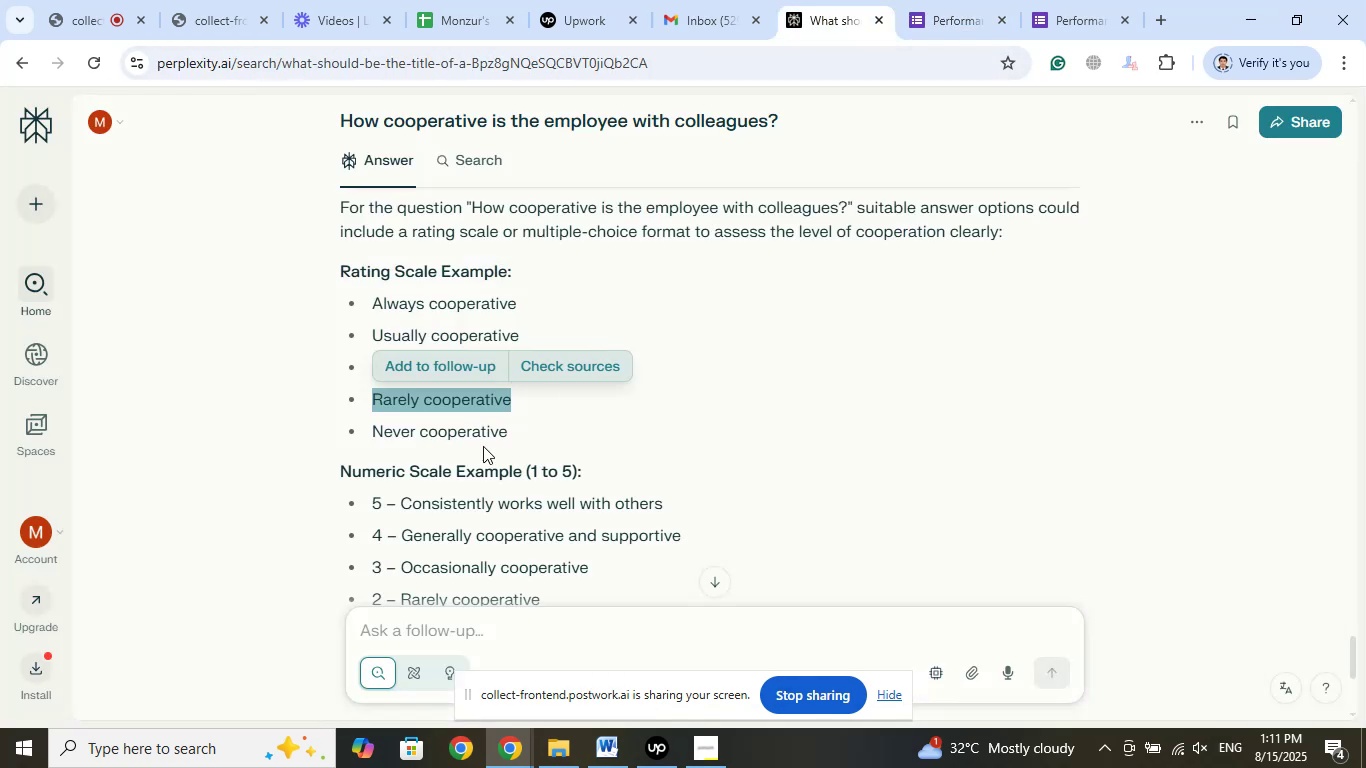 
left_click_drag(start_coordinate=[524, 433], to_coordinate=[374, 430])
 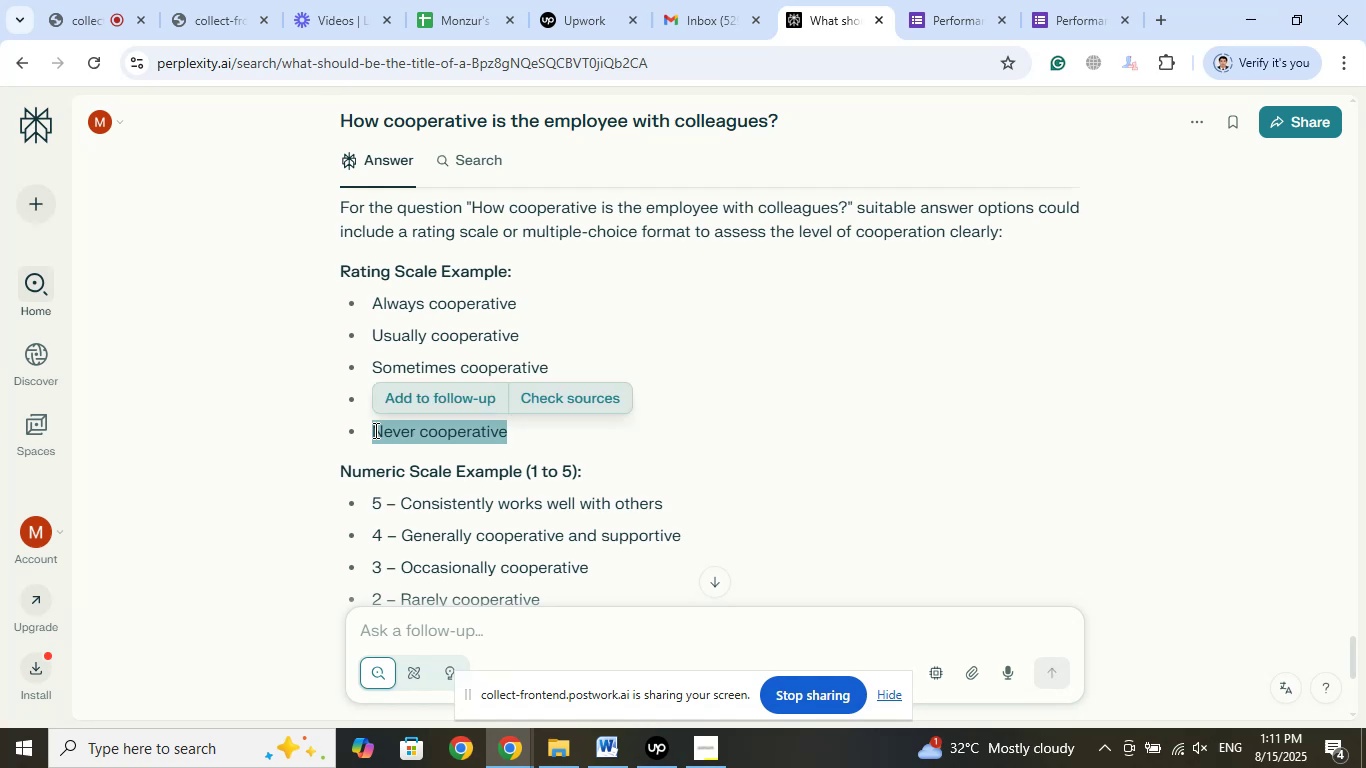 
right_click([374, 430])
 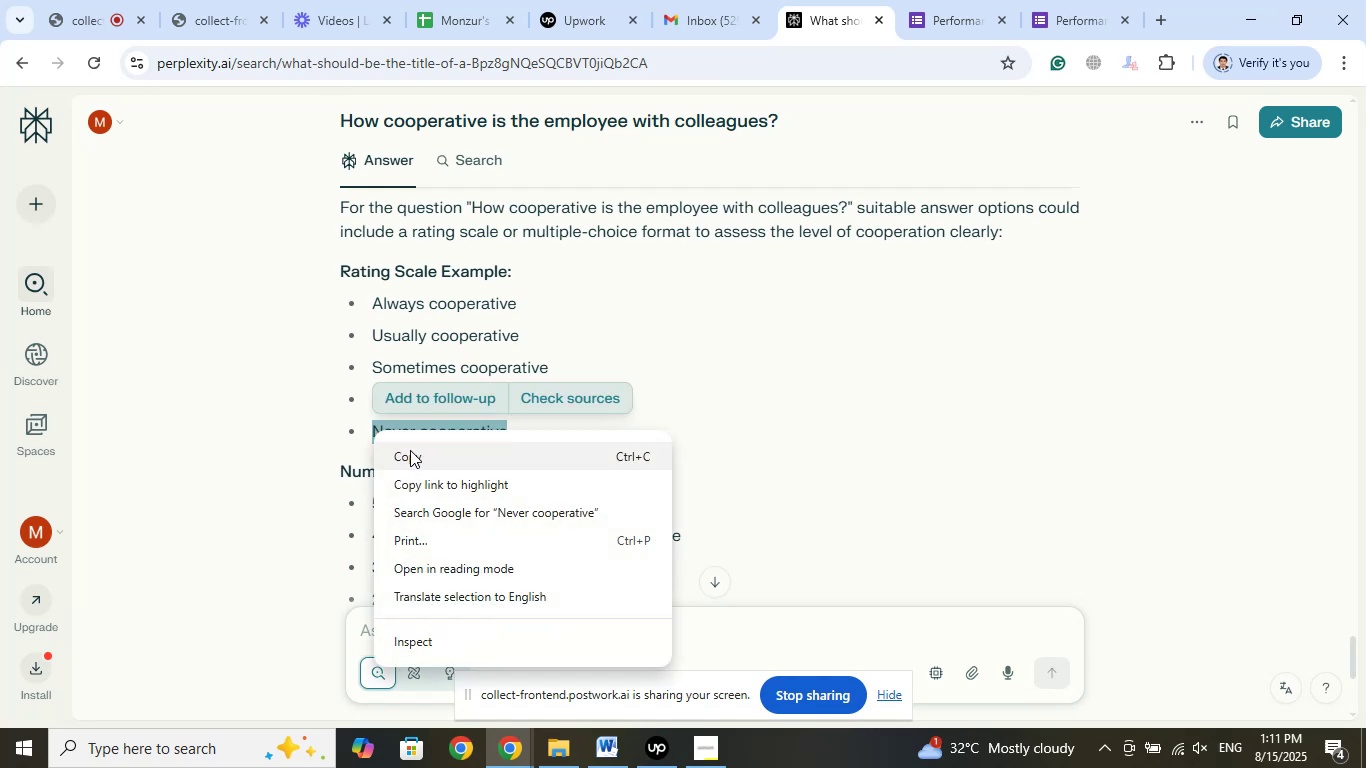 
left_click([410, 450])
 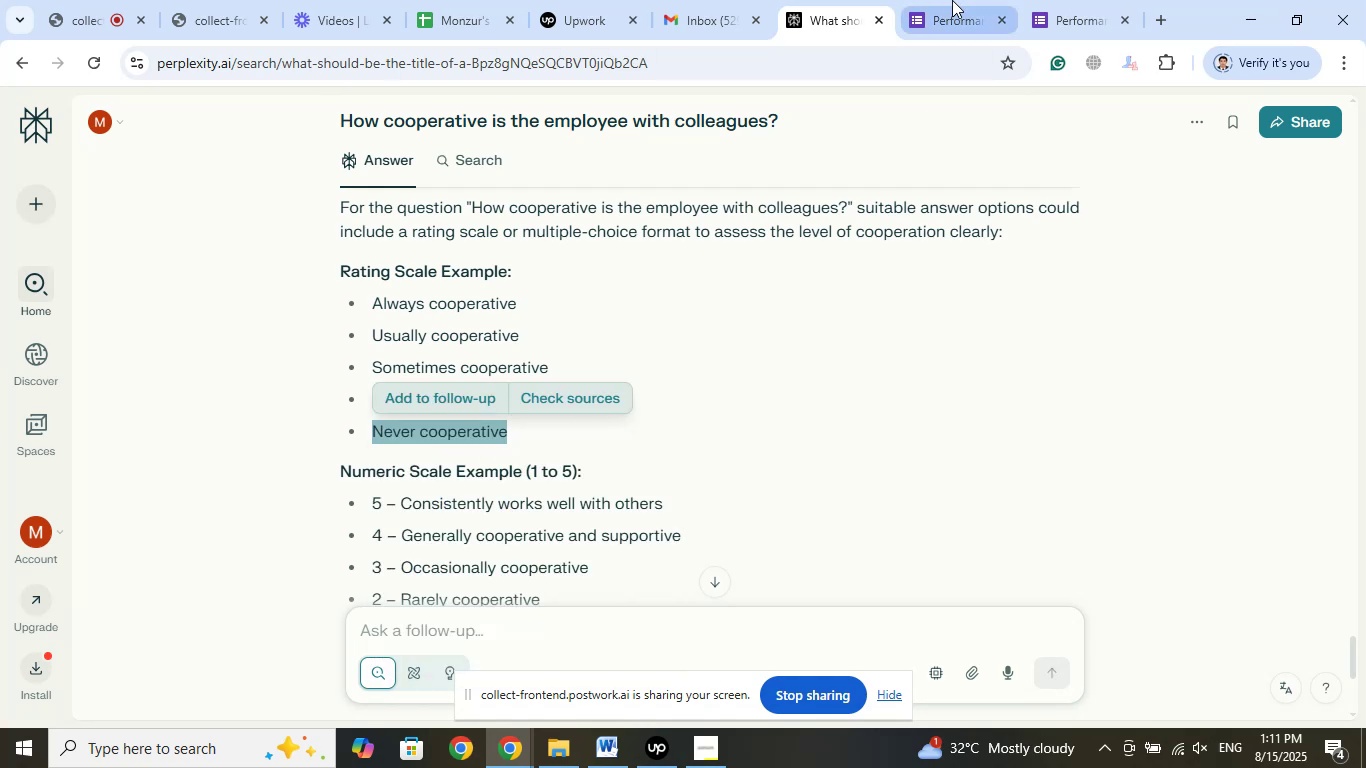 
left_click([952, 0])
 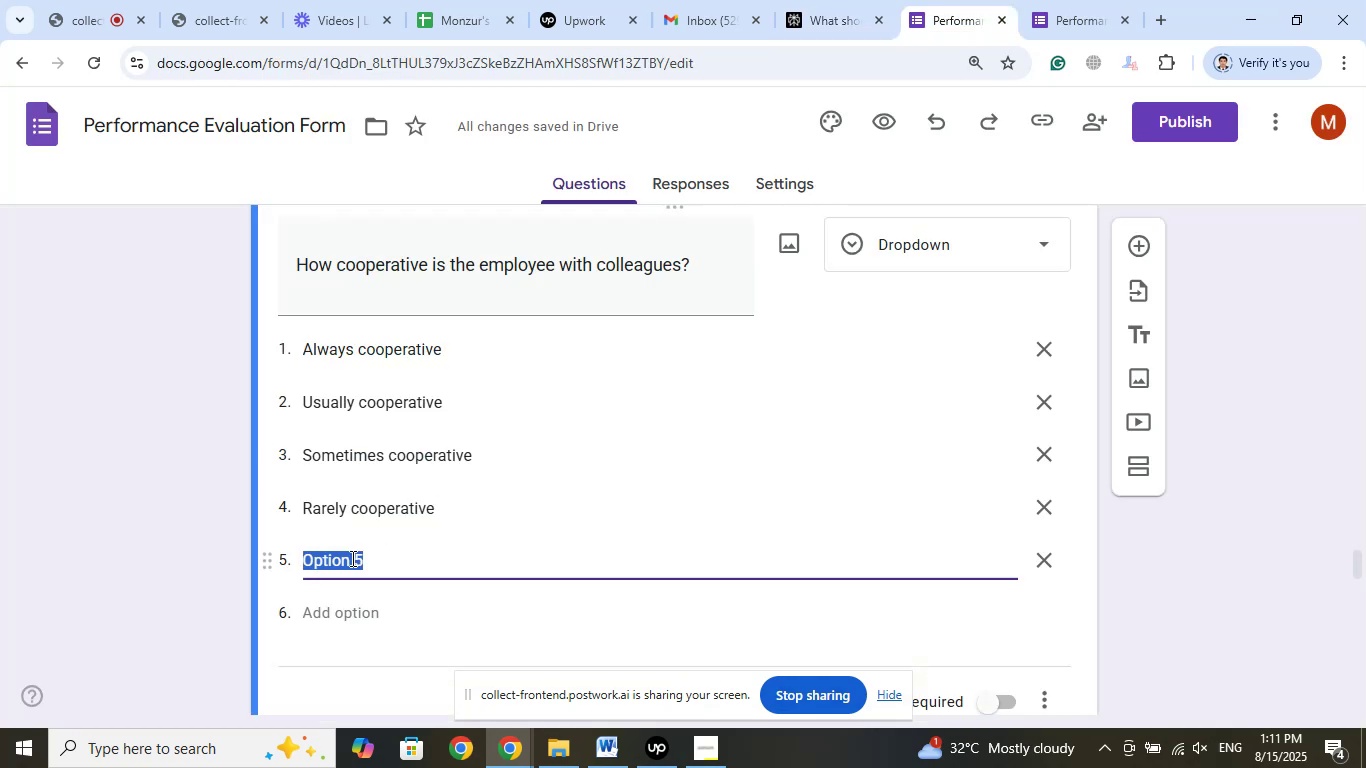 
right_click([343, 563])
 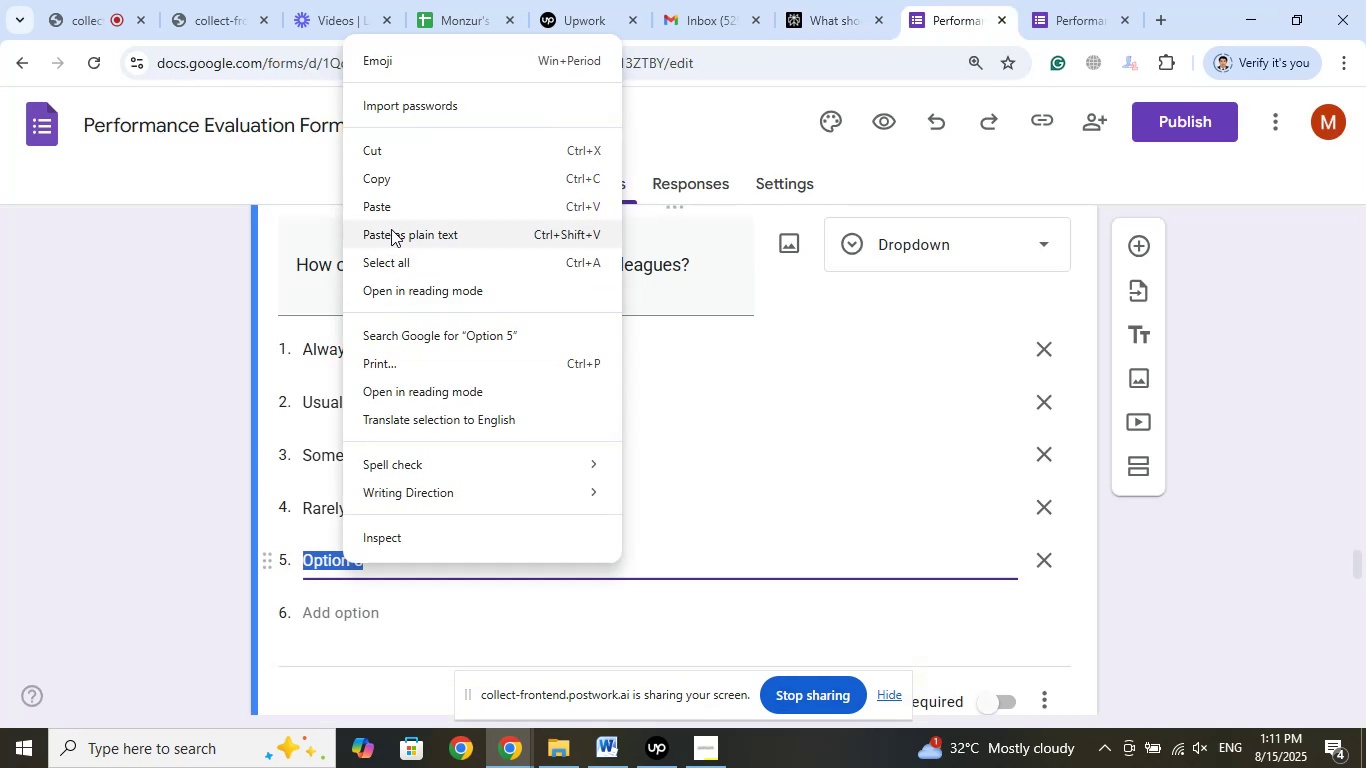 
left_click([386, 208])
 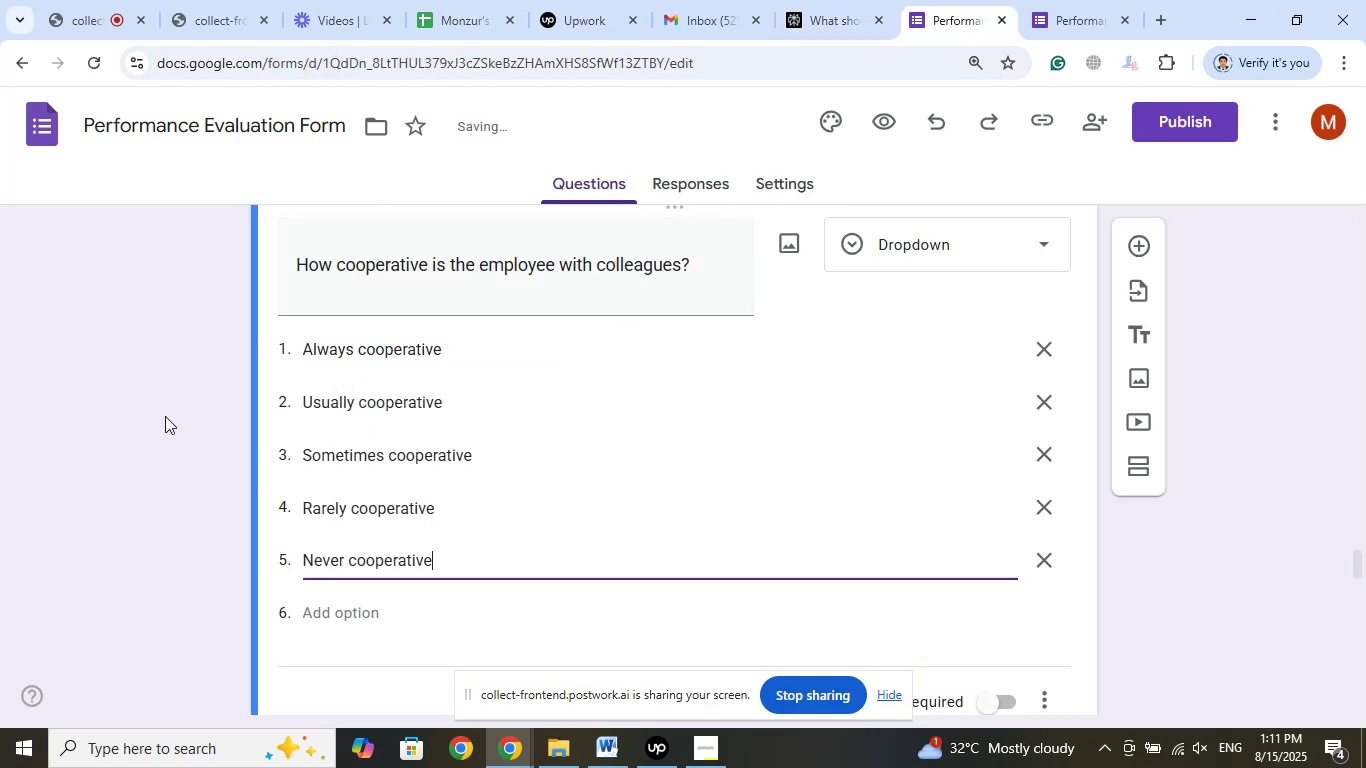 
left_click([162, 421])
 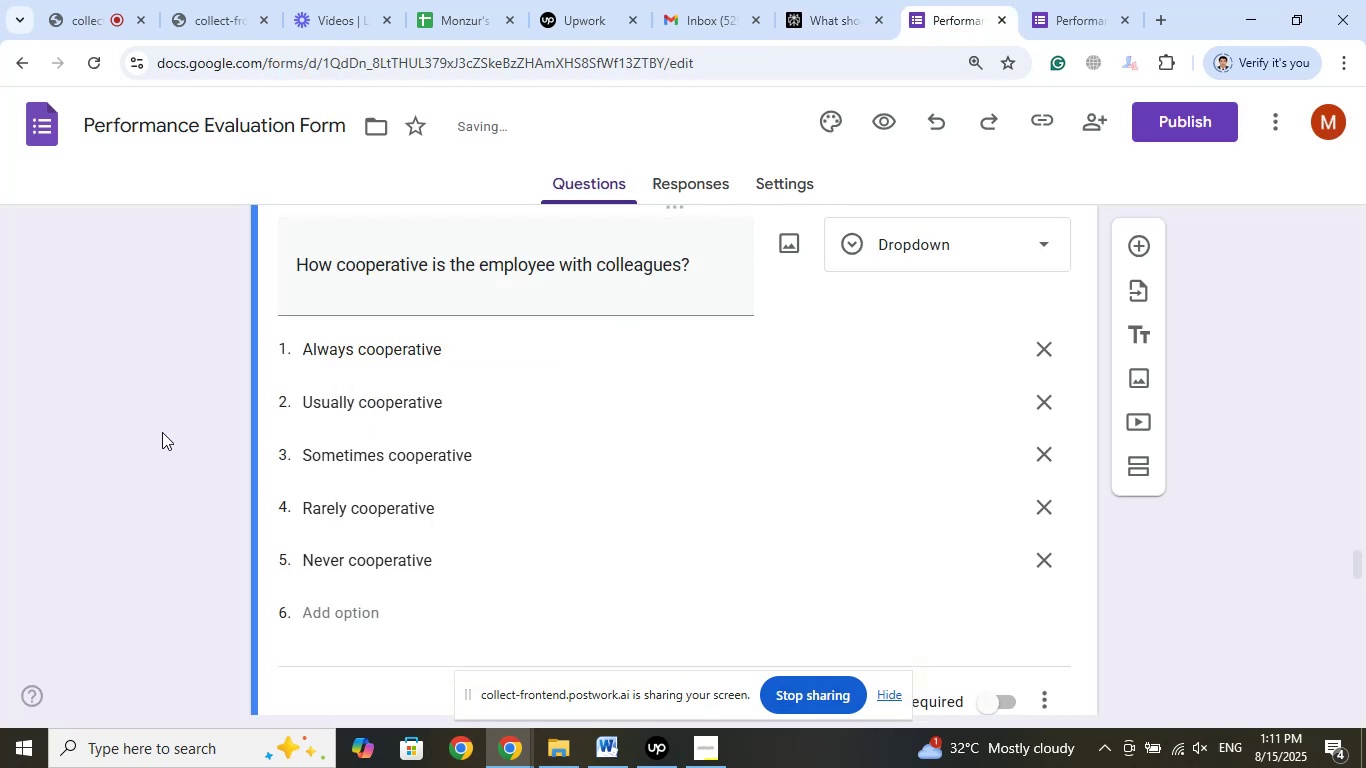 
scroll: coordinate [162, 441], scroll_direction: down, amount: 3.0
 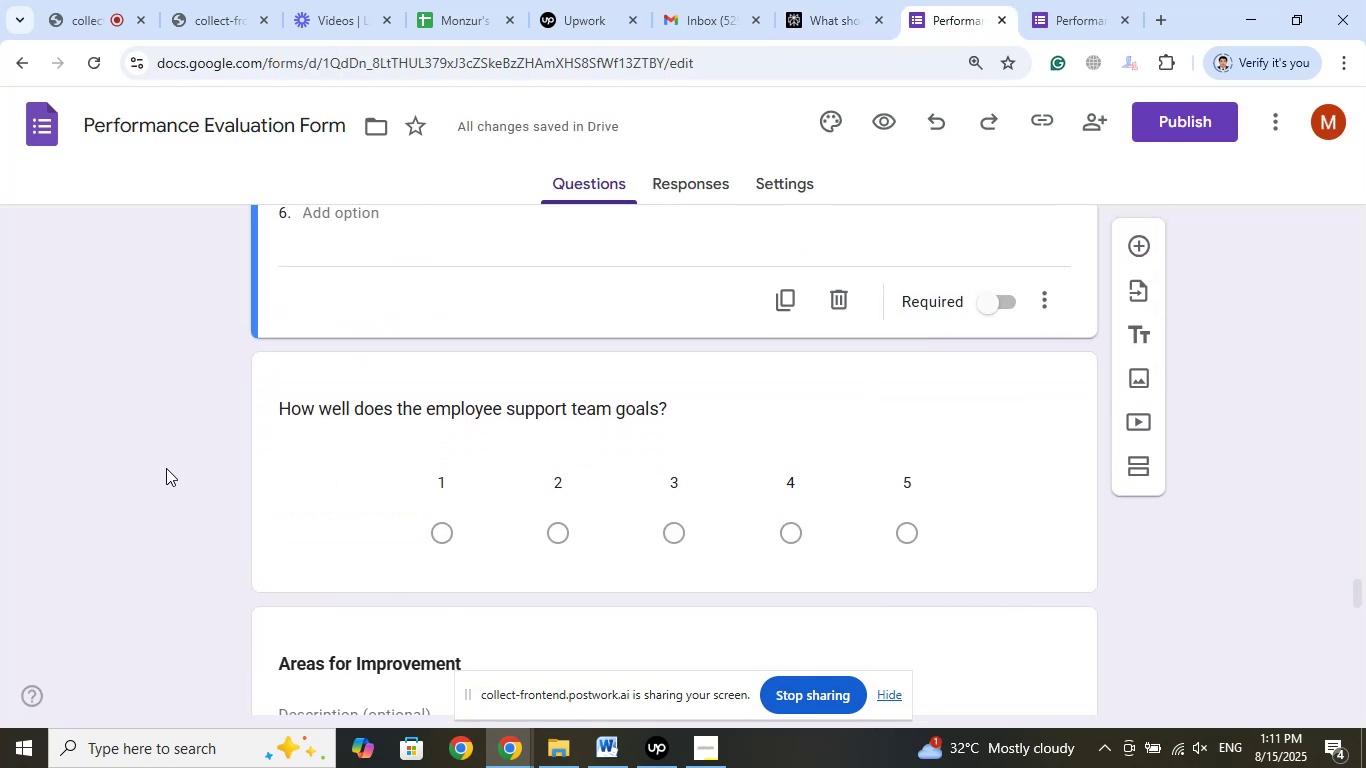 
left_click([824, 13])
 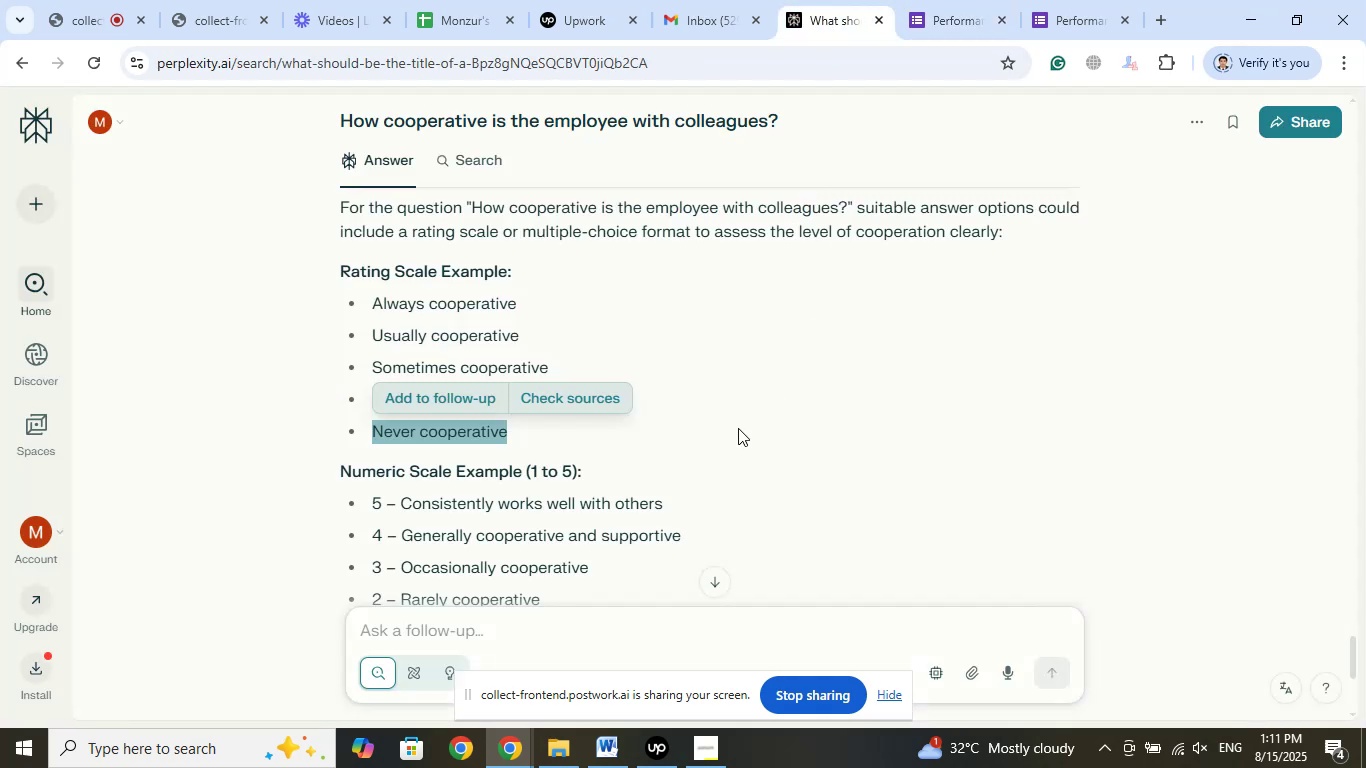 
scroll: coordinate [1014, 360], scroll_direction: up, amount: 31.0
 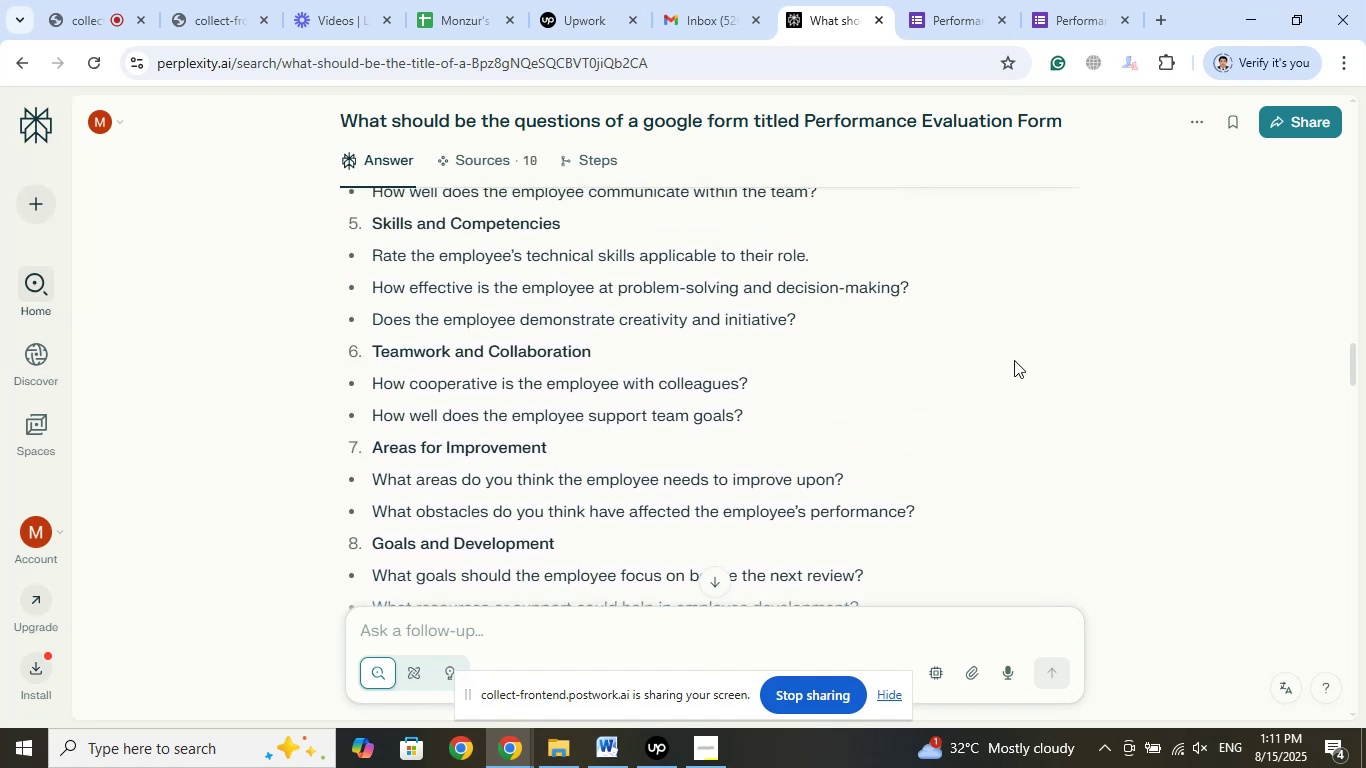 
scroll: coordinate [1014, 360], scroll_direction: down, amount: 1.0
 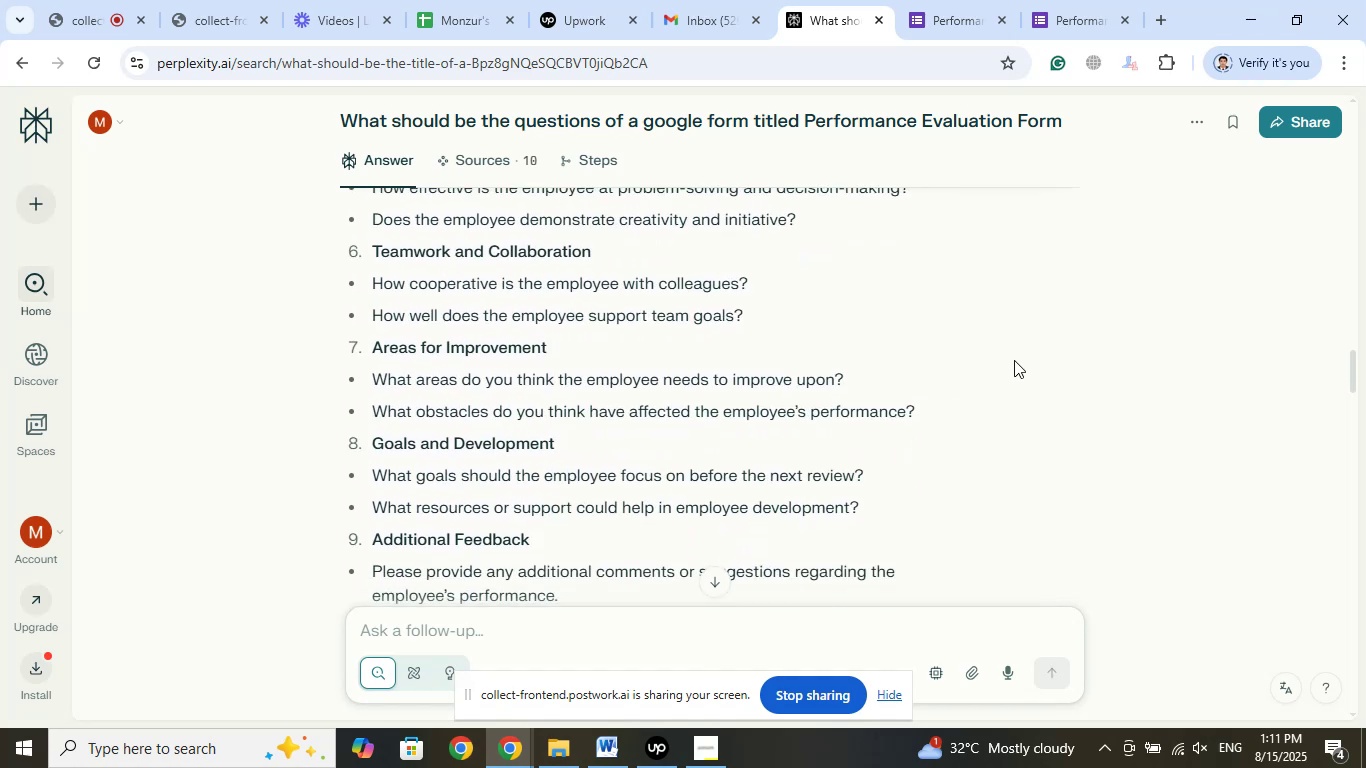 
scroll: coordinate [943, 348], scroll_direction: up, amount: 4.0
 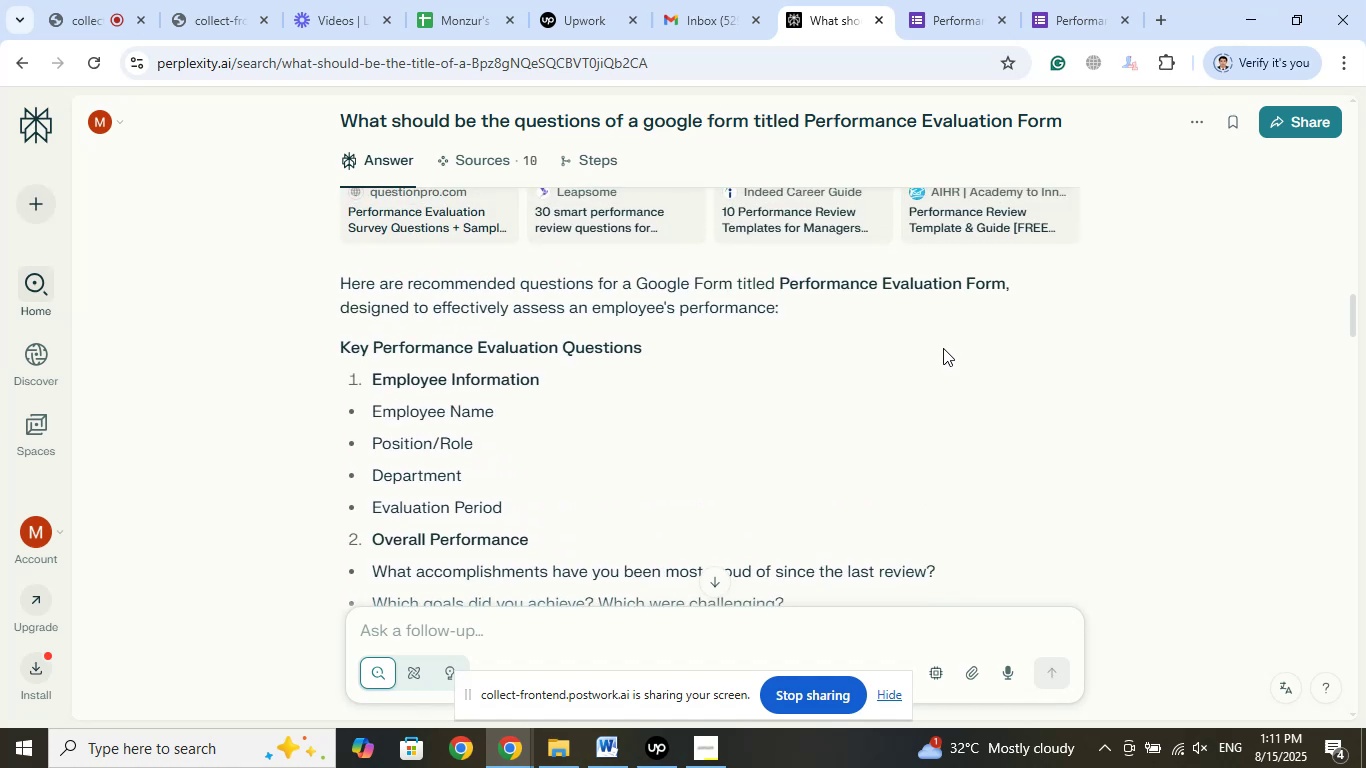 
scroll: coordinate [943, 348], scroll_direction: down, amount: 7.0
 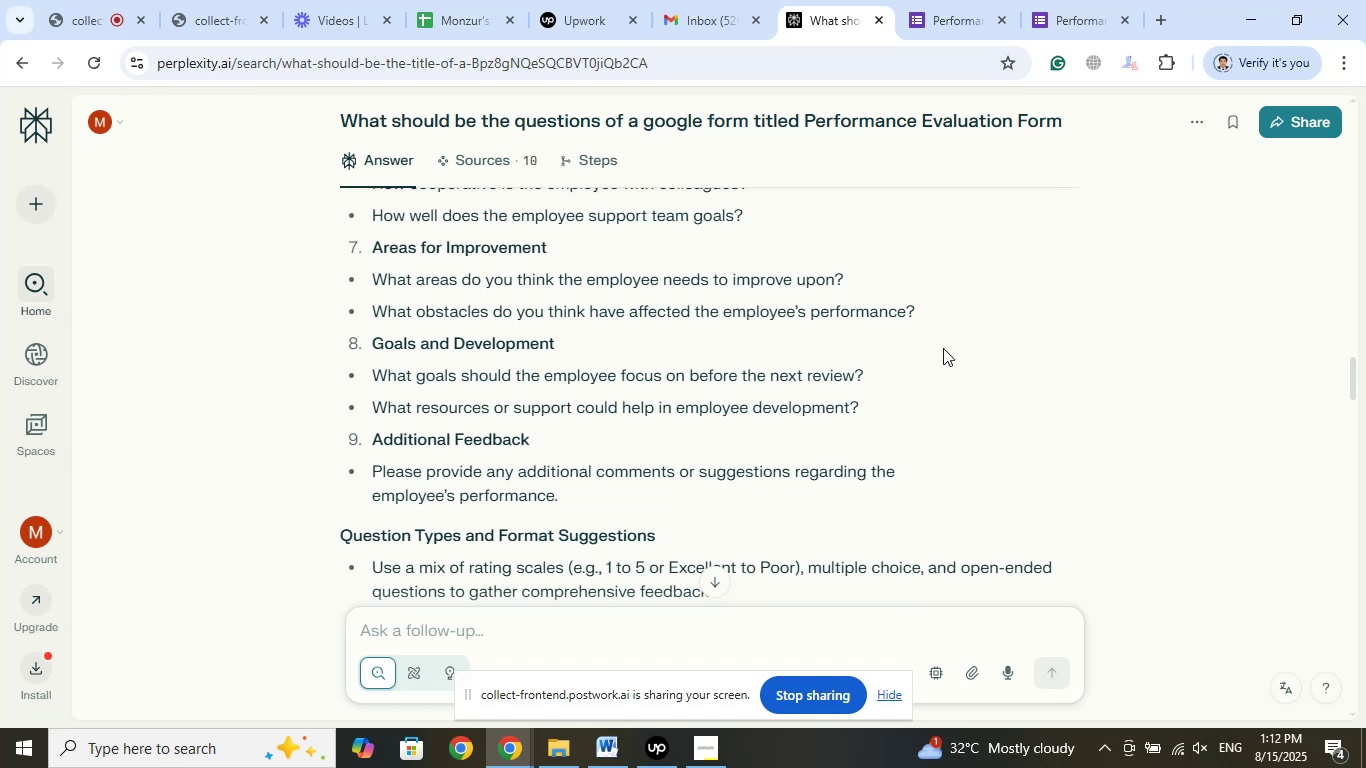 
wait(5.96)
 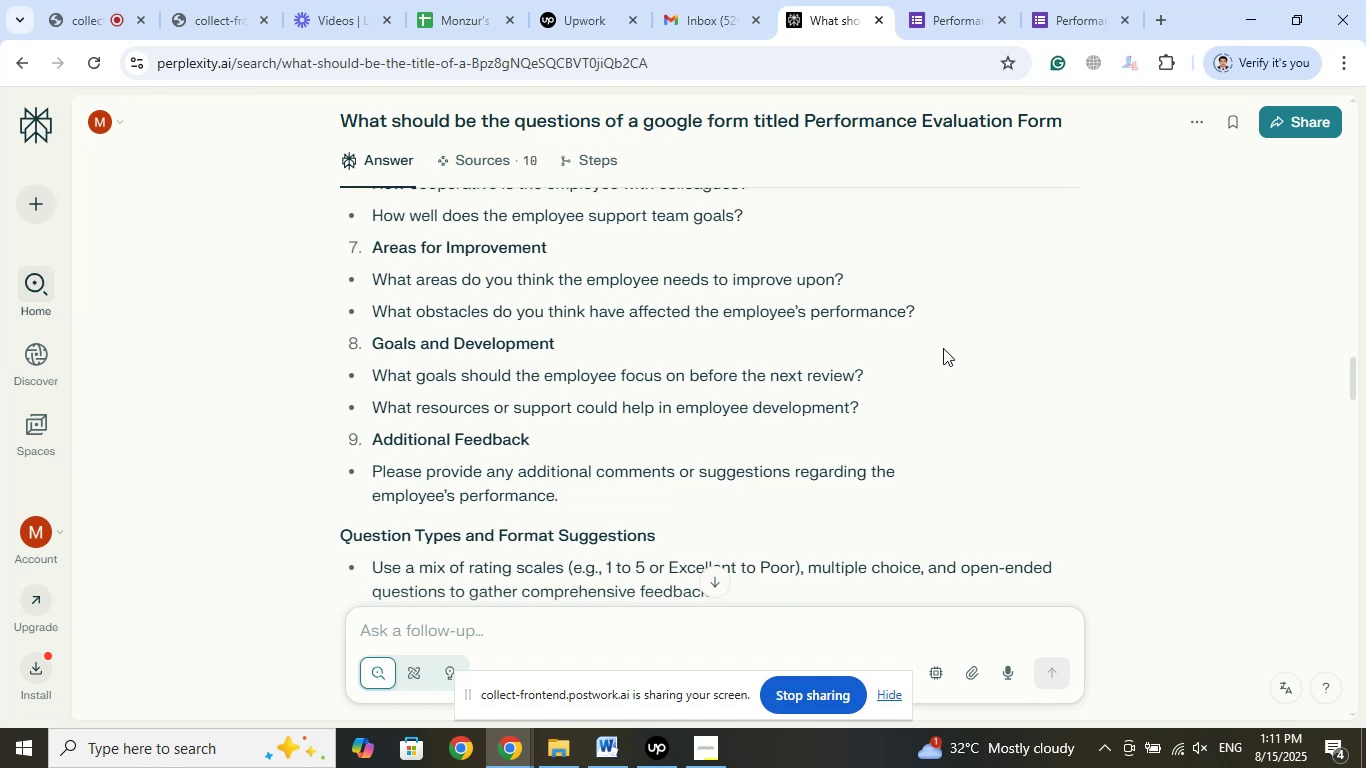 
left_click([946, 0])
 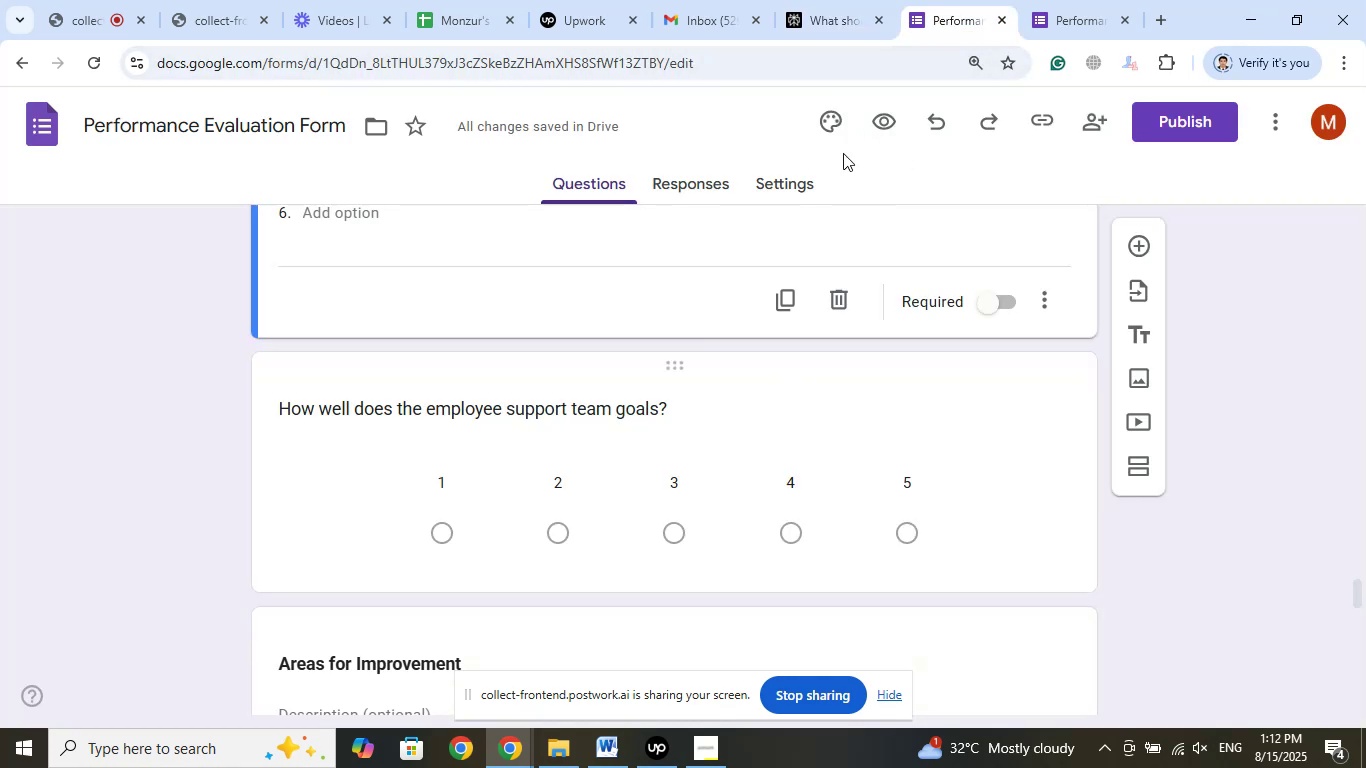 
left_click([845, 0])
 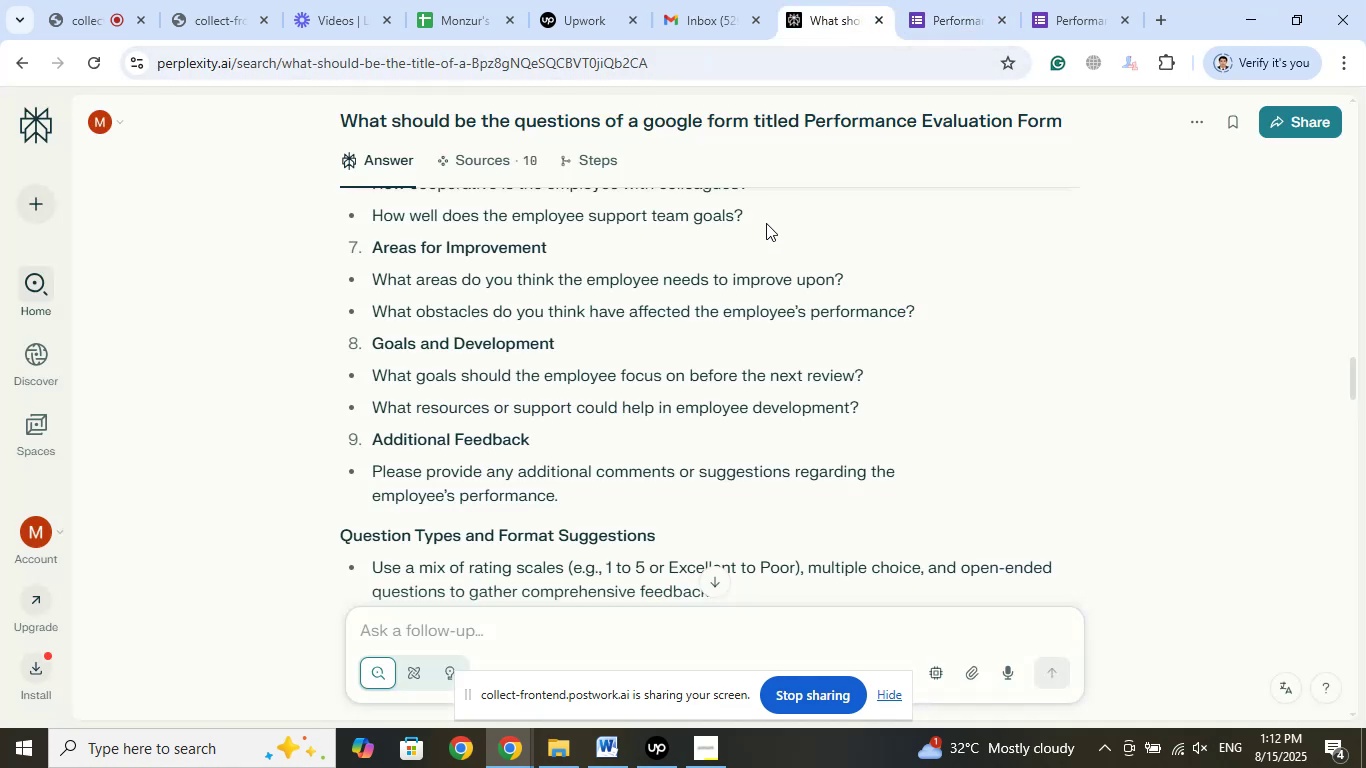 
left_click_drag(start_coordinate=[765, 213], to_coordinate=[368, 217])
 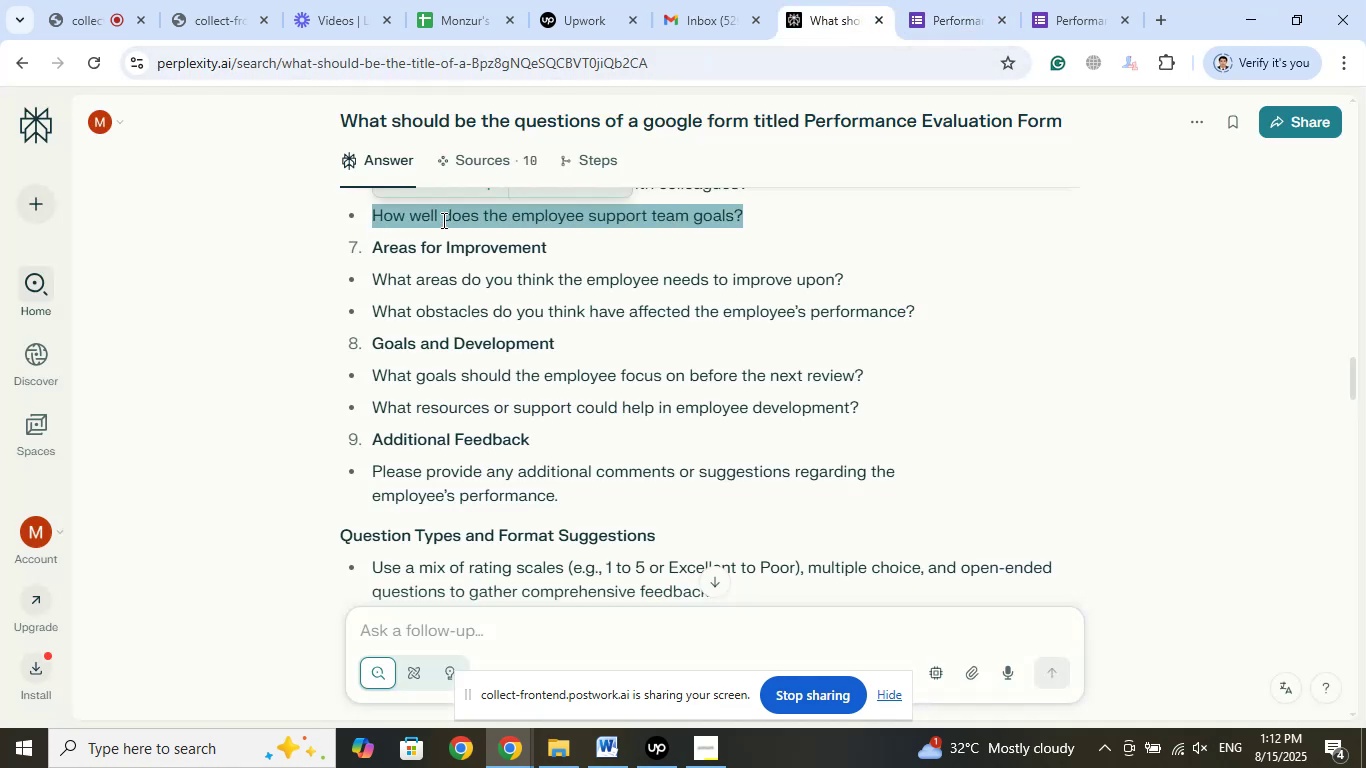 
right_click([442, 220])
 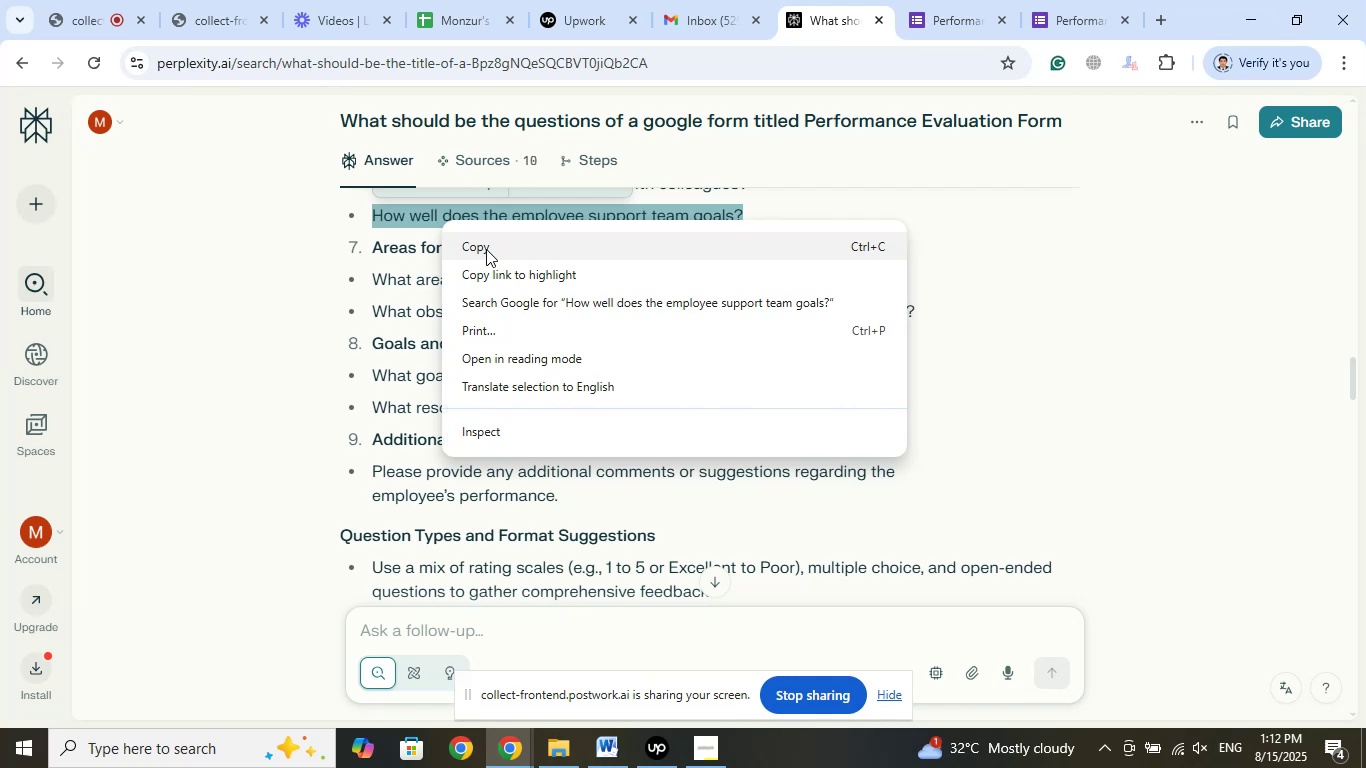 
left_click([486, 249])
 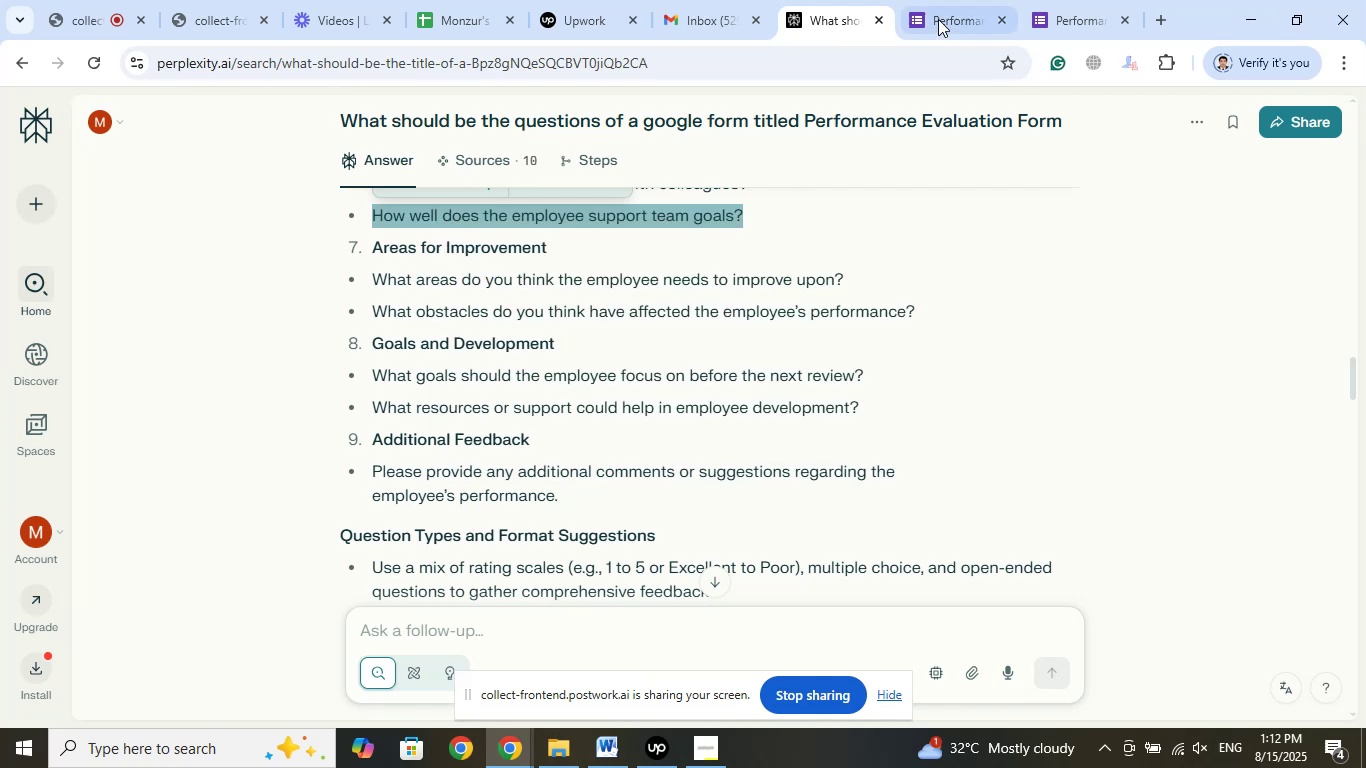 
left_click([940, 9])
 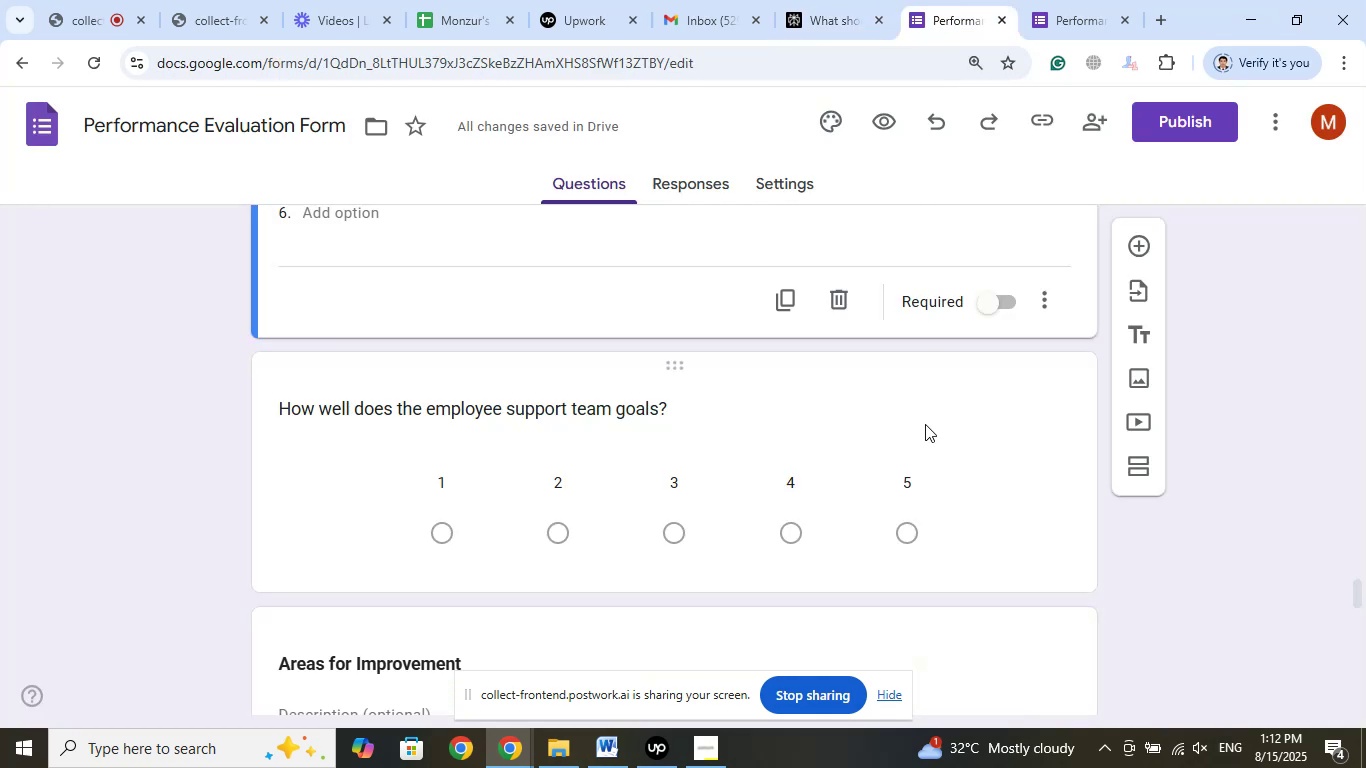 
scroll: coordinate [181, 379], scroll_direction: down, amount: 8.0
 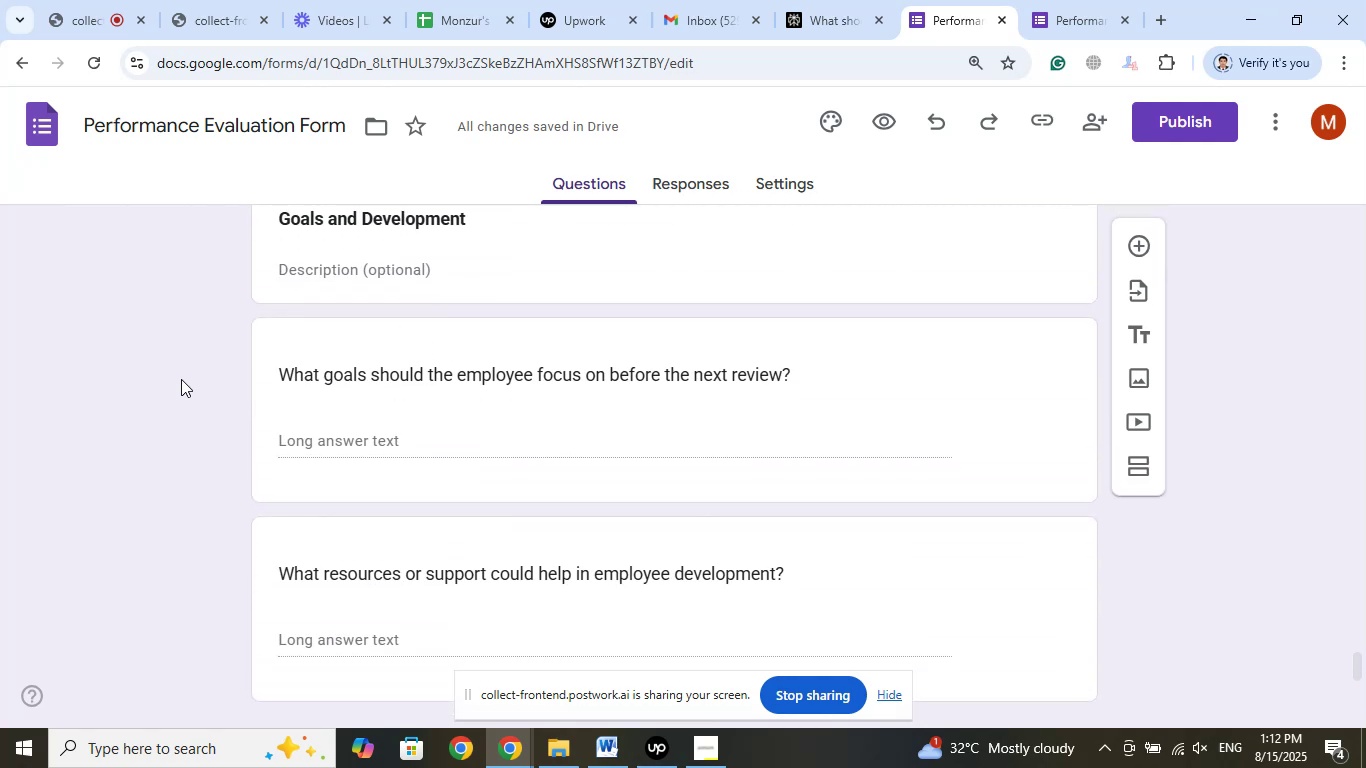 
scroll: coordinate [181, 379], scroll_direction: down, amount: 6.0
 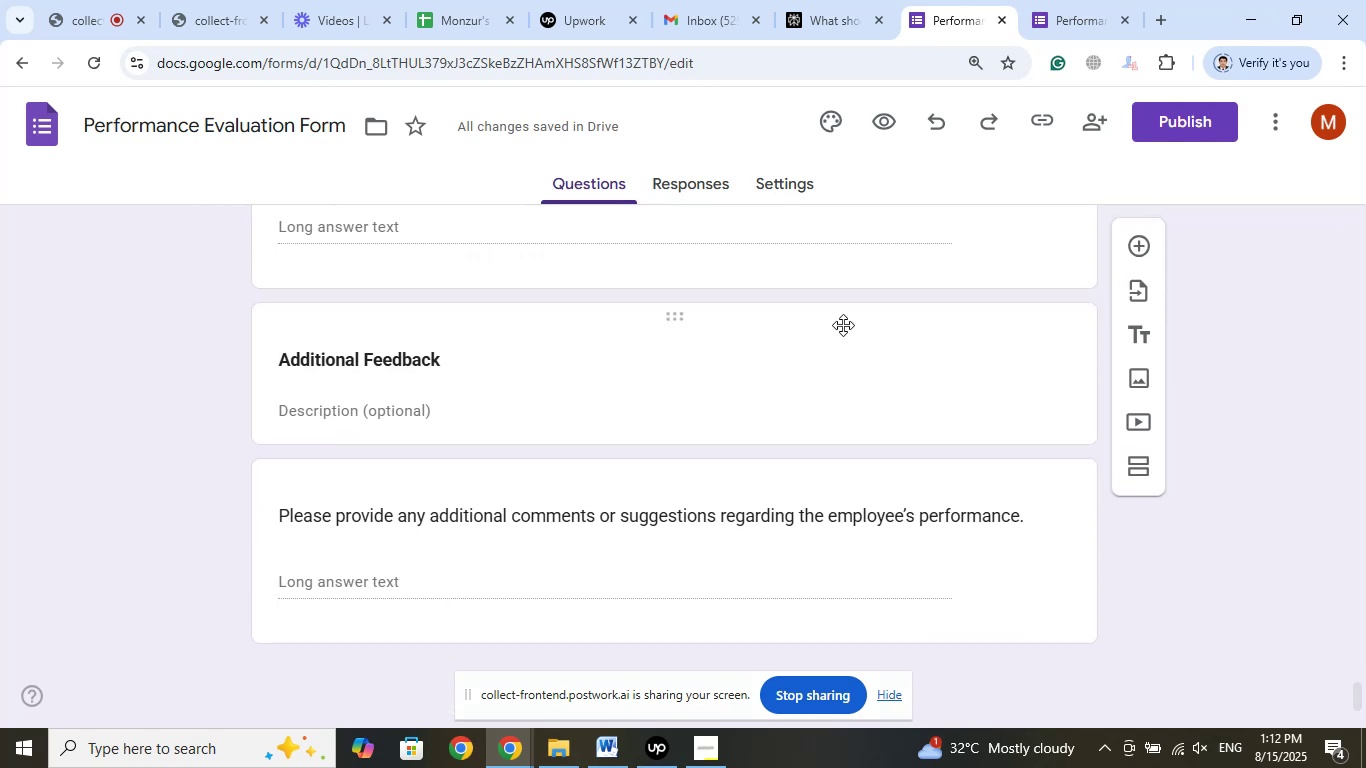 
left_click([1071, 0])
 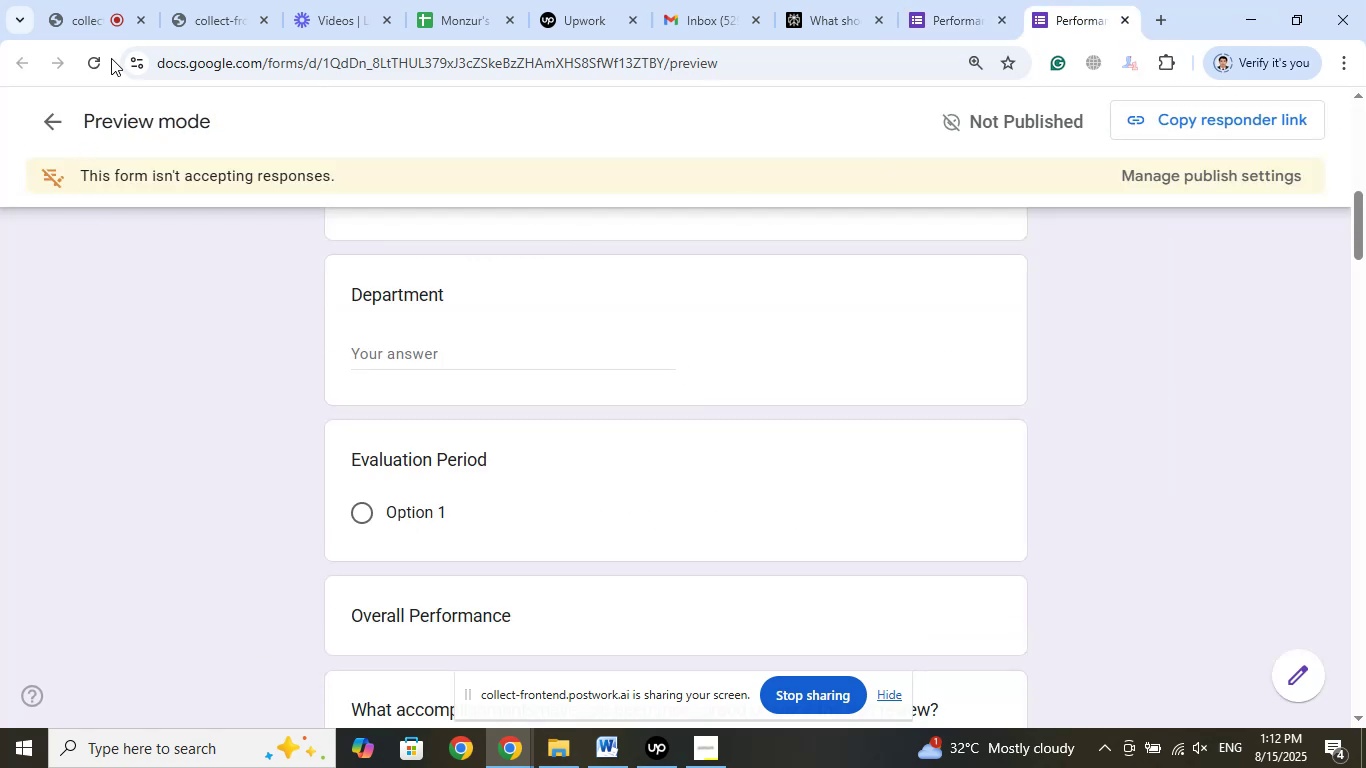 
left_click([98, 61])
 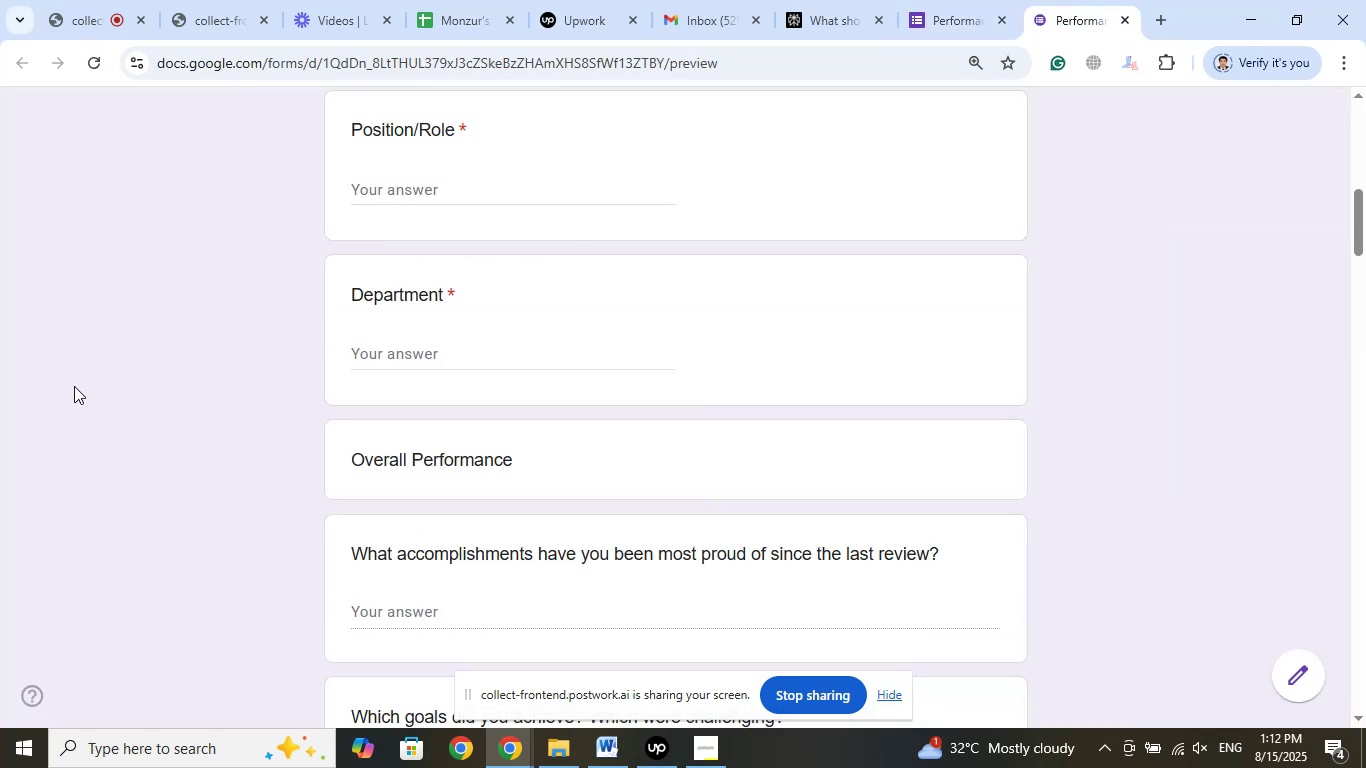 
scroll: coordinate [75, 381], scroll_direction: up, amount: 13.0
 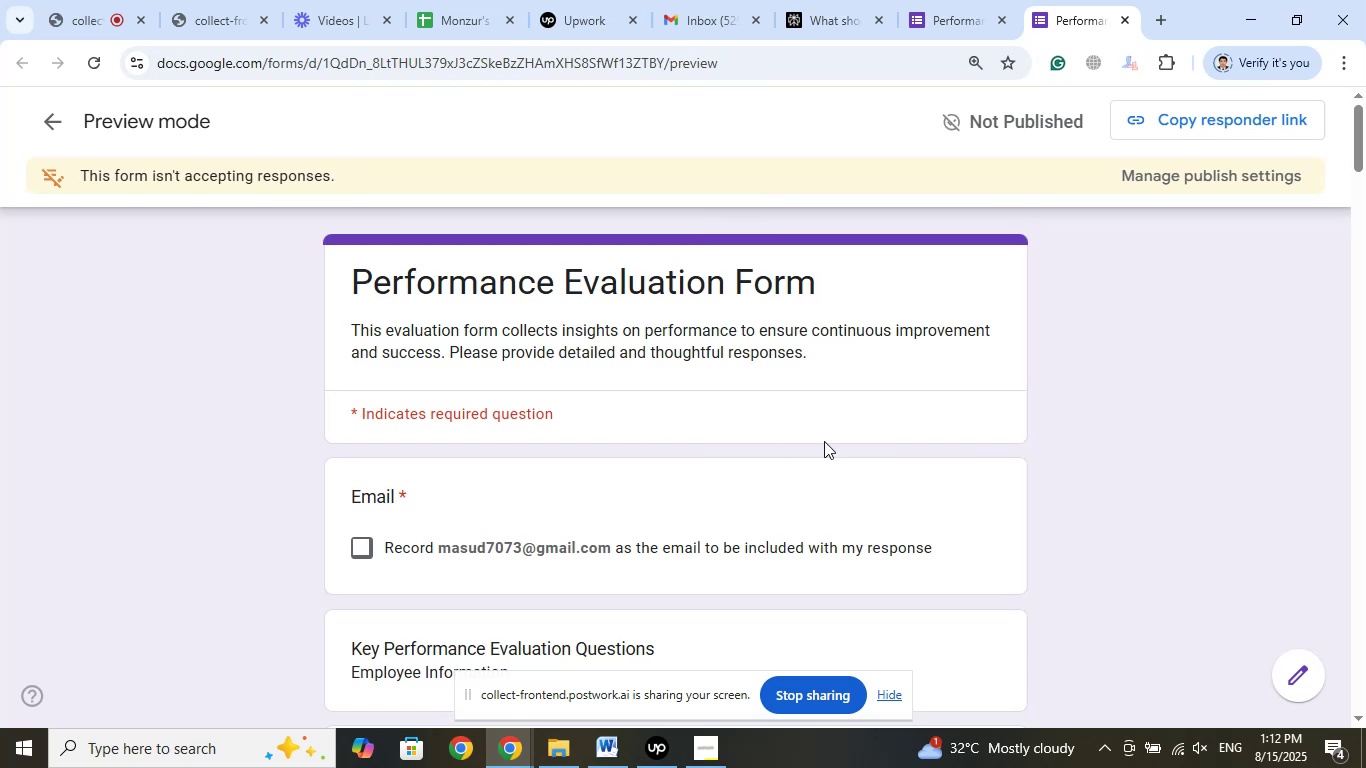 
scroll: coordinate [1067, 418], scroll_direction: down, amount: 7.0
 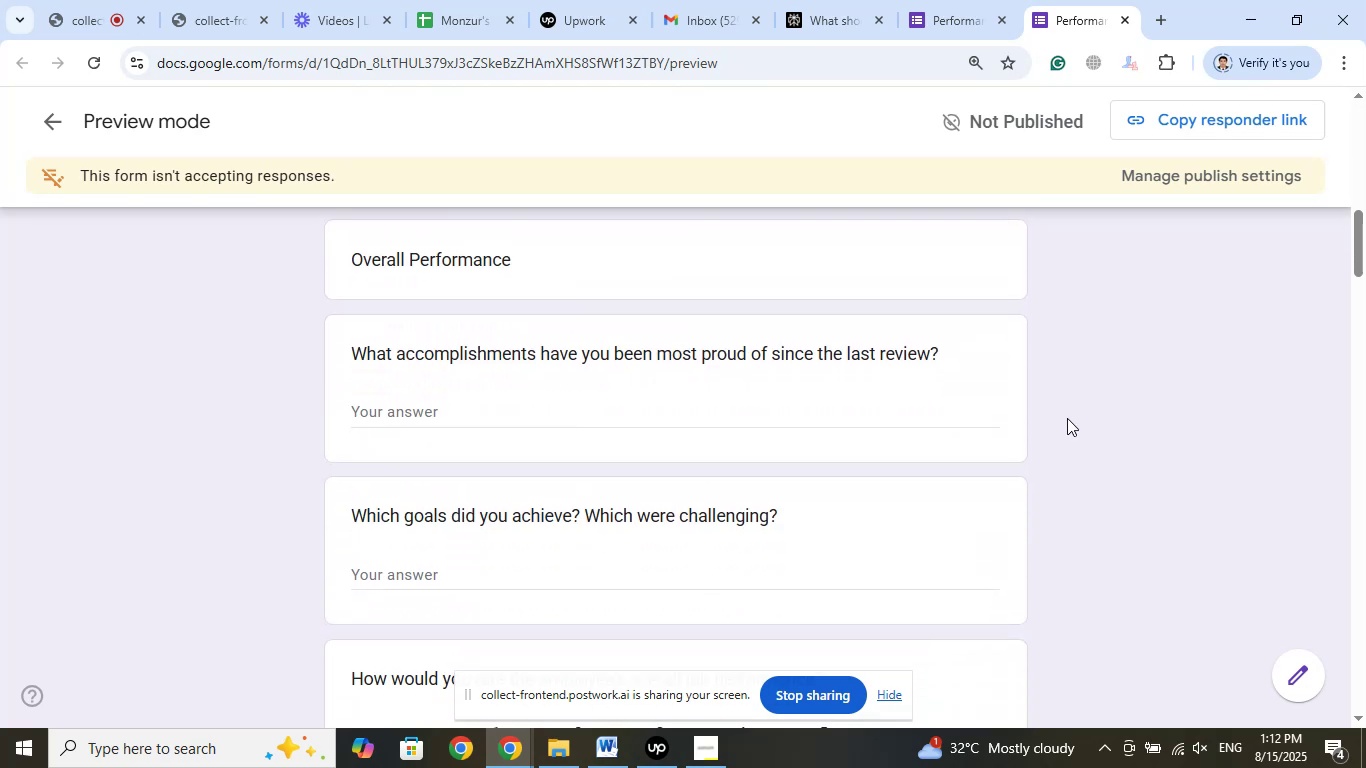 
wait(5.53)
 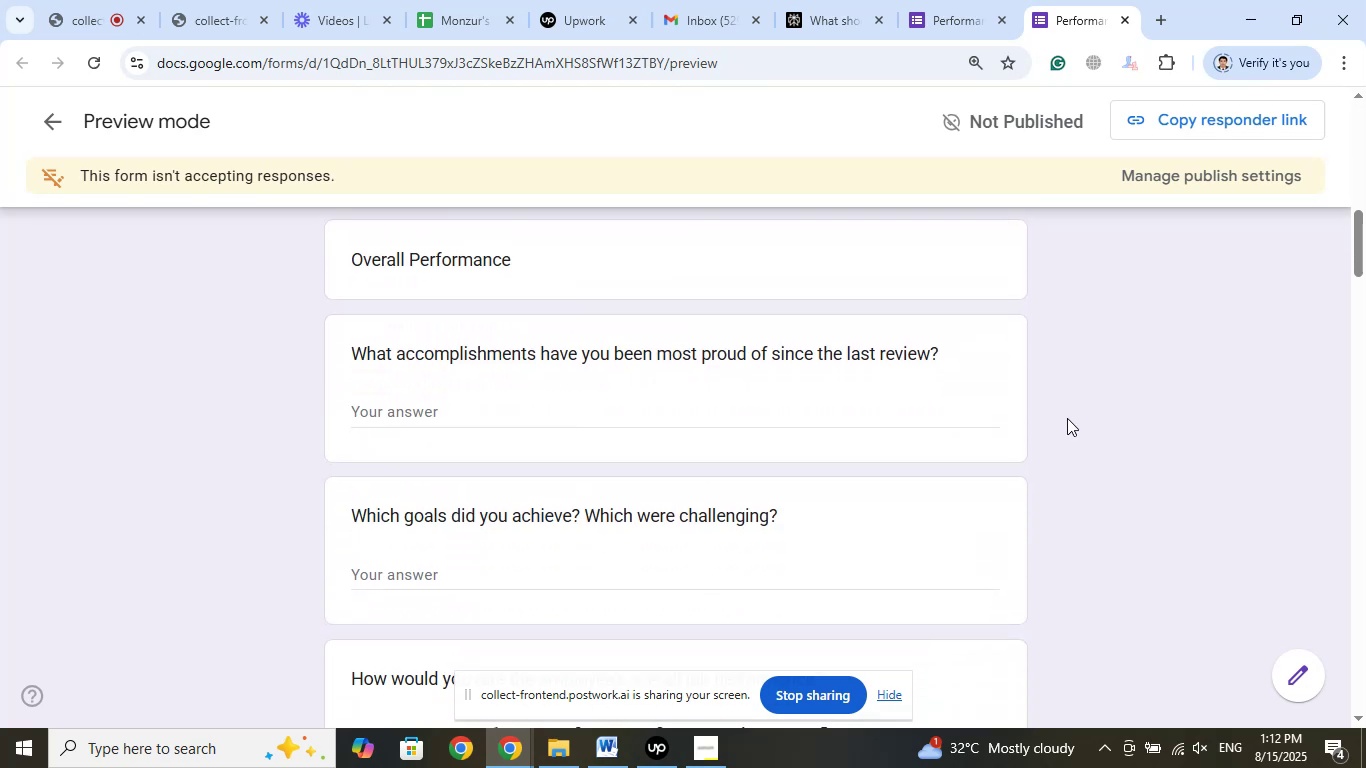 
scroll: coordinate [1067, 418], scroll_direction: down, amount: 1.0
 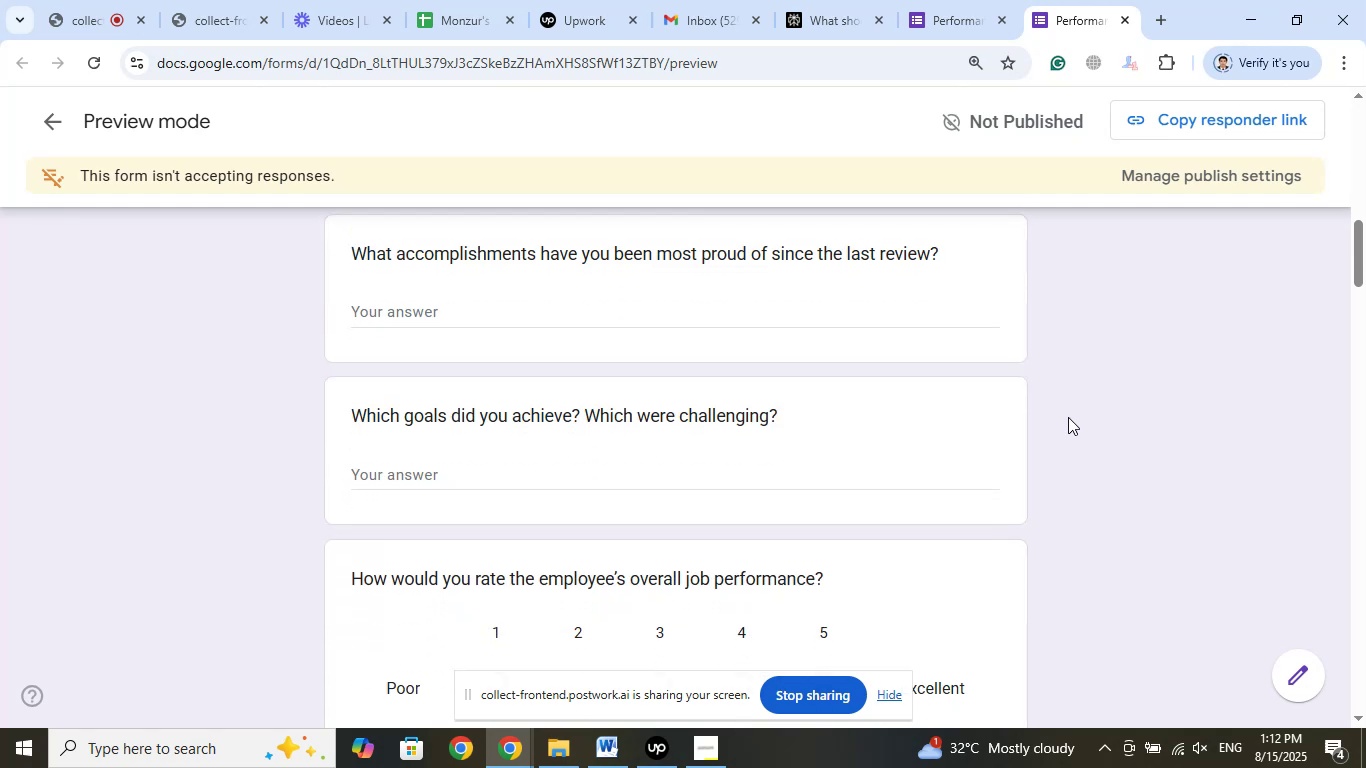 
wait(6.61)
 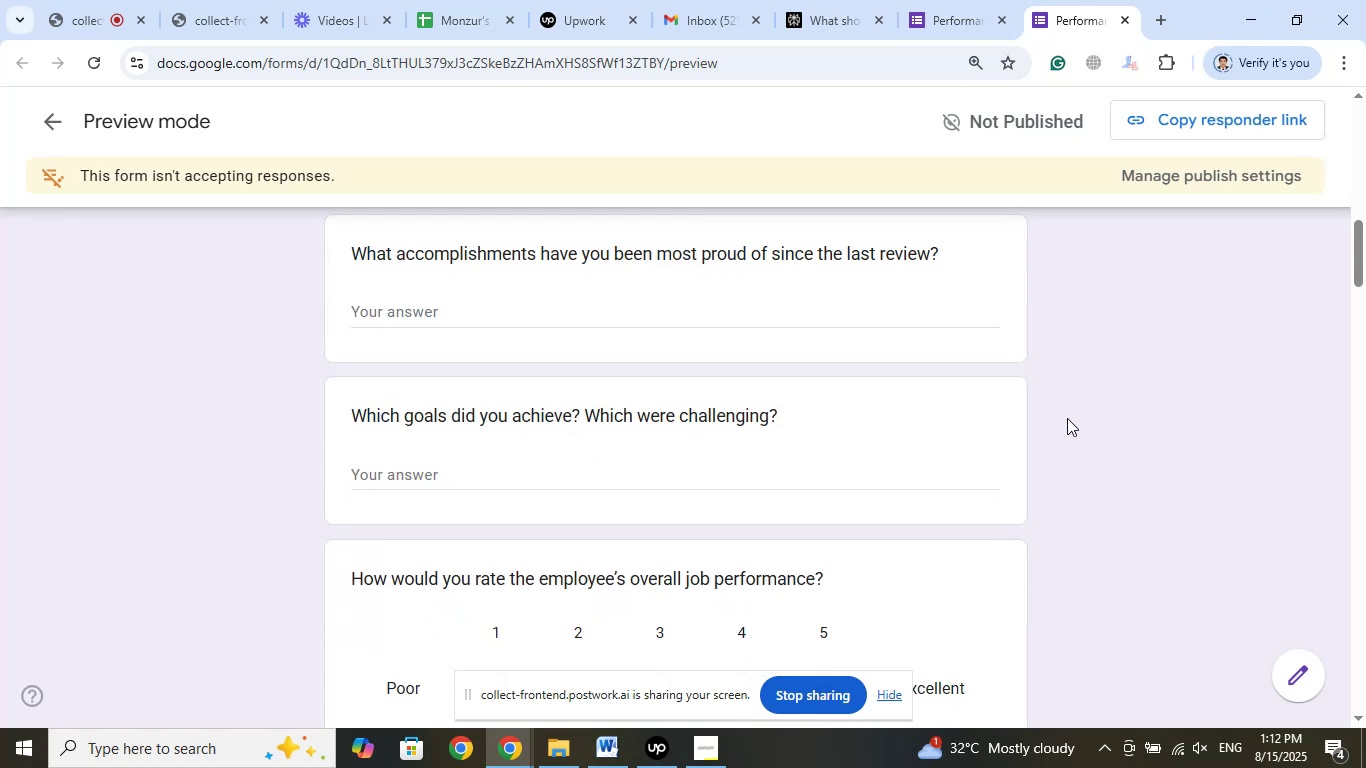 
scroll: coordinate [1068, 417], scroll_direction: down, amount: 1.0
 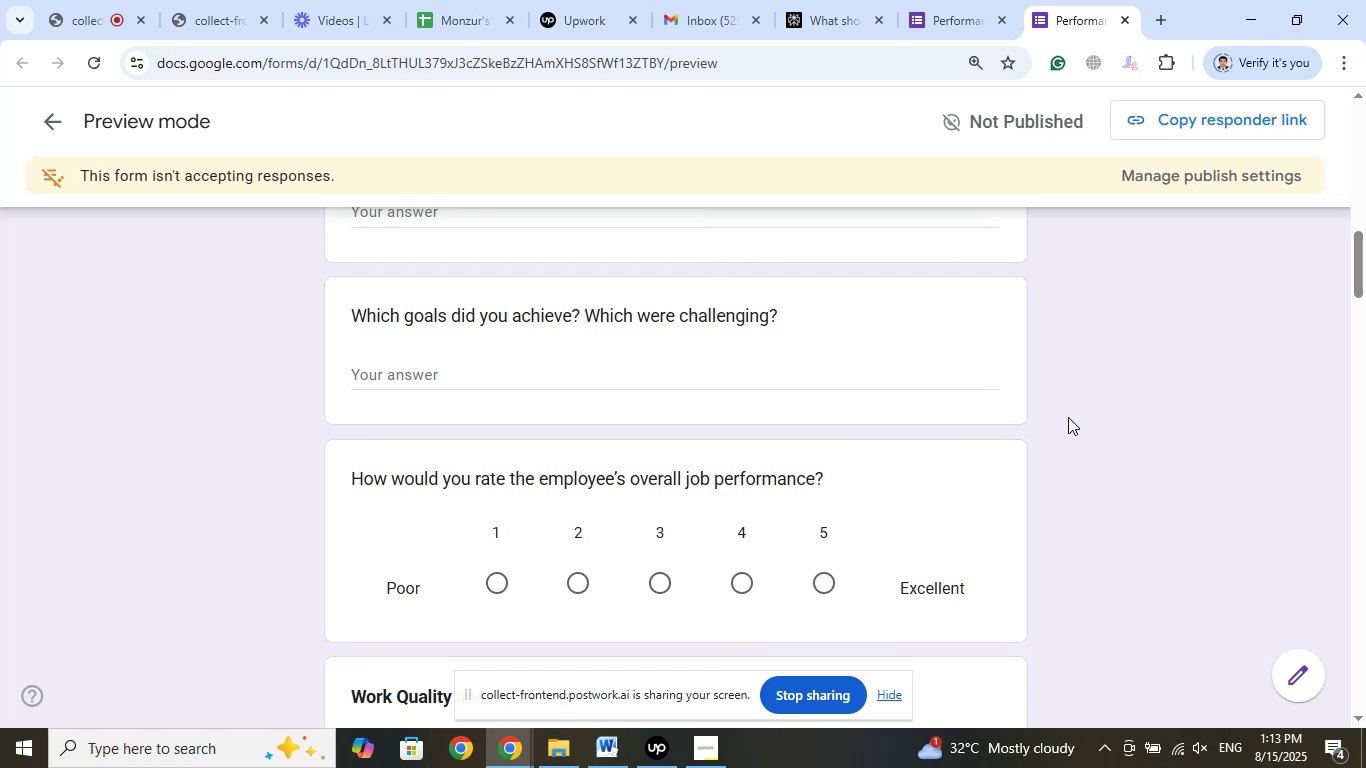 
wait(5.42)
 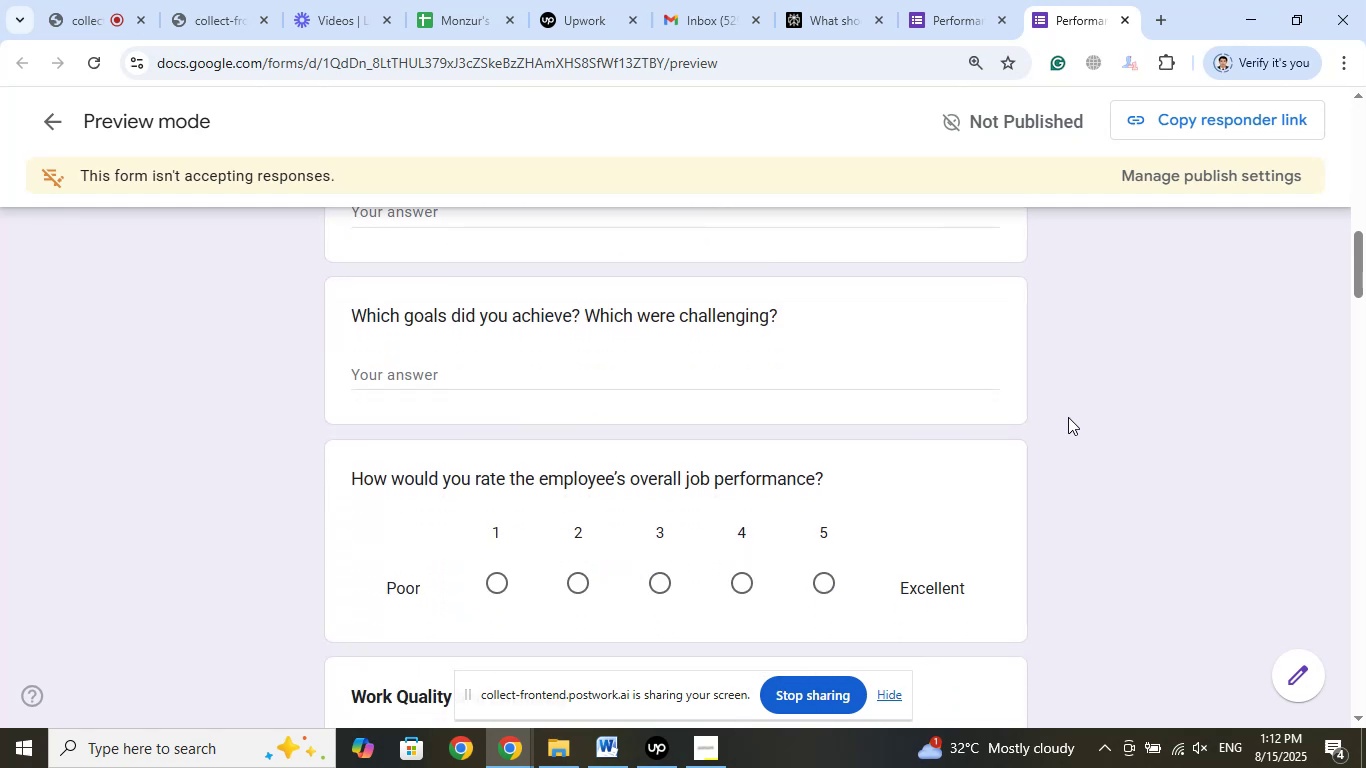 
scroll: coordinate [1068, 417], scroll_direction: up, amount: 2.0
 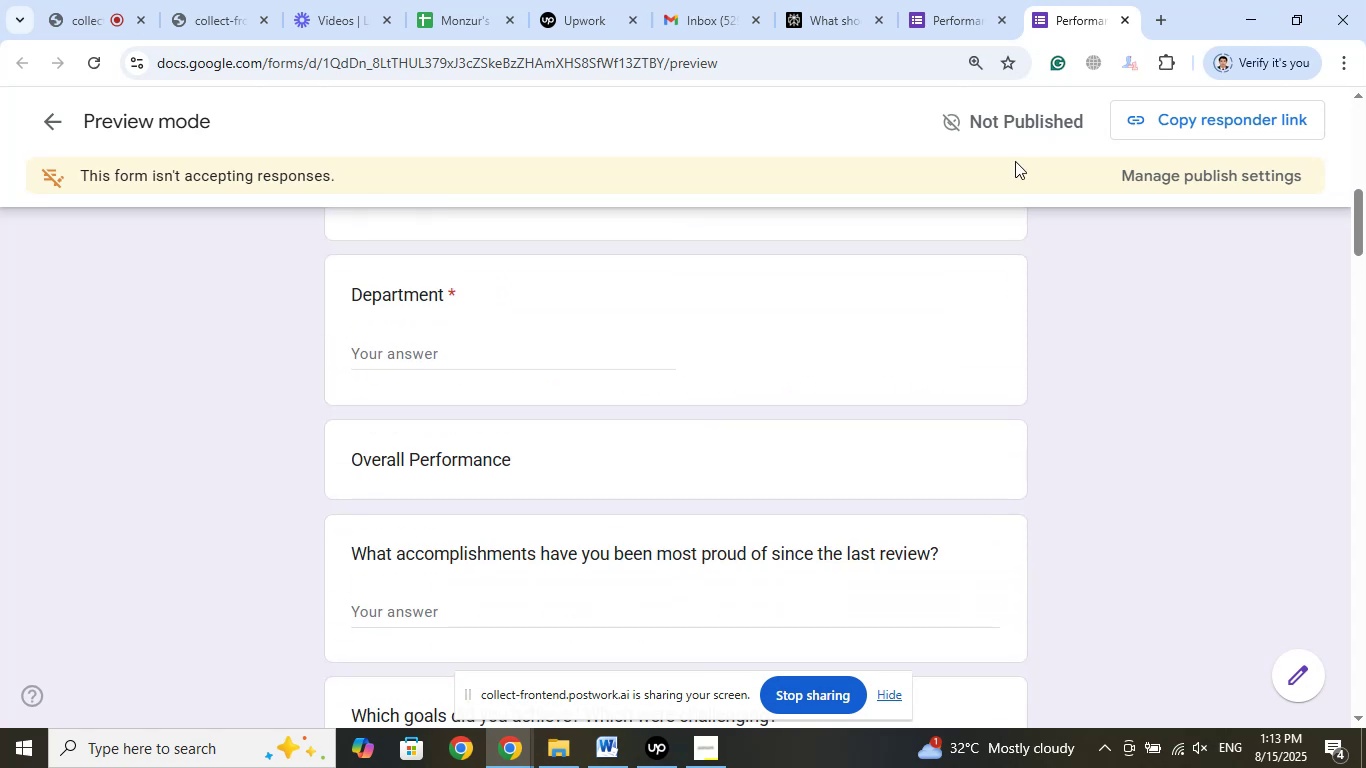 
left_click([932, 0])
 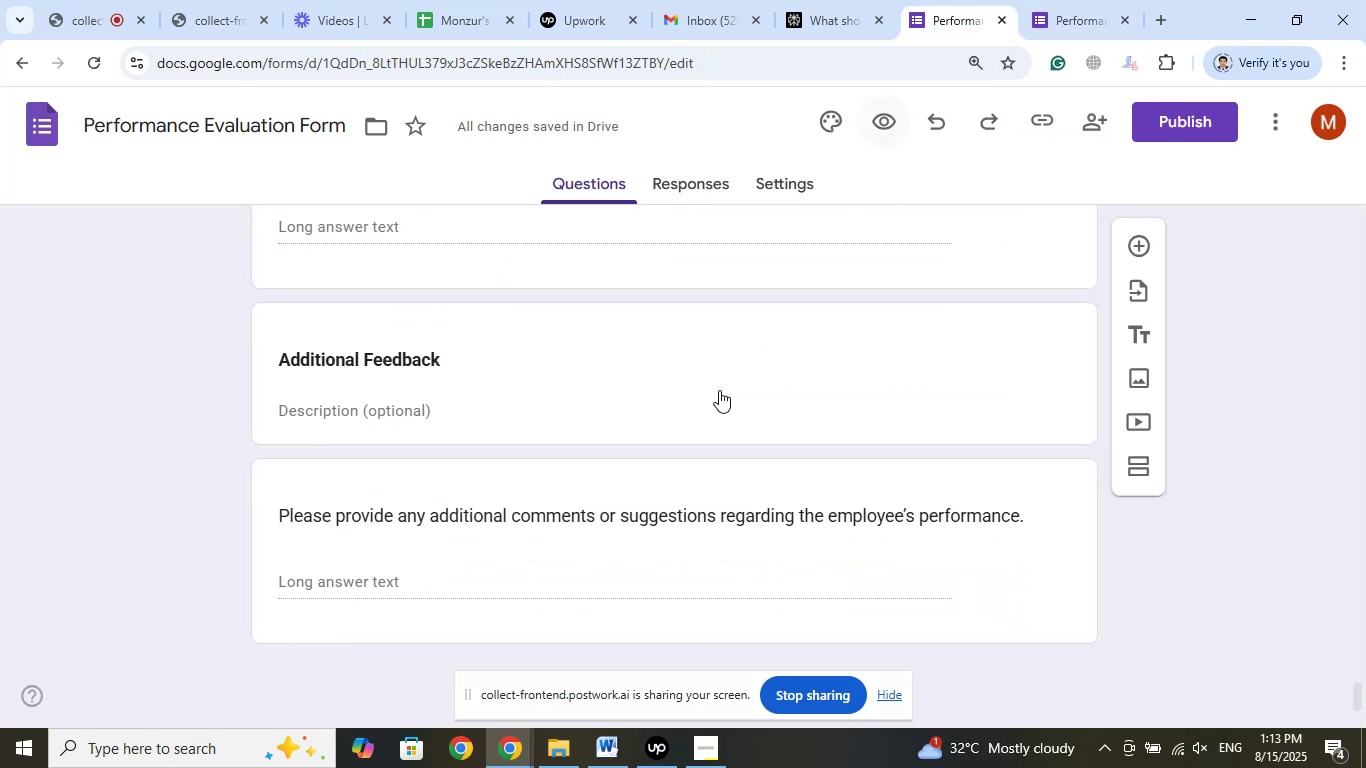 
scroll: coordinate [708, 368], scroll_direction: up, amount: 74.0
 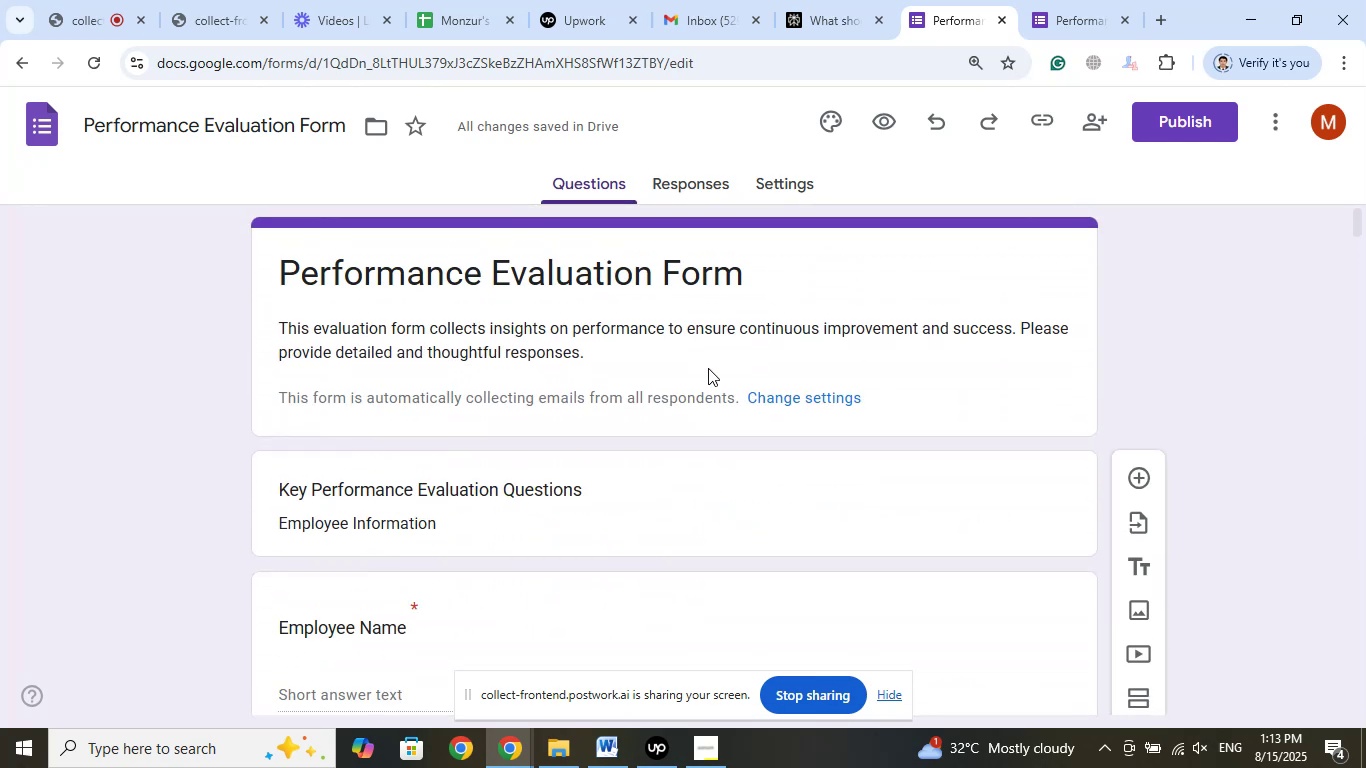 
scroll: coordinate [818, 436], scroll_direction: down, amount: 8.0
 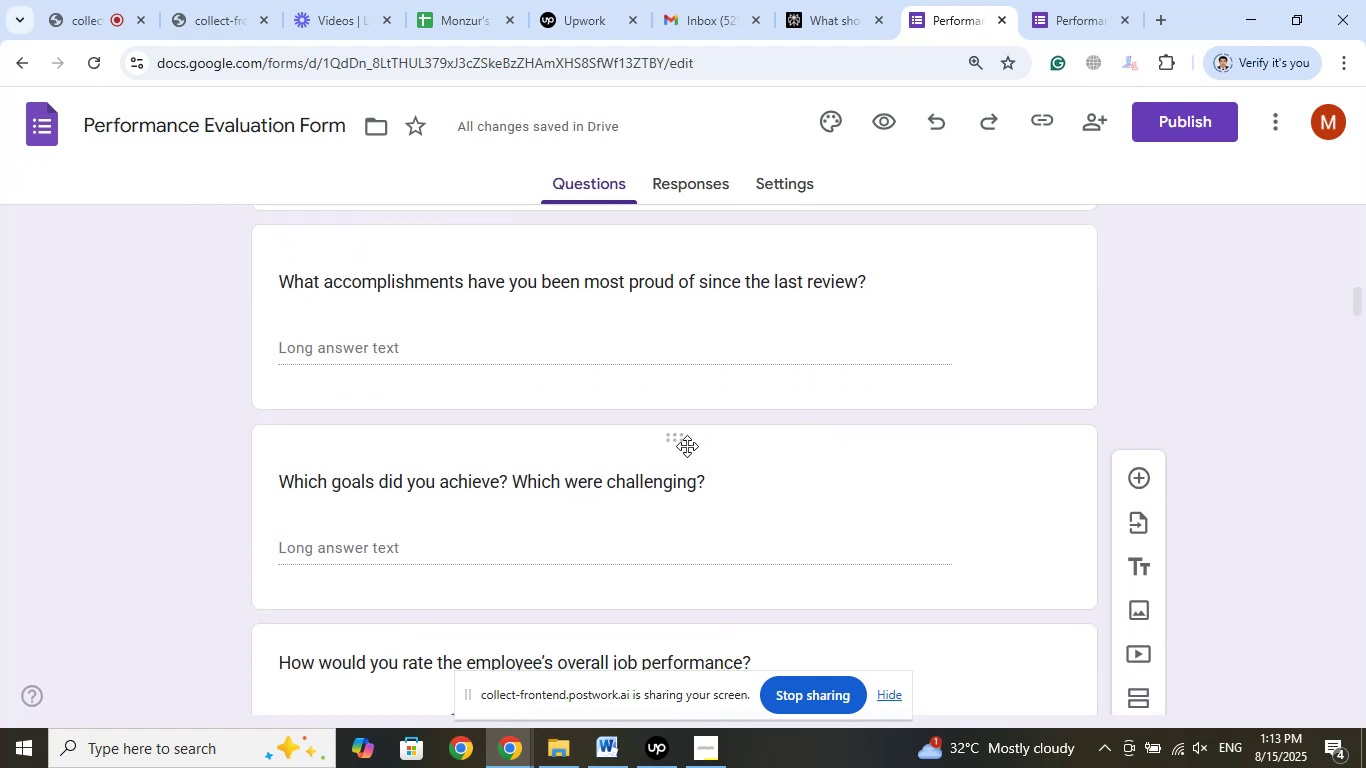 
wait(5.98)
 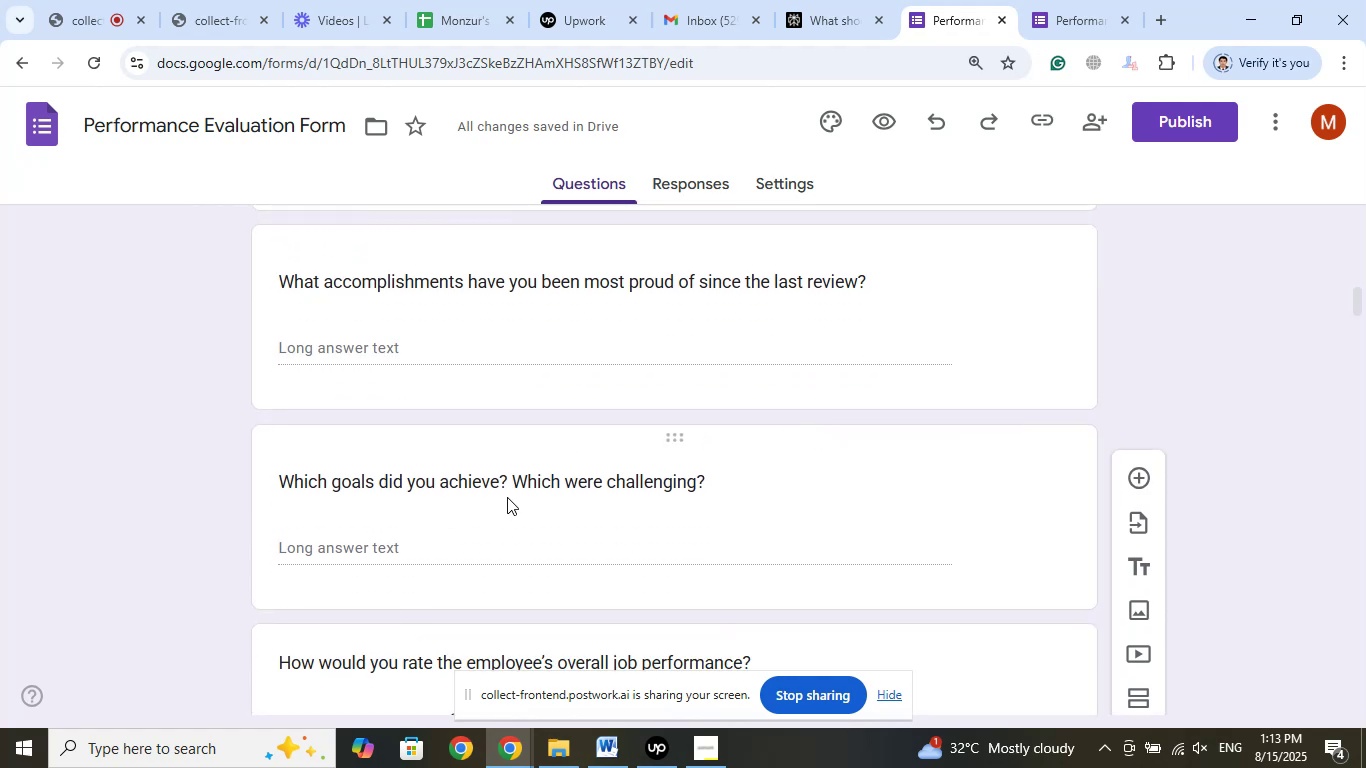 
left_click([676, 438])
 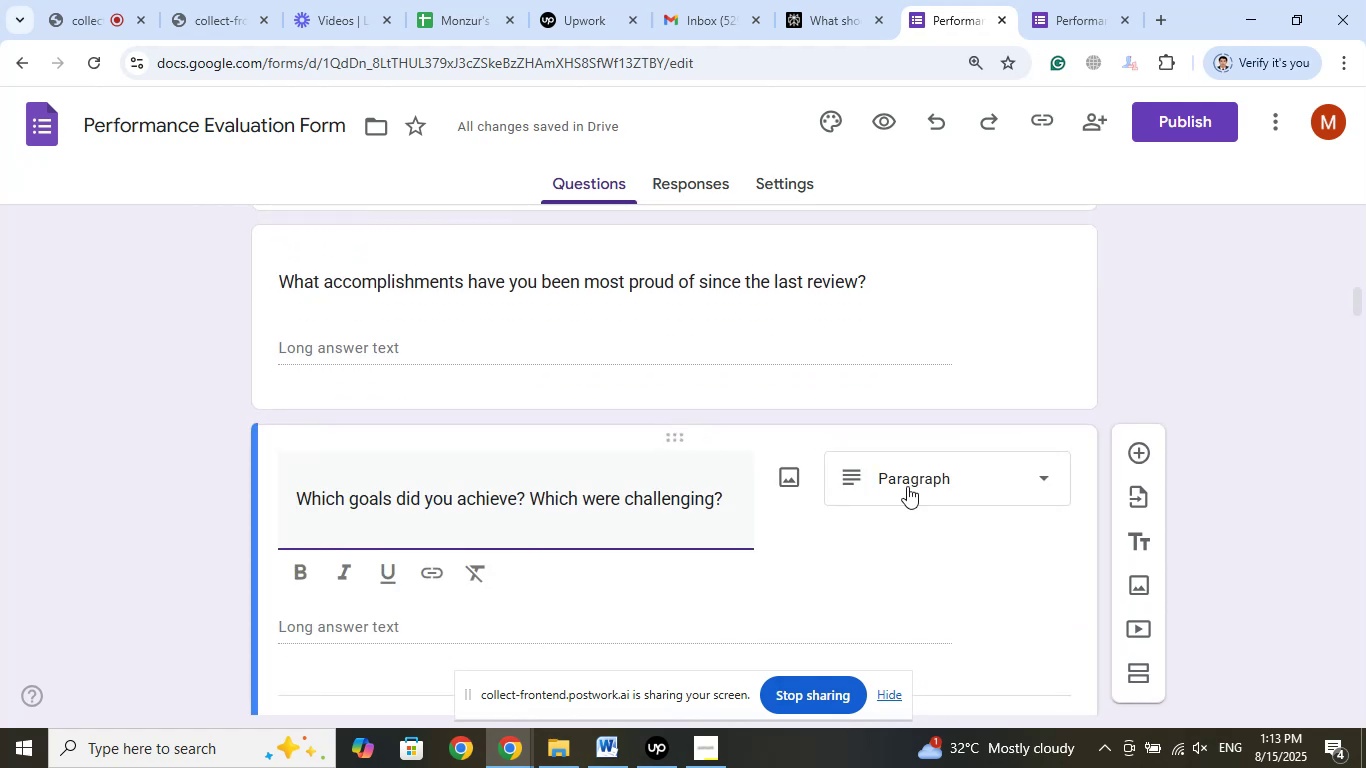 
scroll: coordinate [924, 525], scroll_direction: down, amount: 4.0
 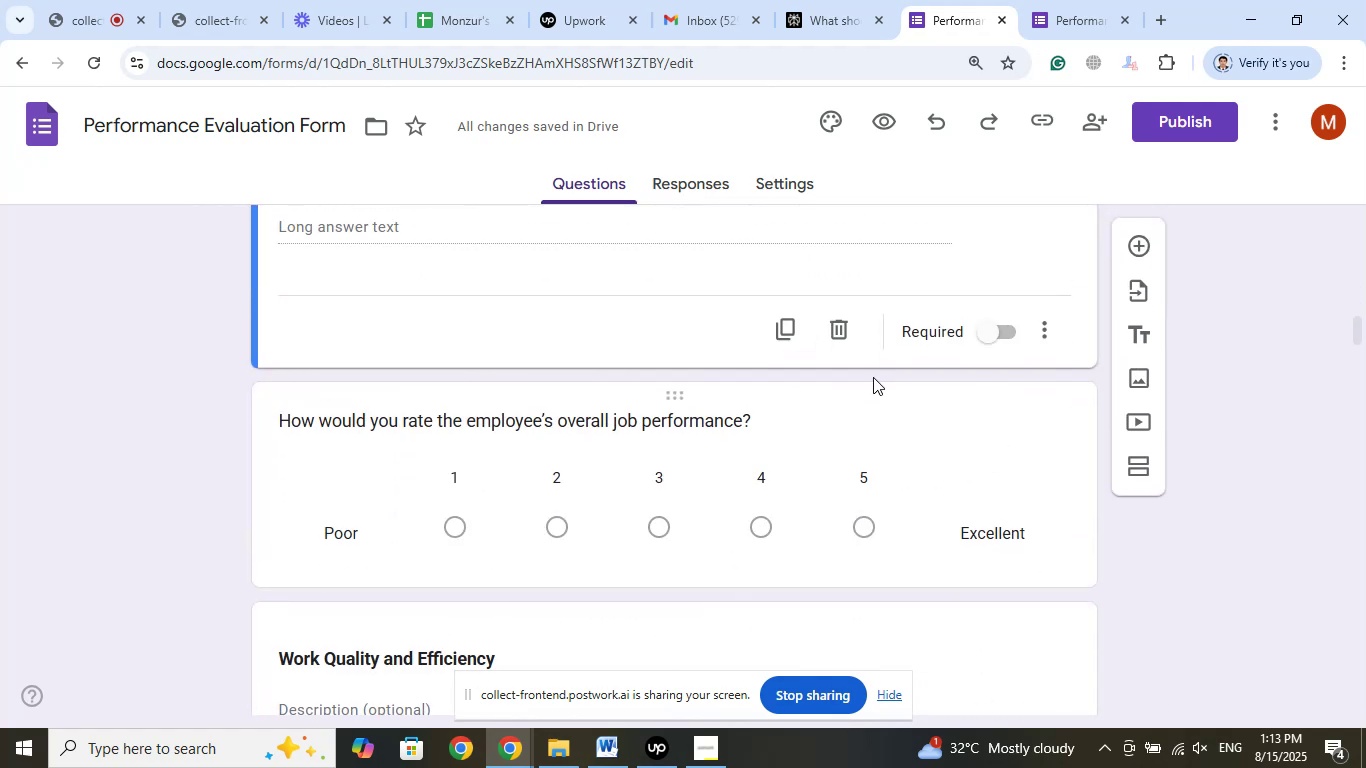 
left_click([841, 334])
 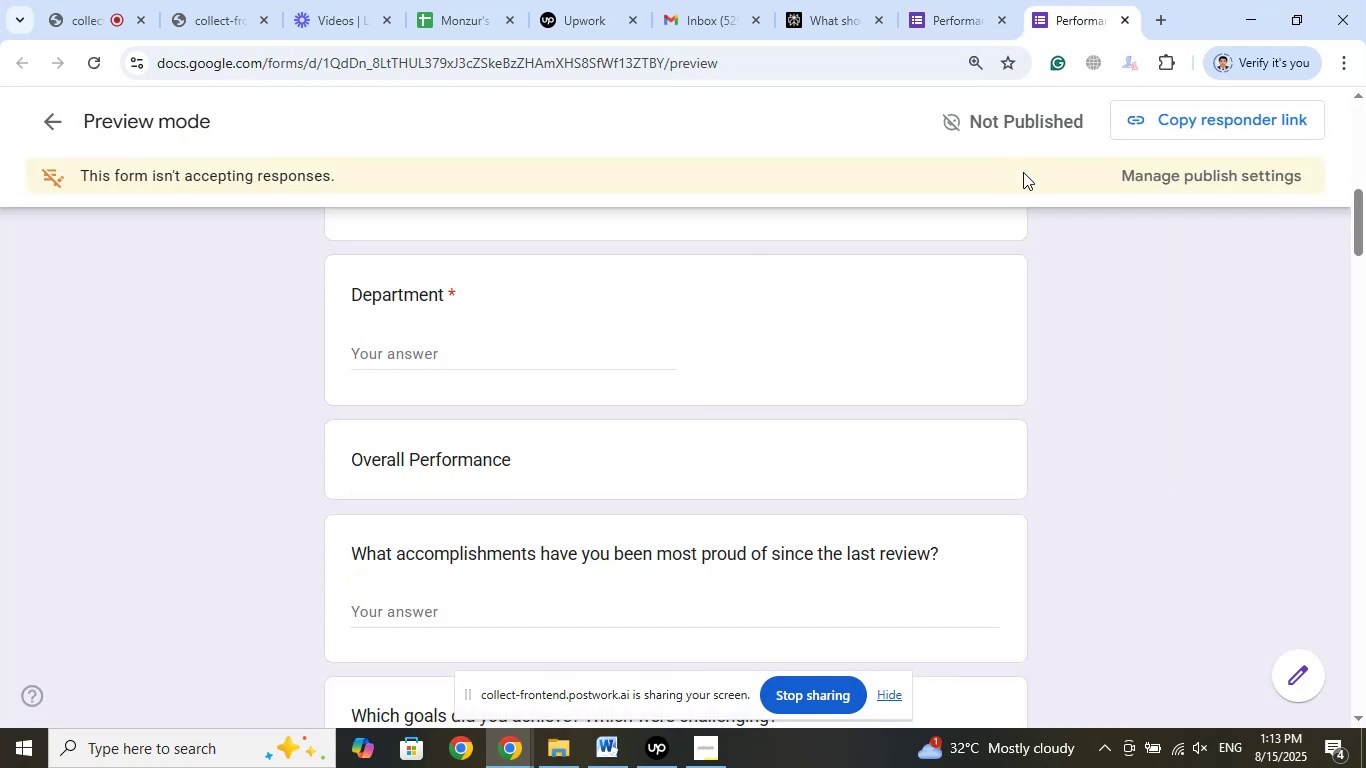 
scroll: coordinate [1049, 459], scroll_direction: down, amount: 9.0
 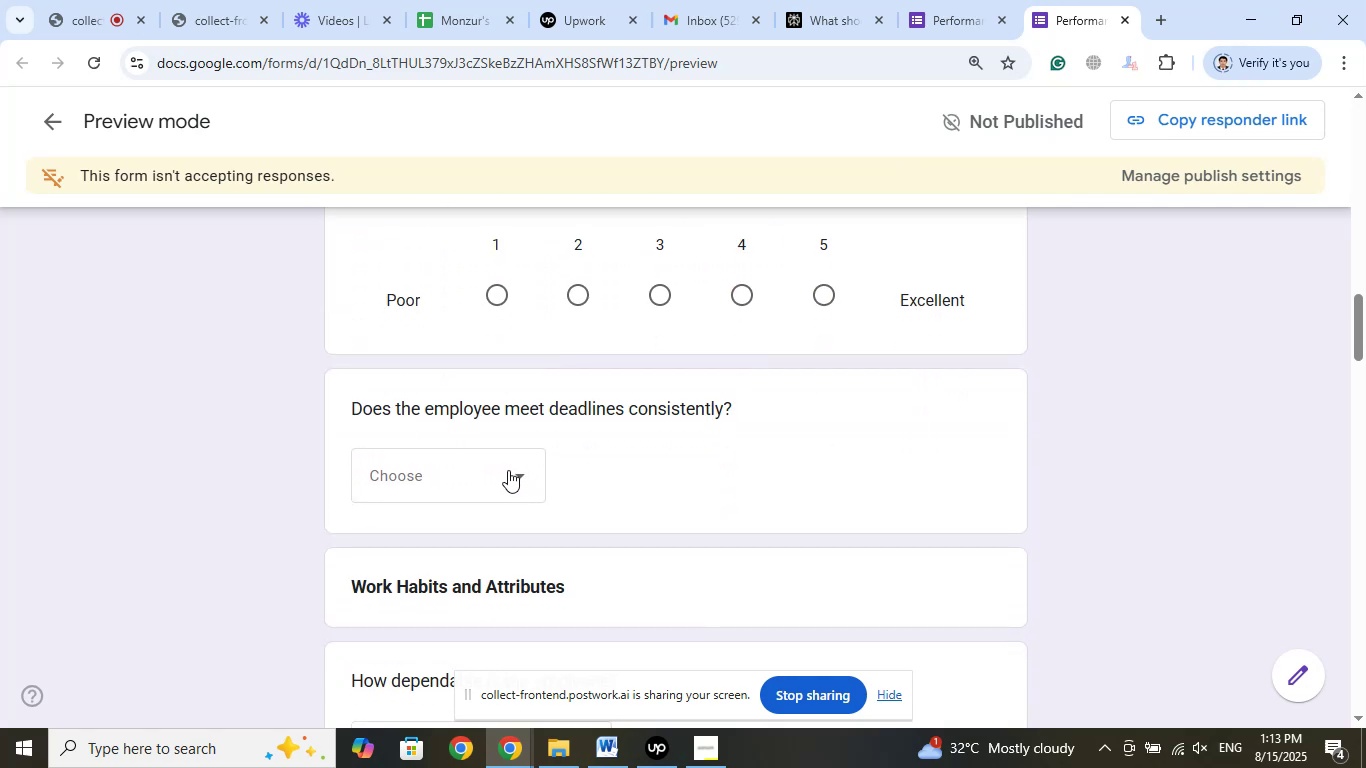 
left_click([508, 470])
 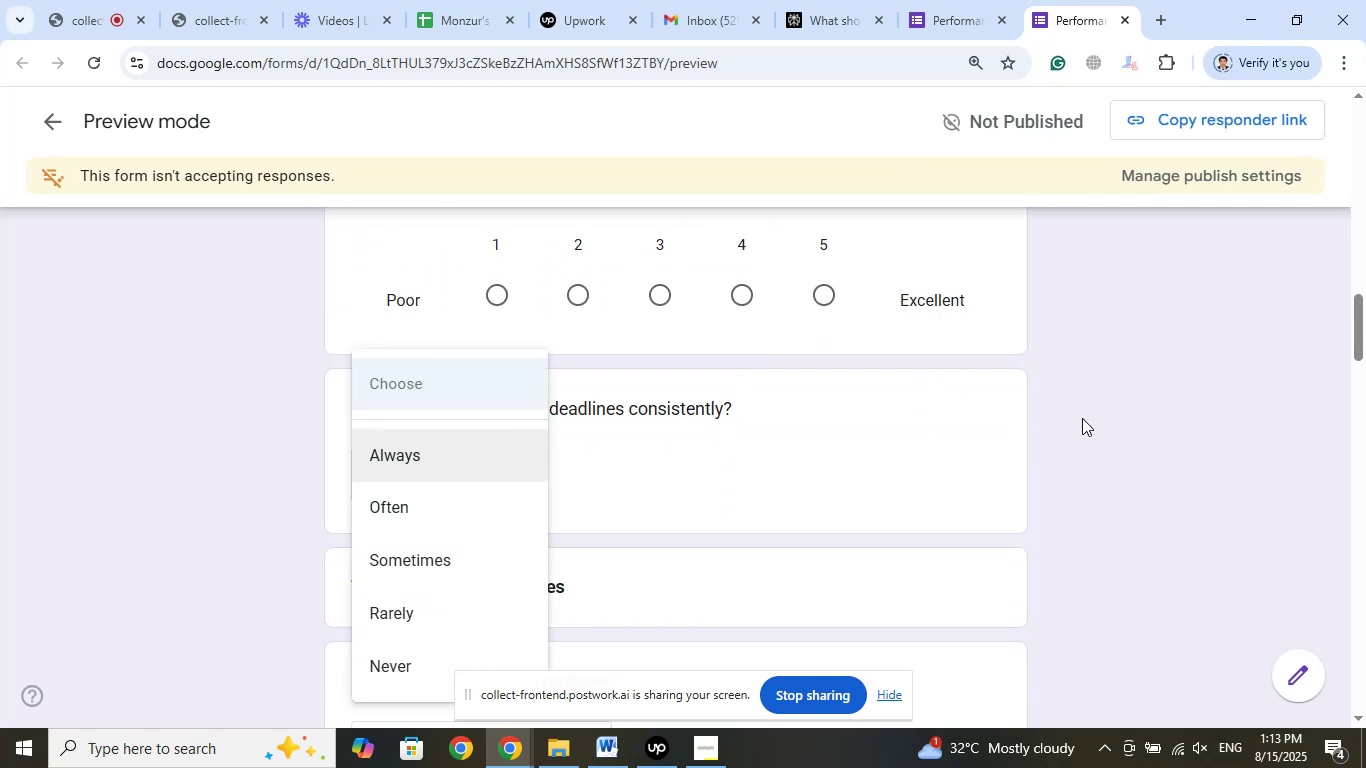 
left_click([1150, 401])
 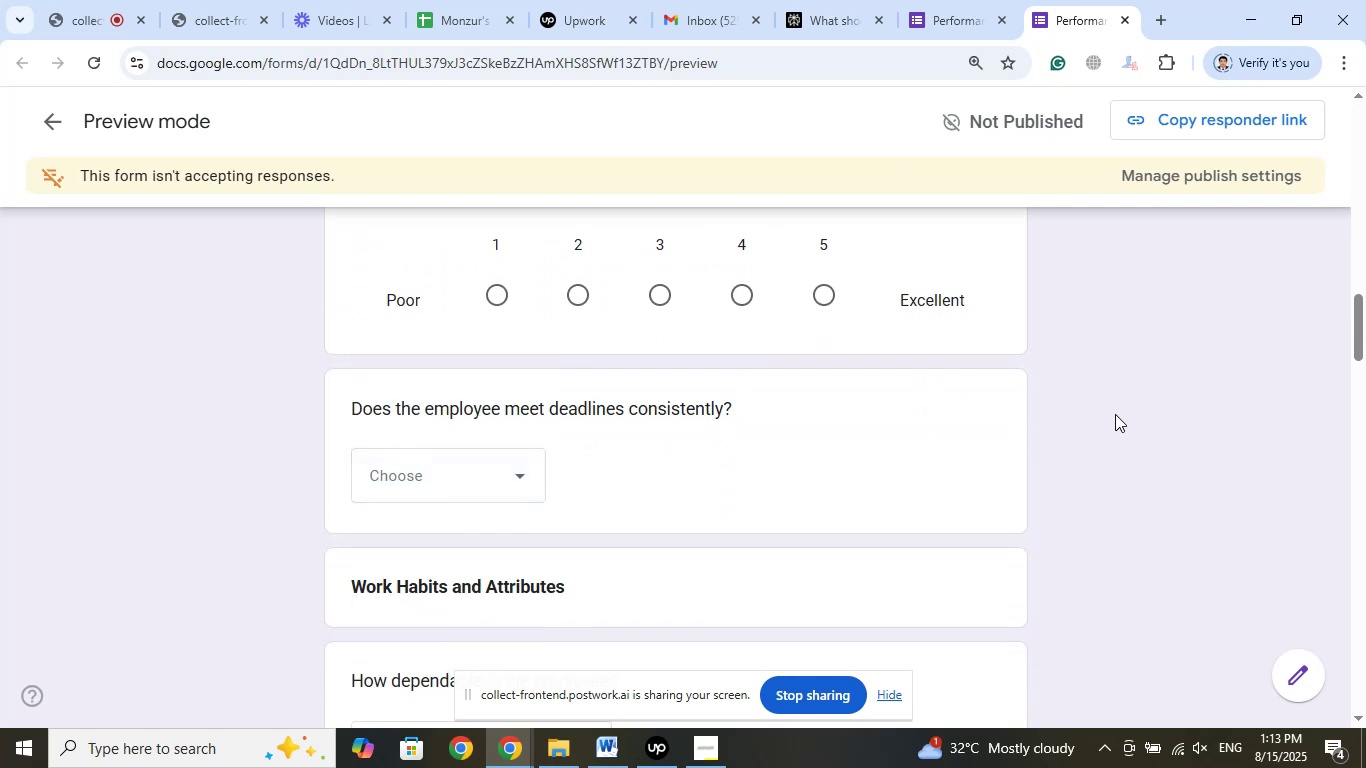 
scroll: coordinate [1083, 447], scroll_direction: down, amount: 2.0
 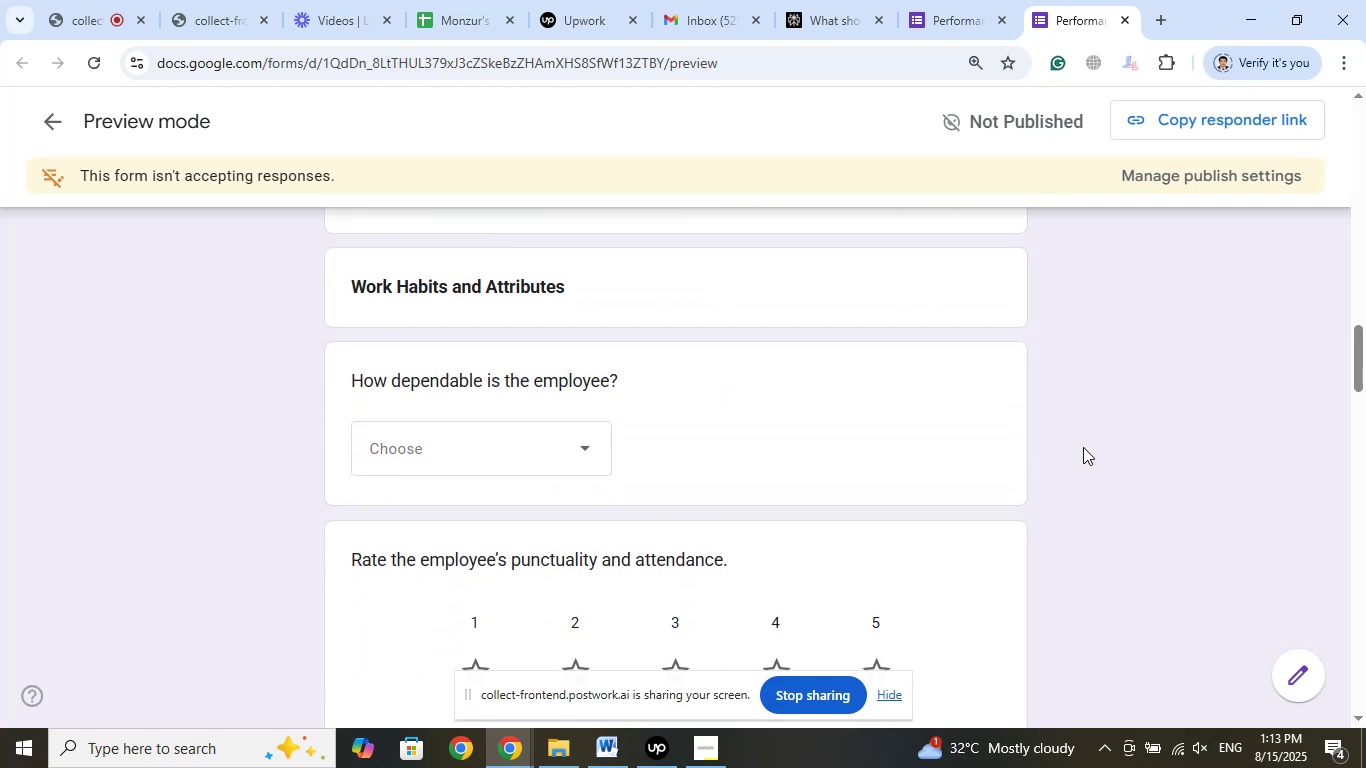 
left_click([953, 0])
 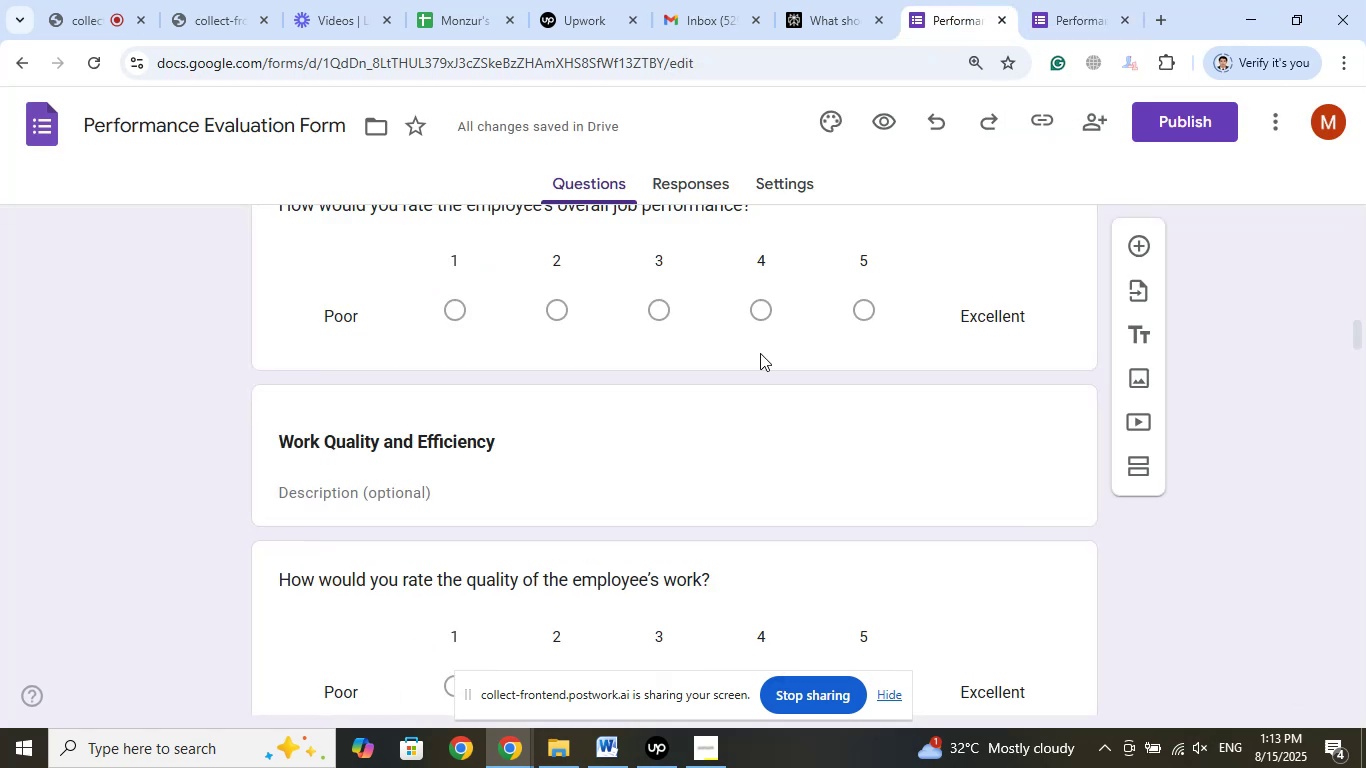 
scroll: coordinate [711, 461], scroll_direction: up, amount: 18.0
 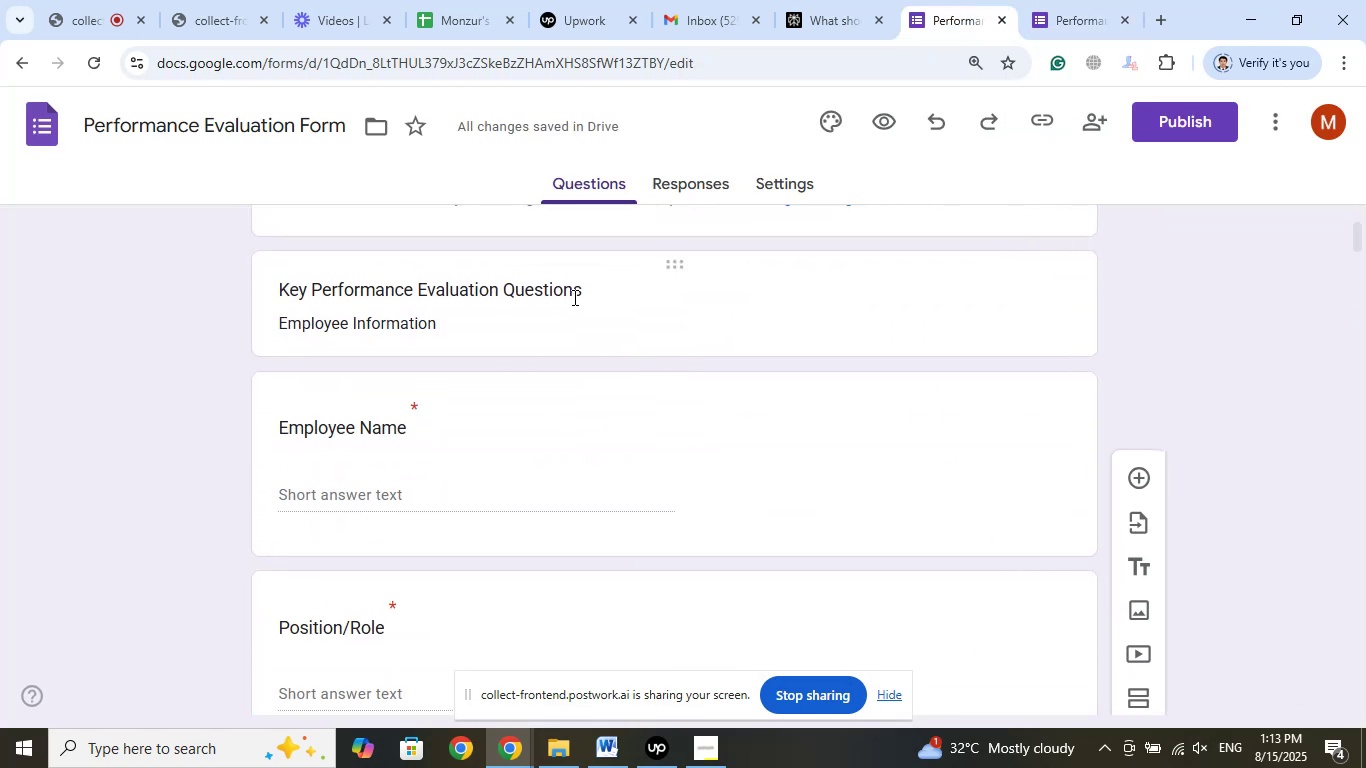 
left_click([574, 295])
 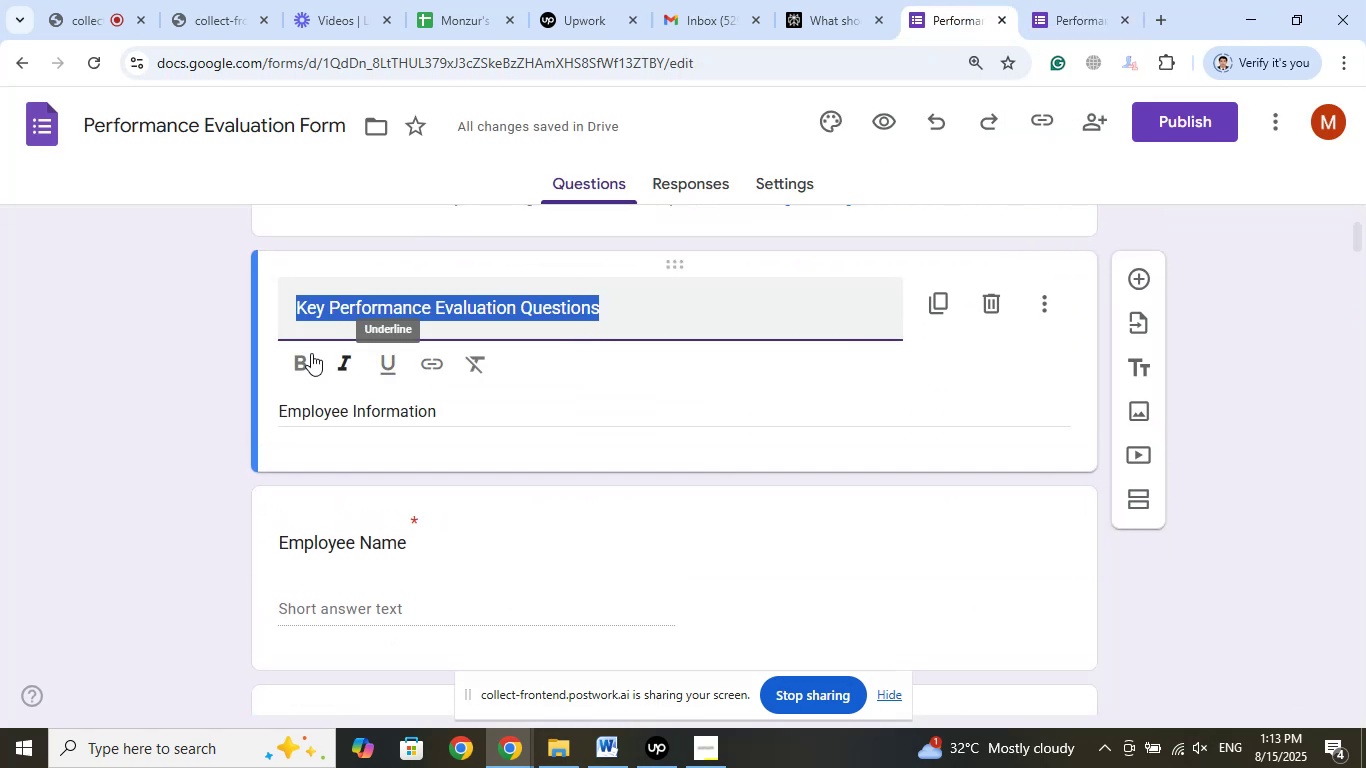 
left_click([308, 357])
 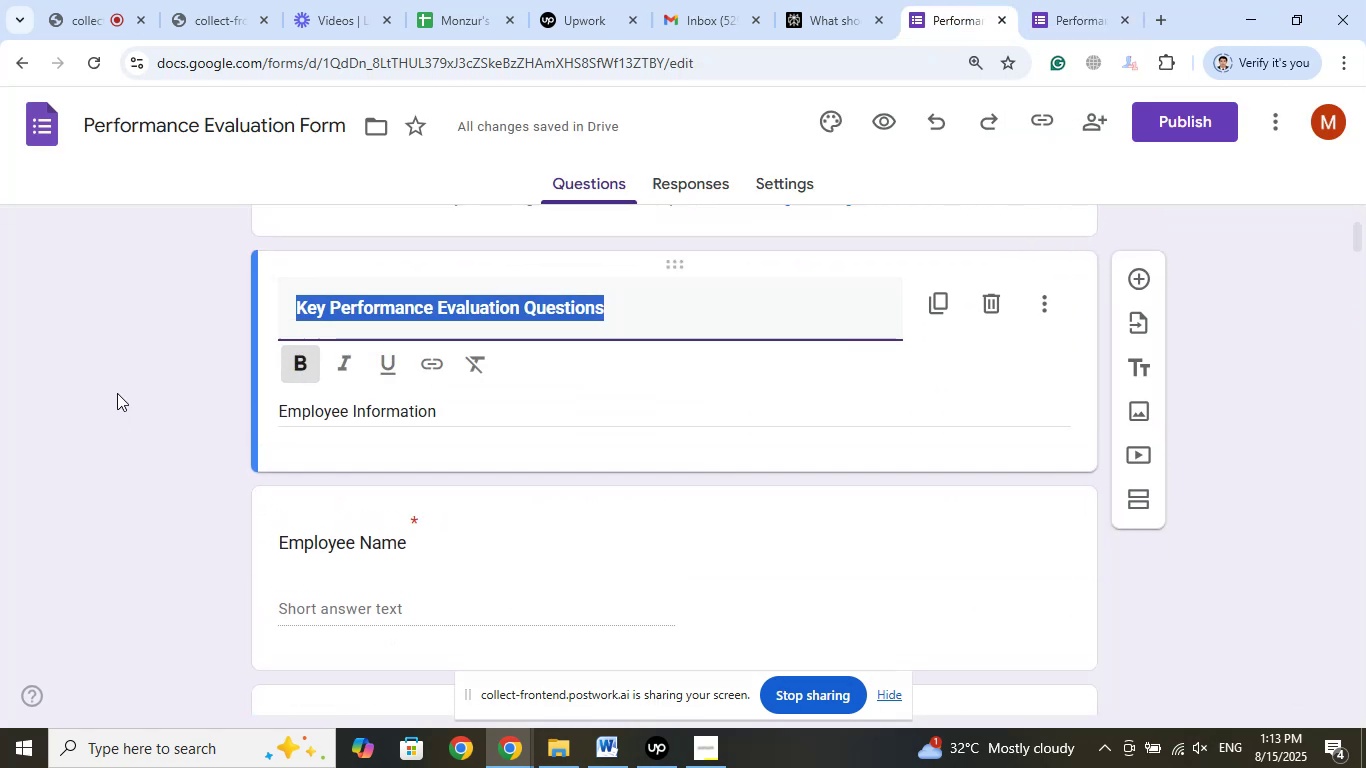 
left_click([117, 393])
 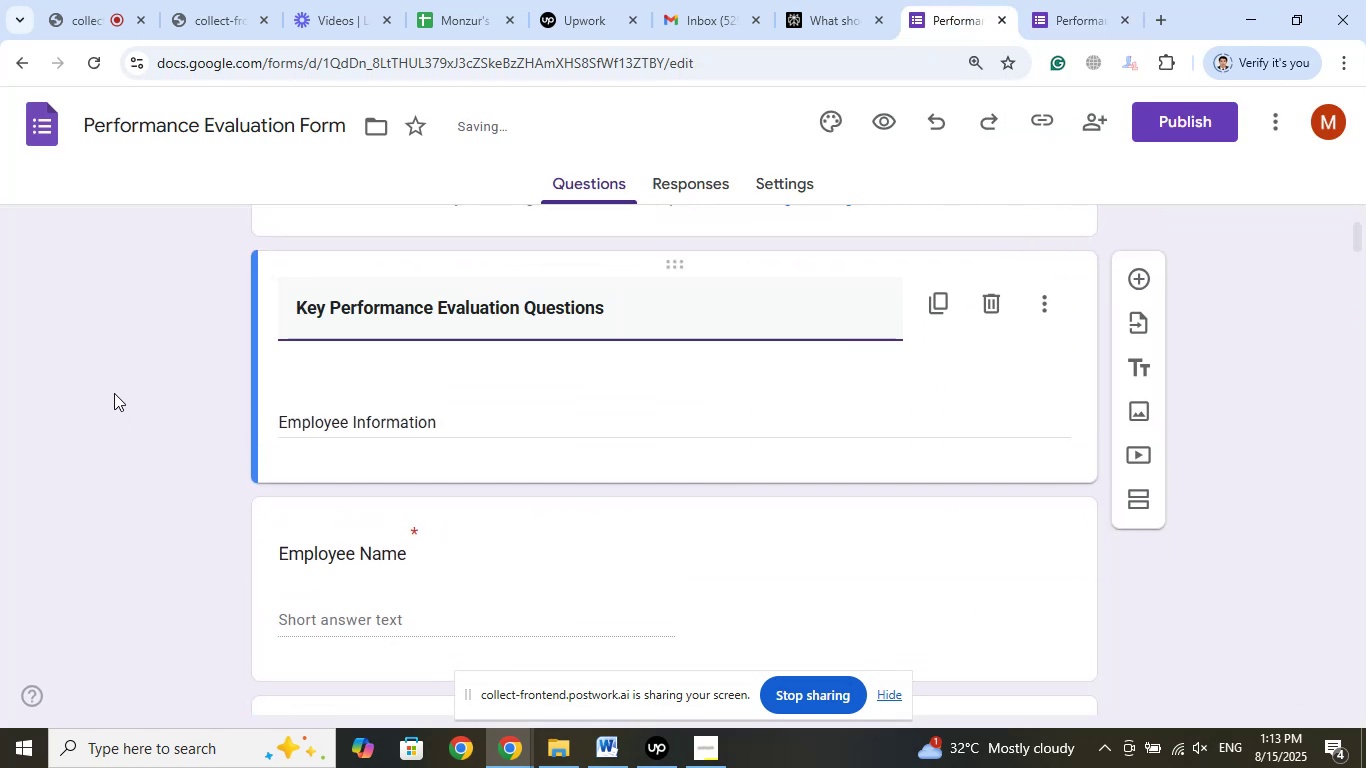 
scroll: coordinate [117, 397], scroll_direction: down, amount: 4.0
 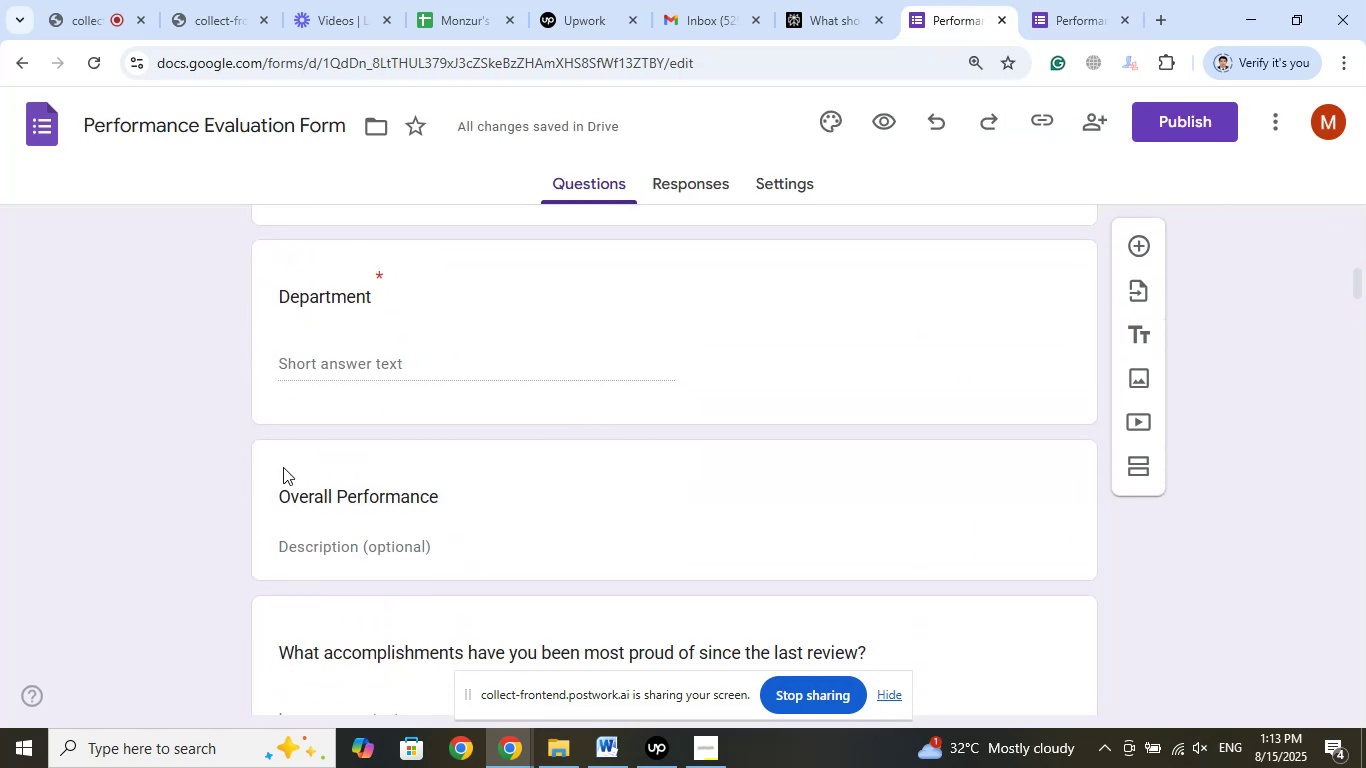 
left_click([379, 497])
 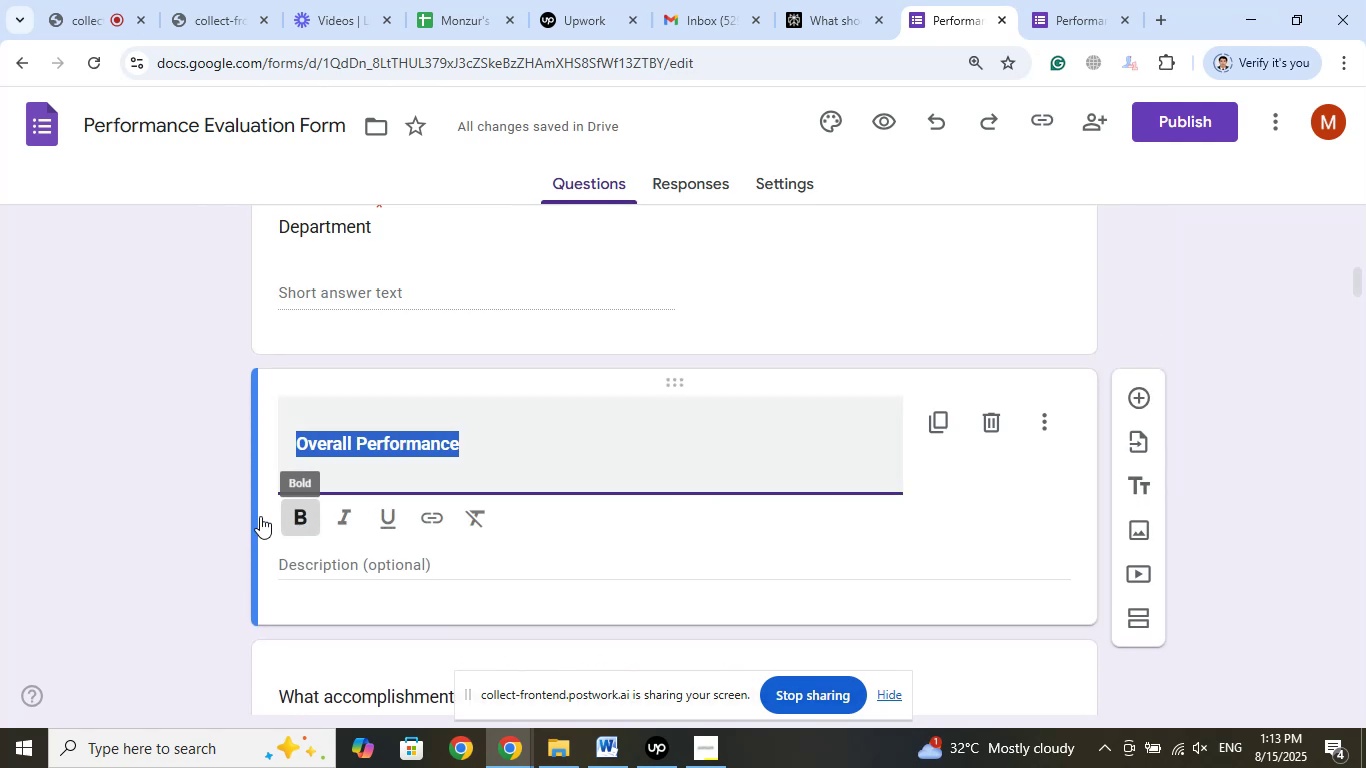 
left_click([111, 477])
 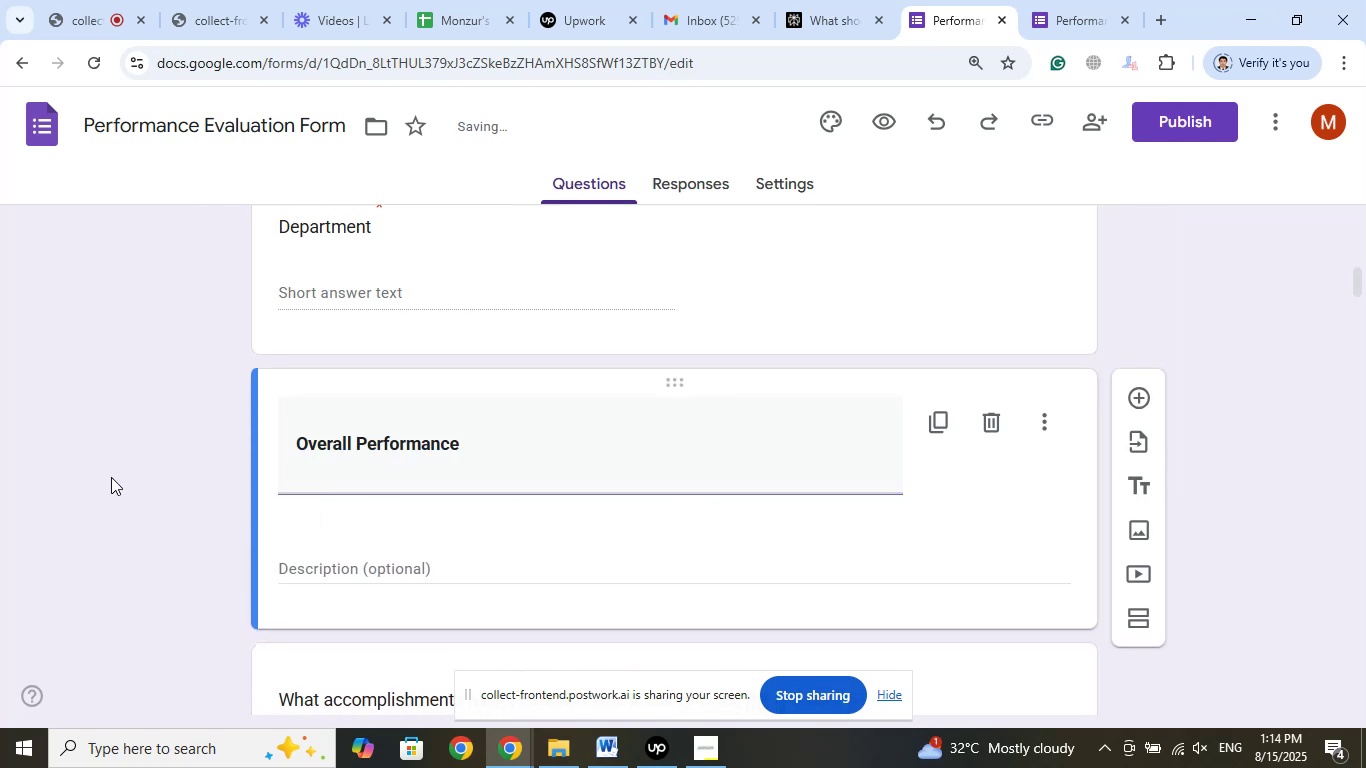 
scroll: coordinate [111, 477], scroll_direction: down, amount: 2.0
 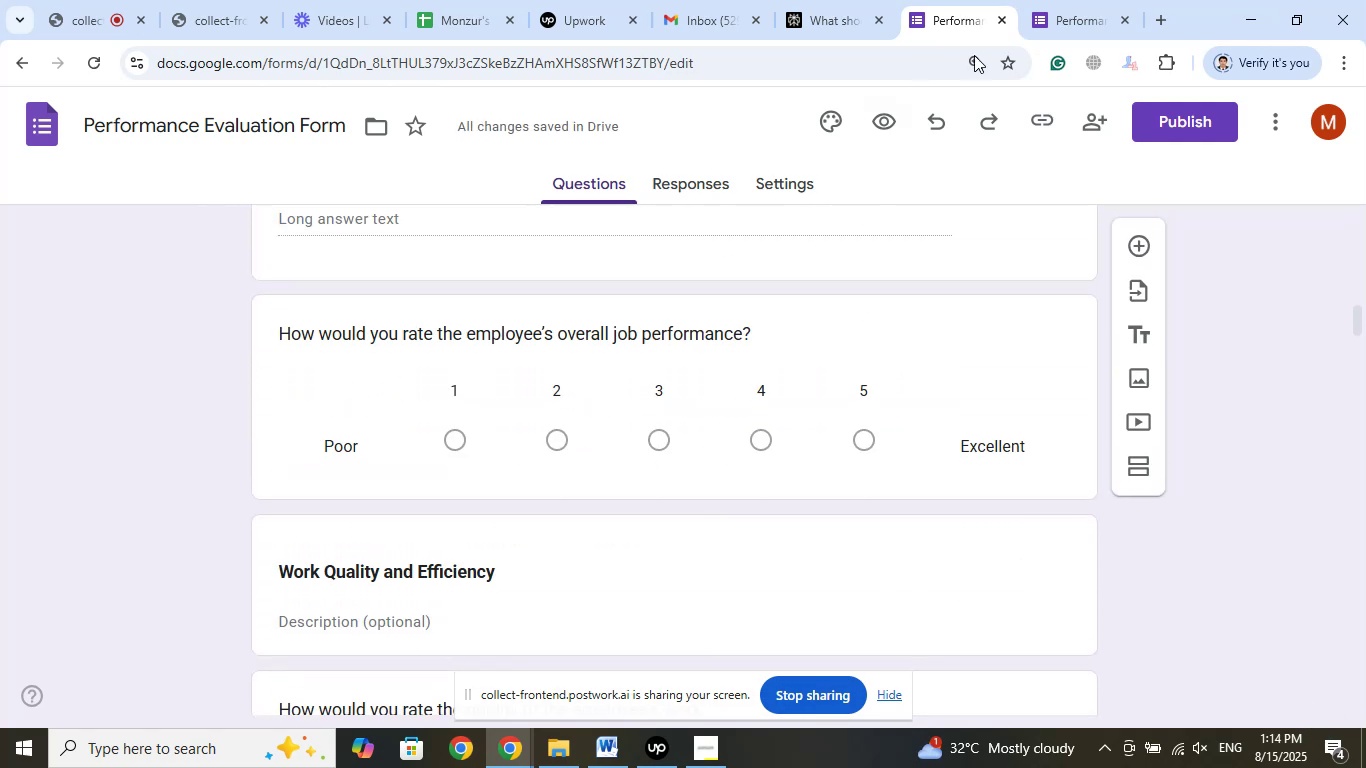 
left_click([1049, 0])
 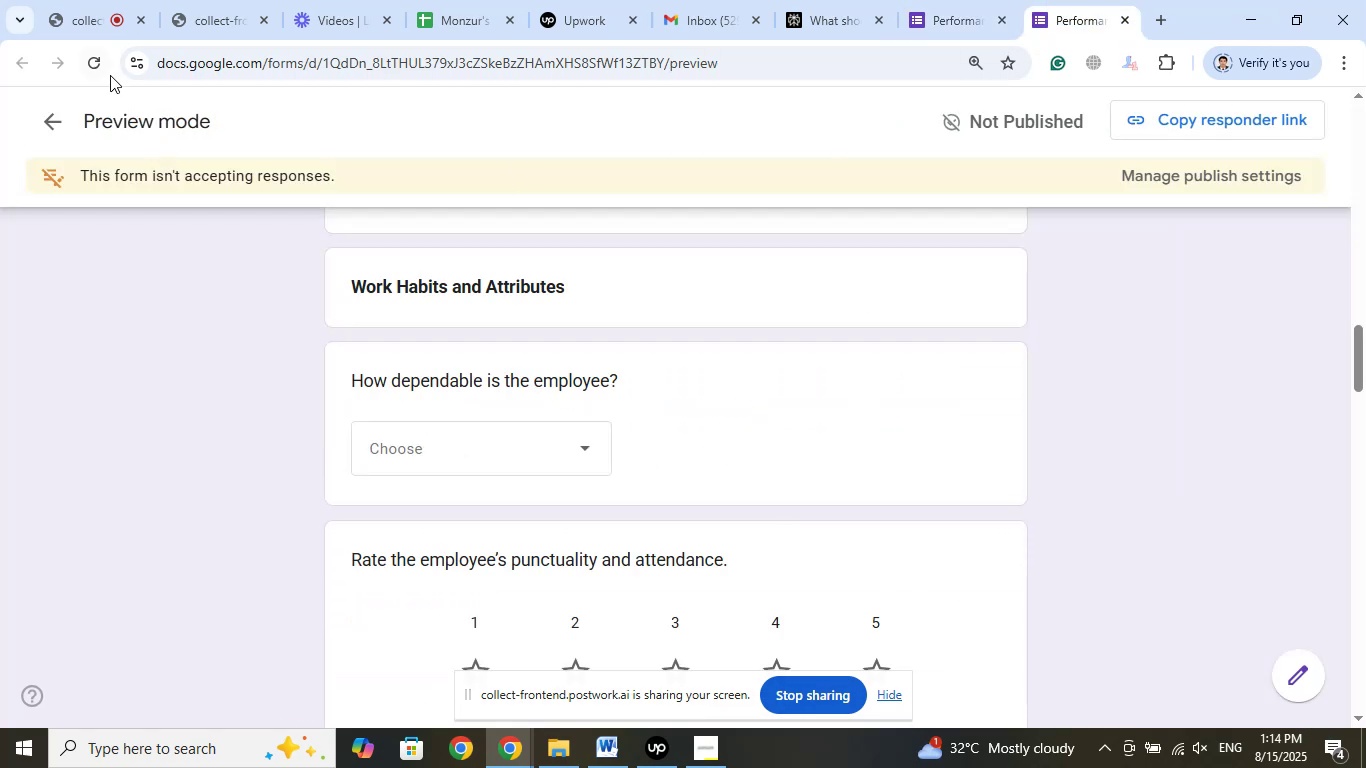 
left_click([106, 63])
 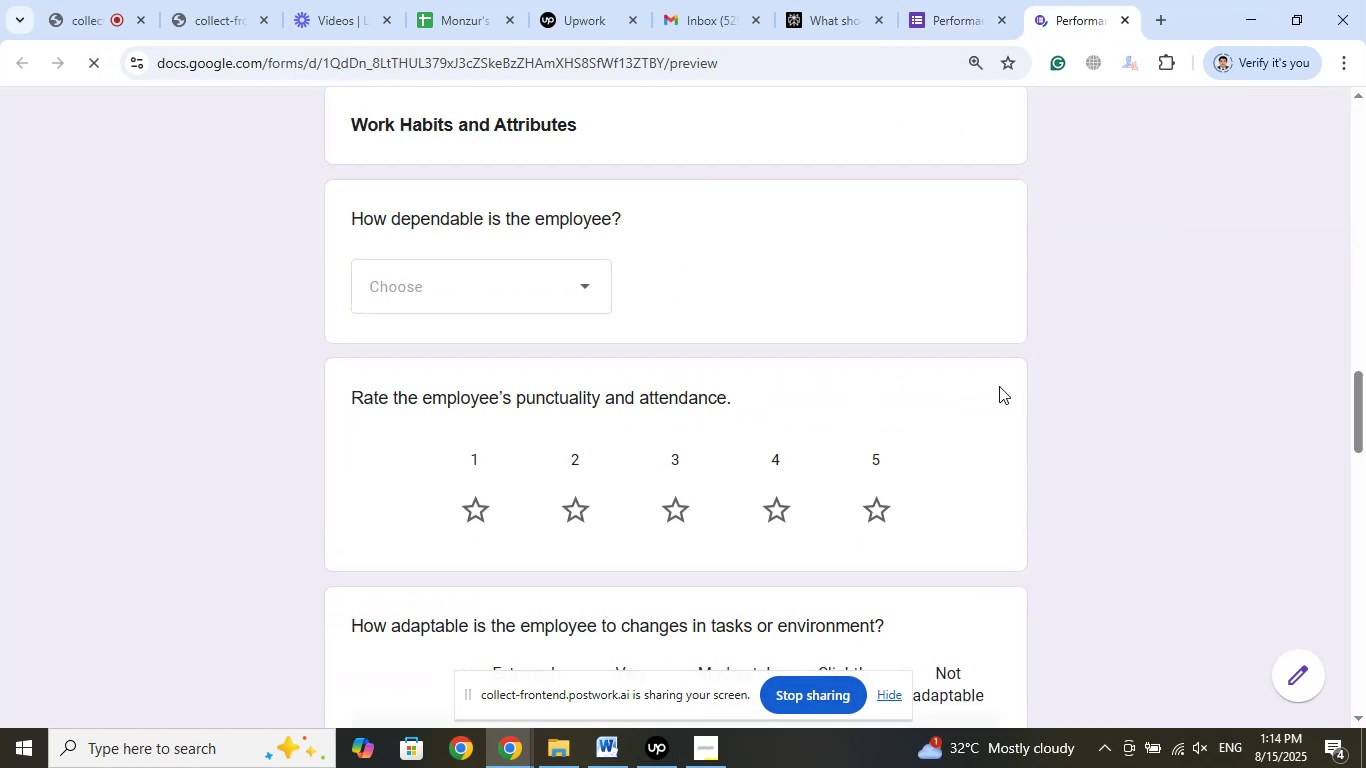 
scroll: coordinate [1069, 400], scroll_direction: up, amount: 23.0
 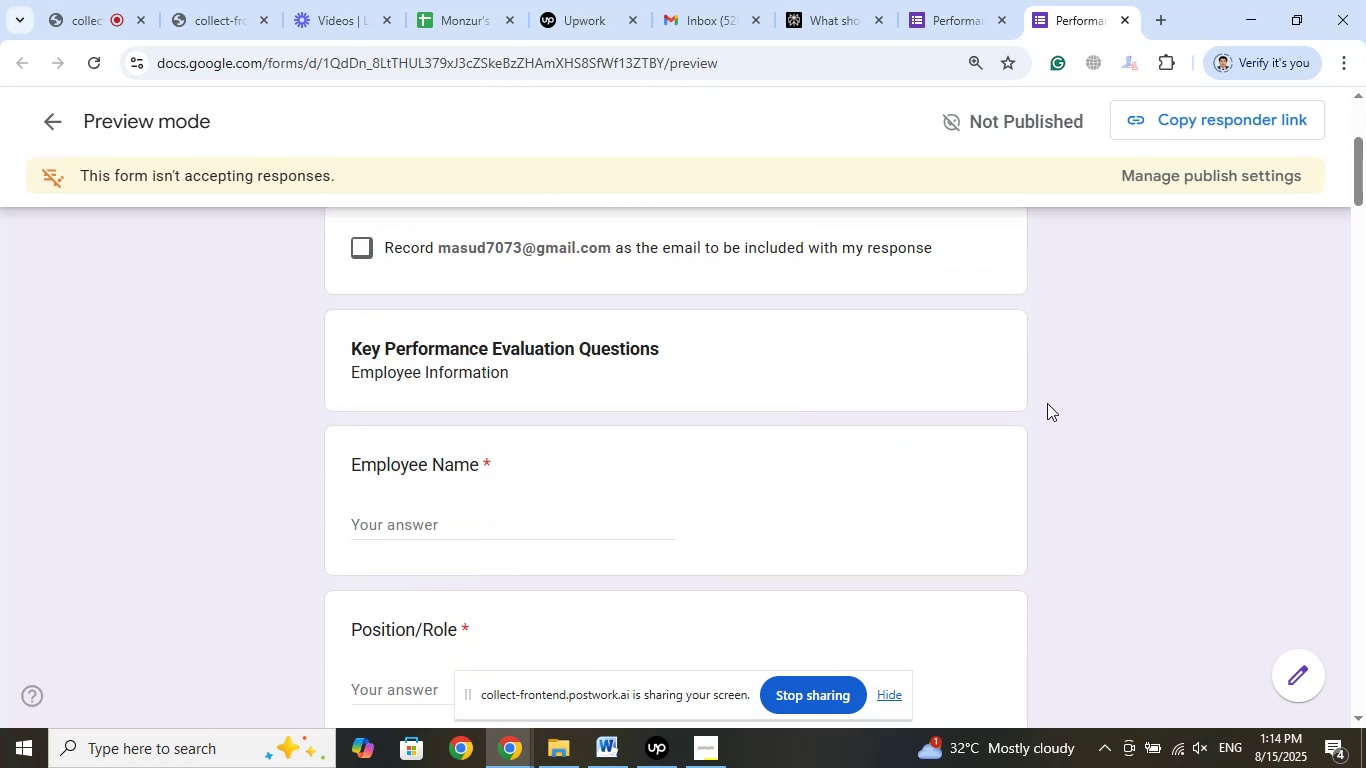 
scroll: coordinate [1086, 446], scroll_direction: down, amount: 12.0
 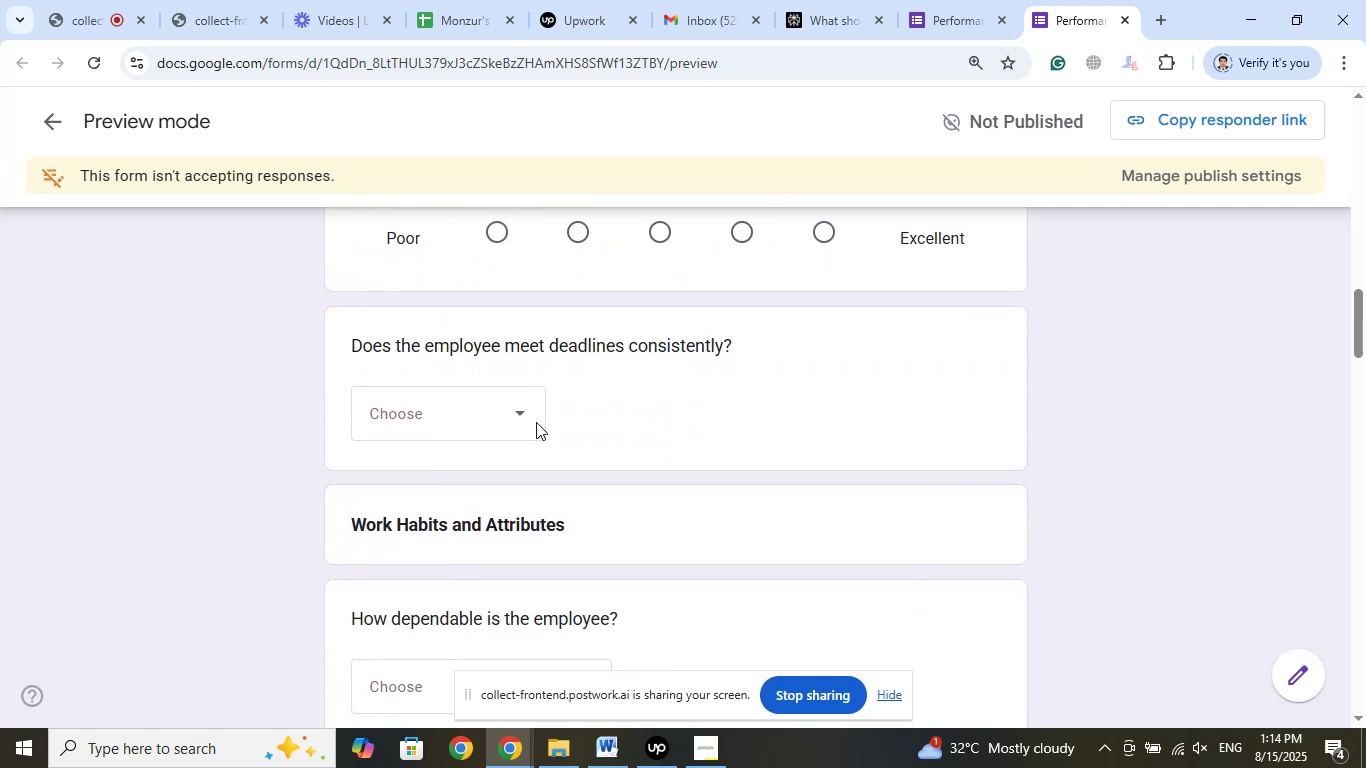 
left_click([525, 413])
 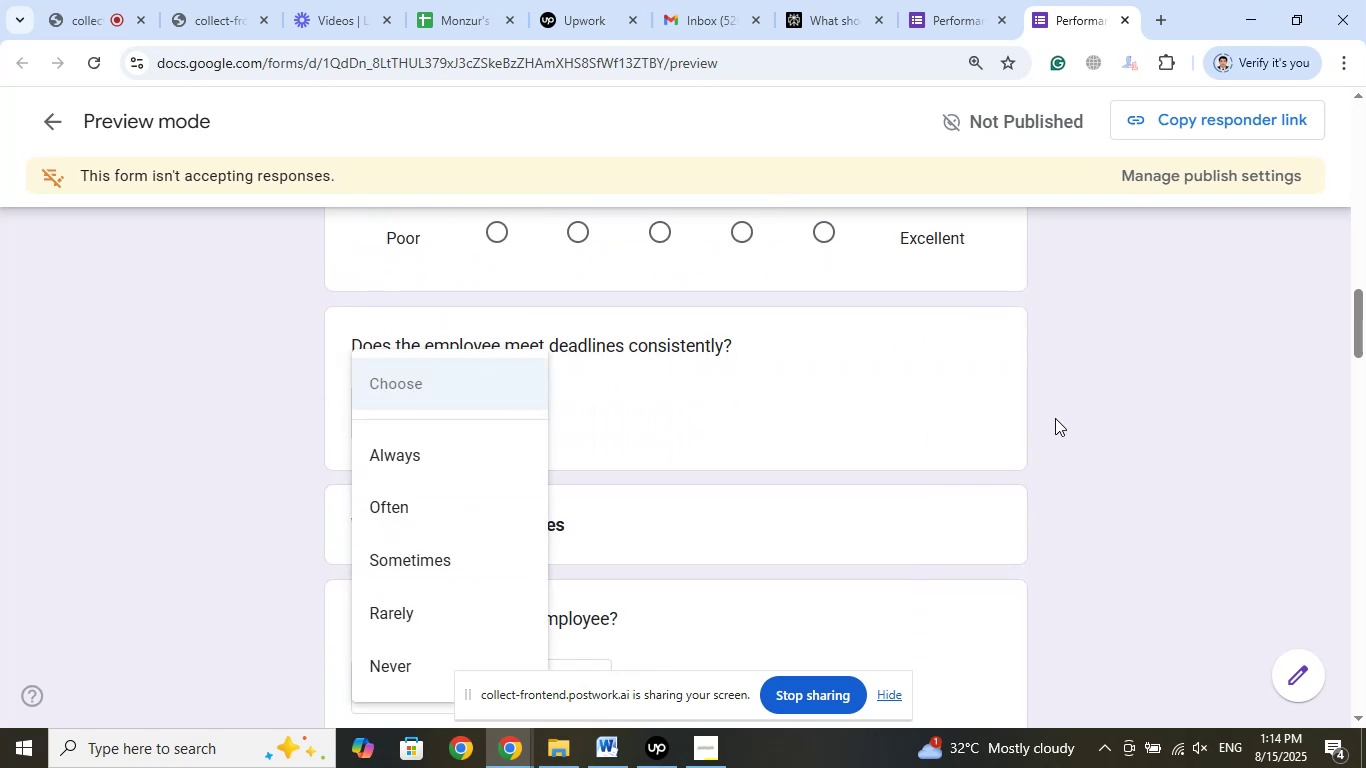 
left_click([1090, 418])
 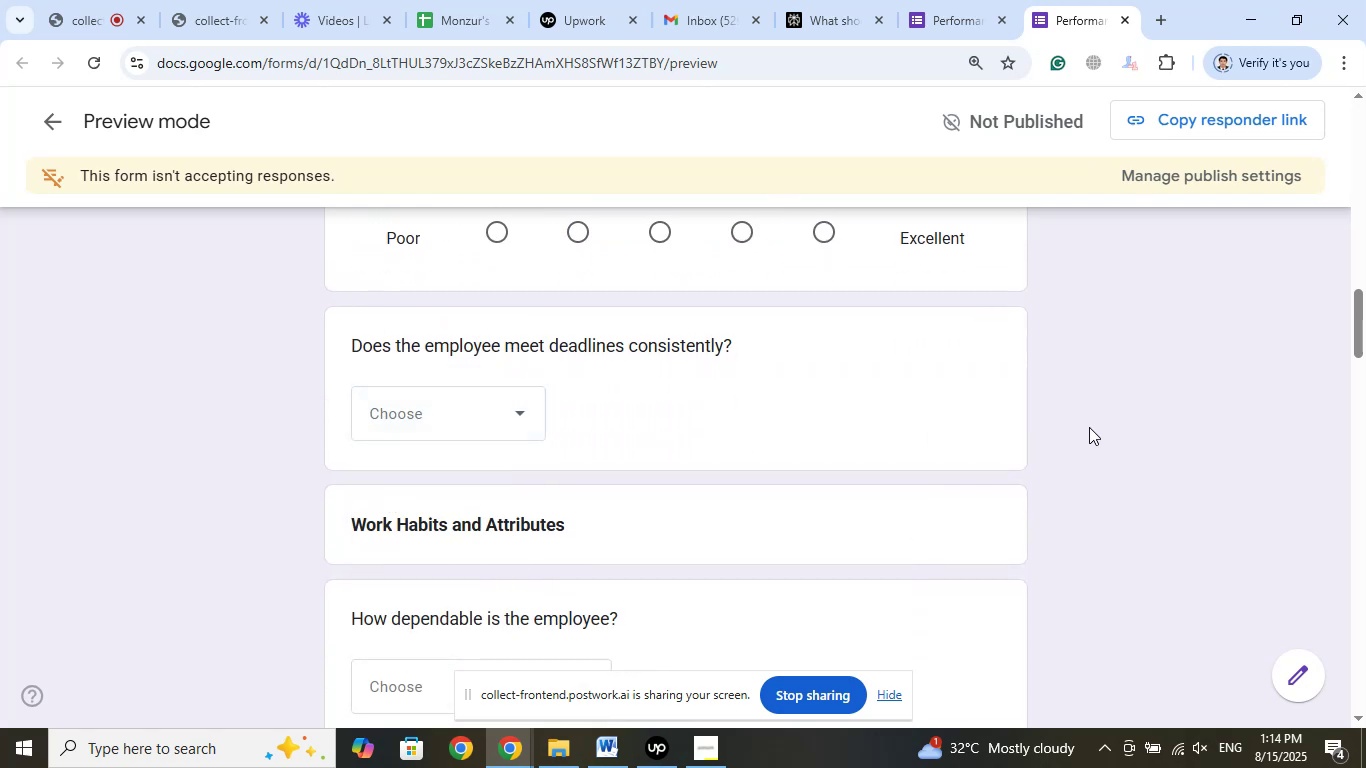 
scroll: coordinate [1089, 427], scroll_direction: down, amount: 2.0
 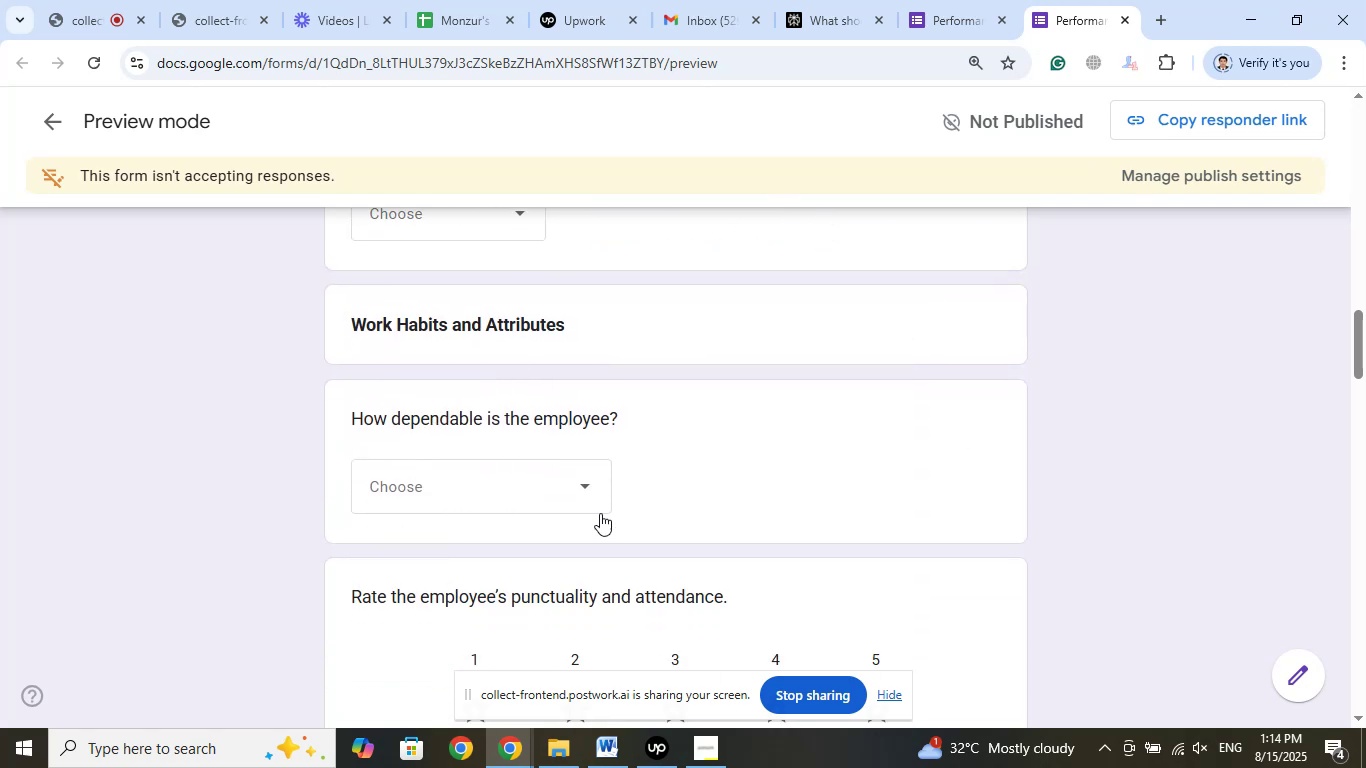 
left_click([593, 494])
 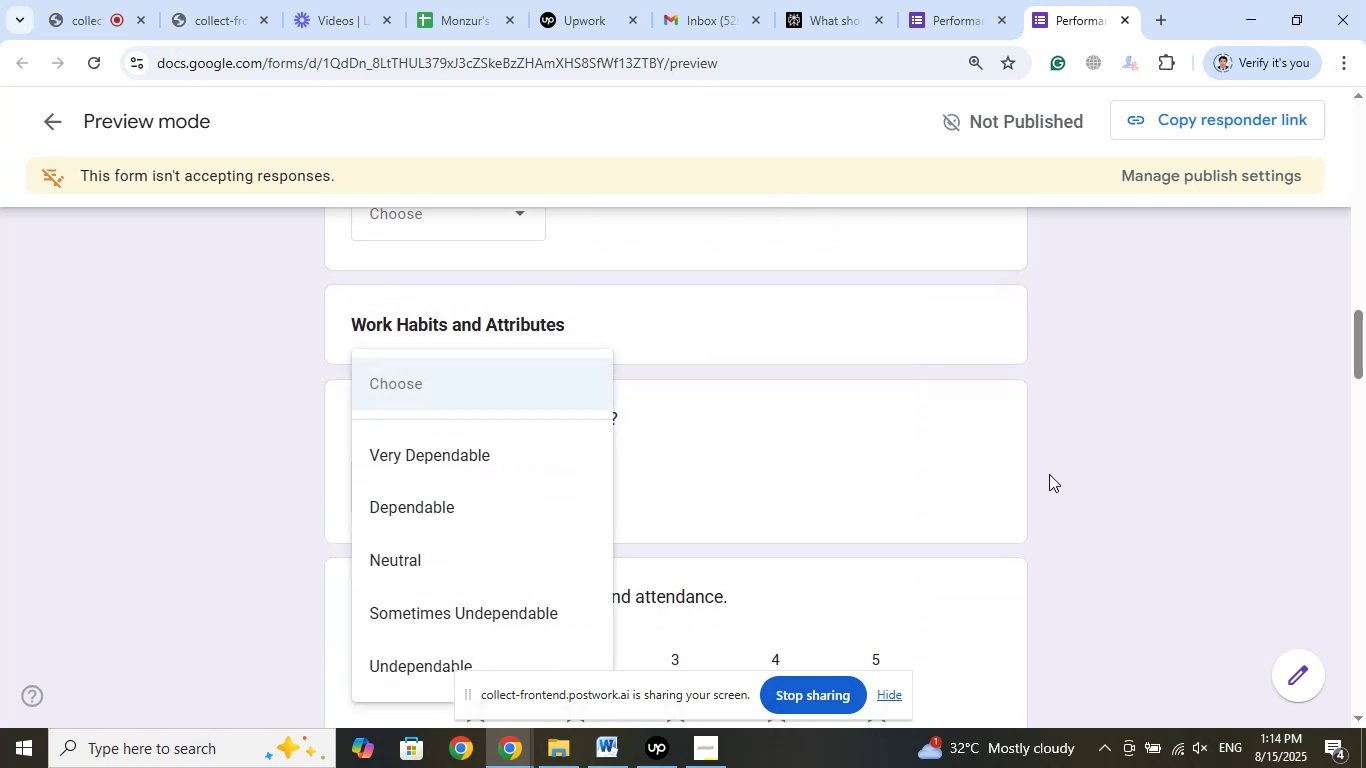 
left_click([1096, 456])
 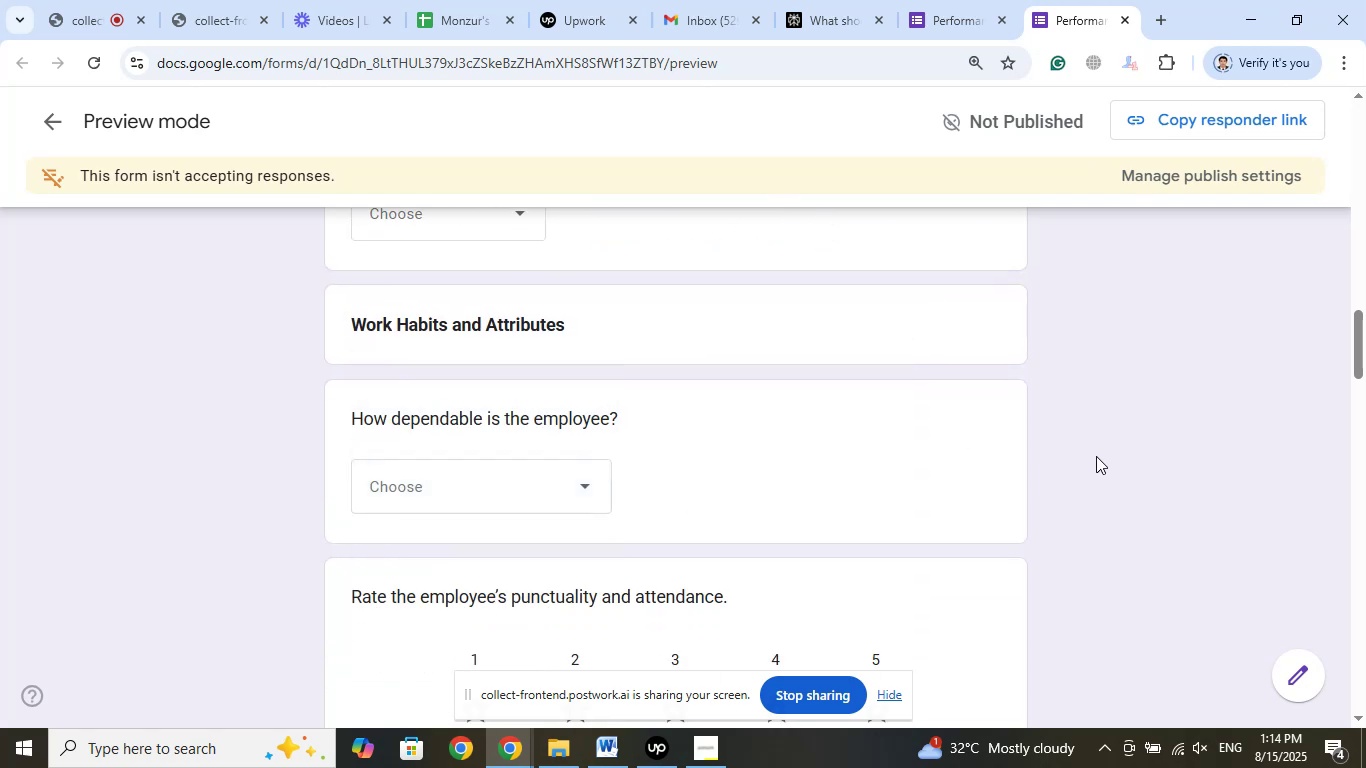 
scroll: coordinate [1097, 455], scroll_direction: down, amount: 4.0
 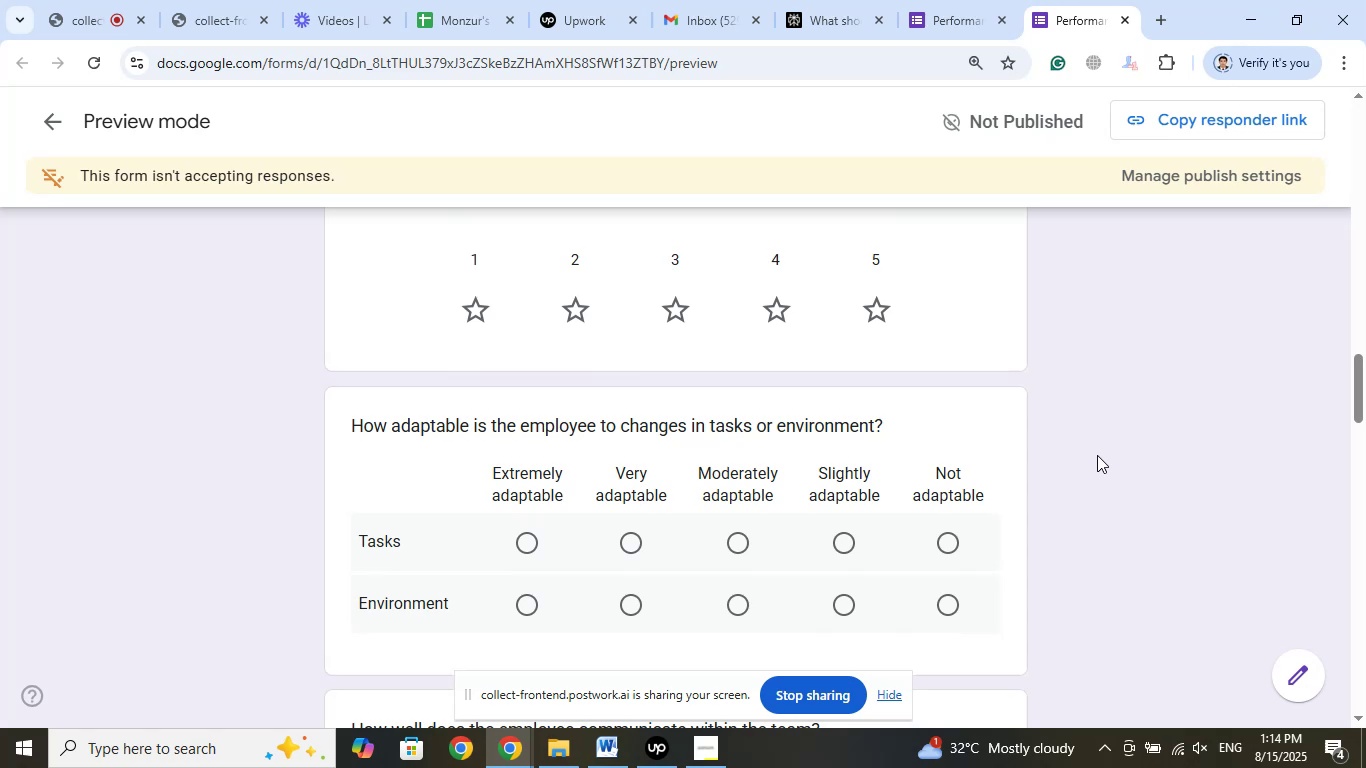 
wait(14.61)
 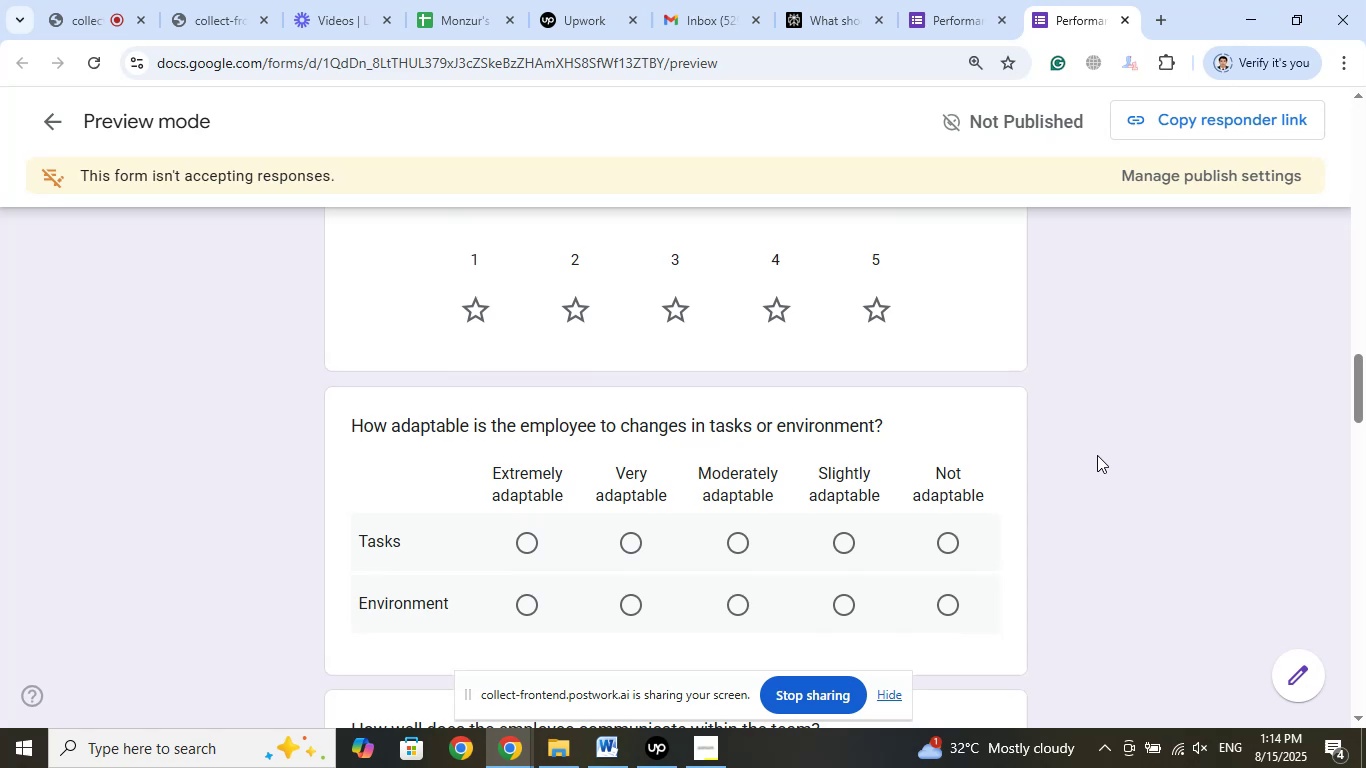 
scroll: coordinate [1125, 364], scroll_direction: down, amount: 11.0
 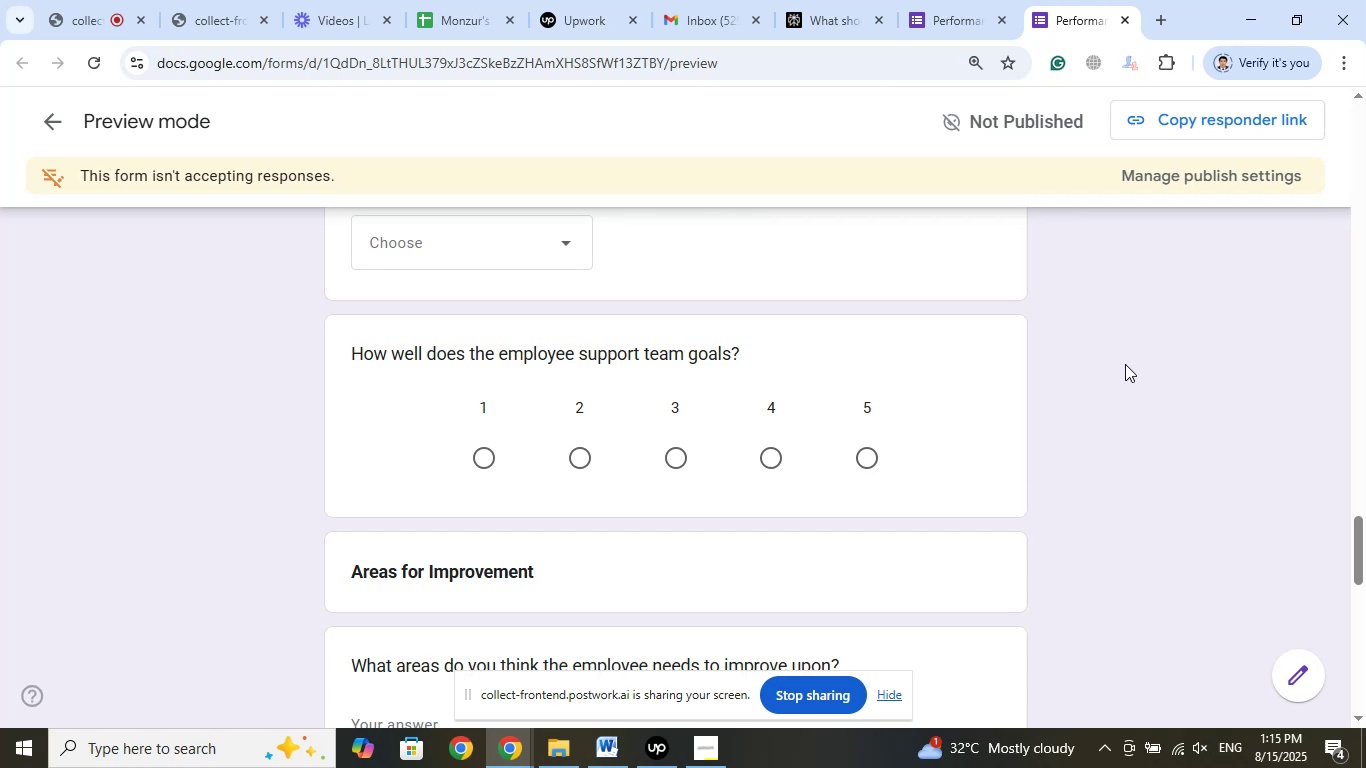 
scroll: coordinate [1125, 354], scroll_direction: down, amount: 6.0
 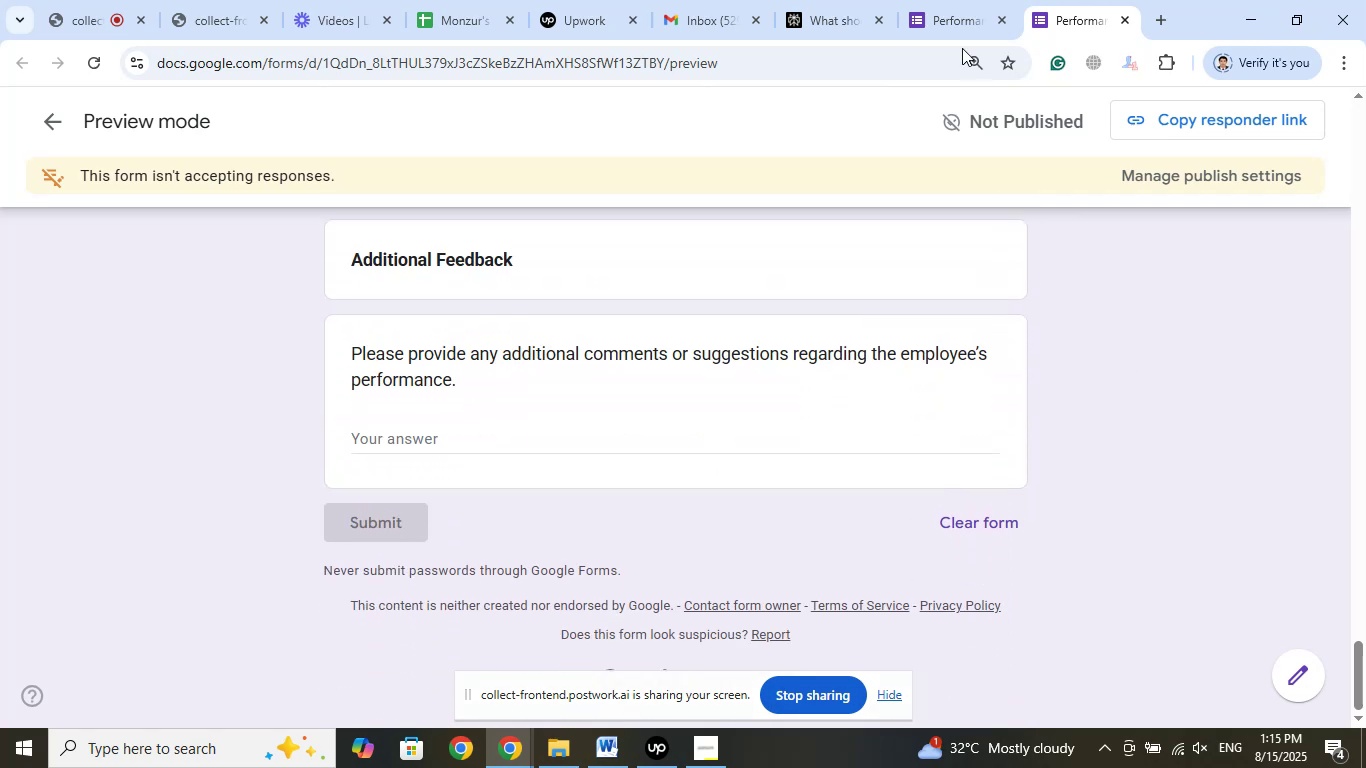 
left_click([948, 0])
 